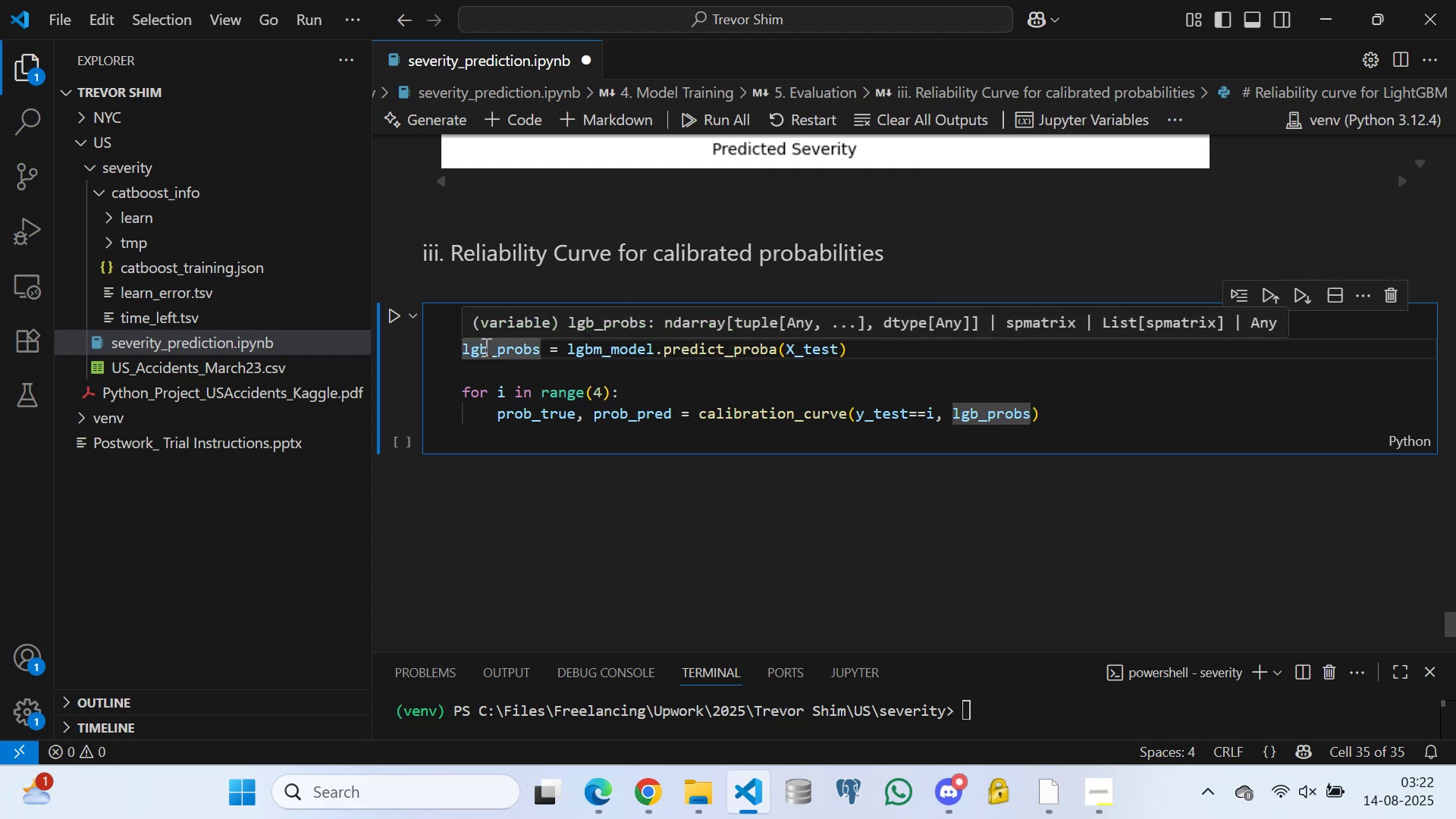 
key(M)
 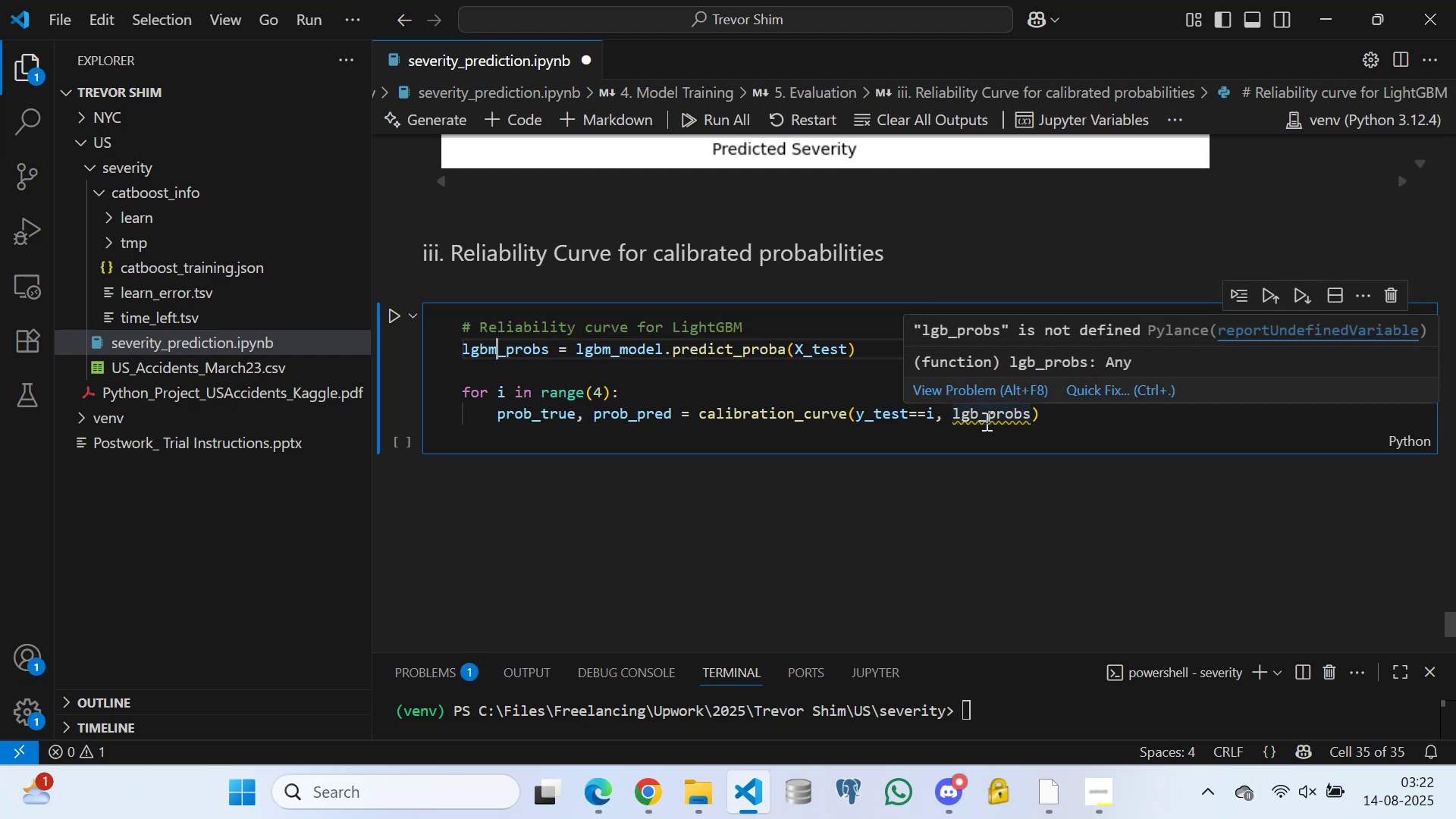 
left_click([978, 417])
 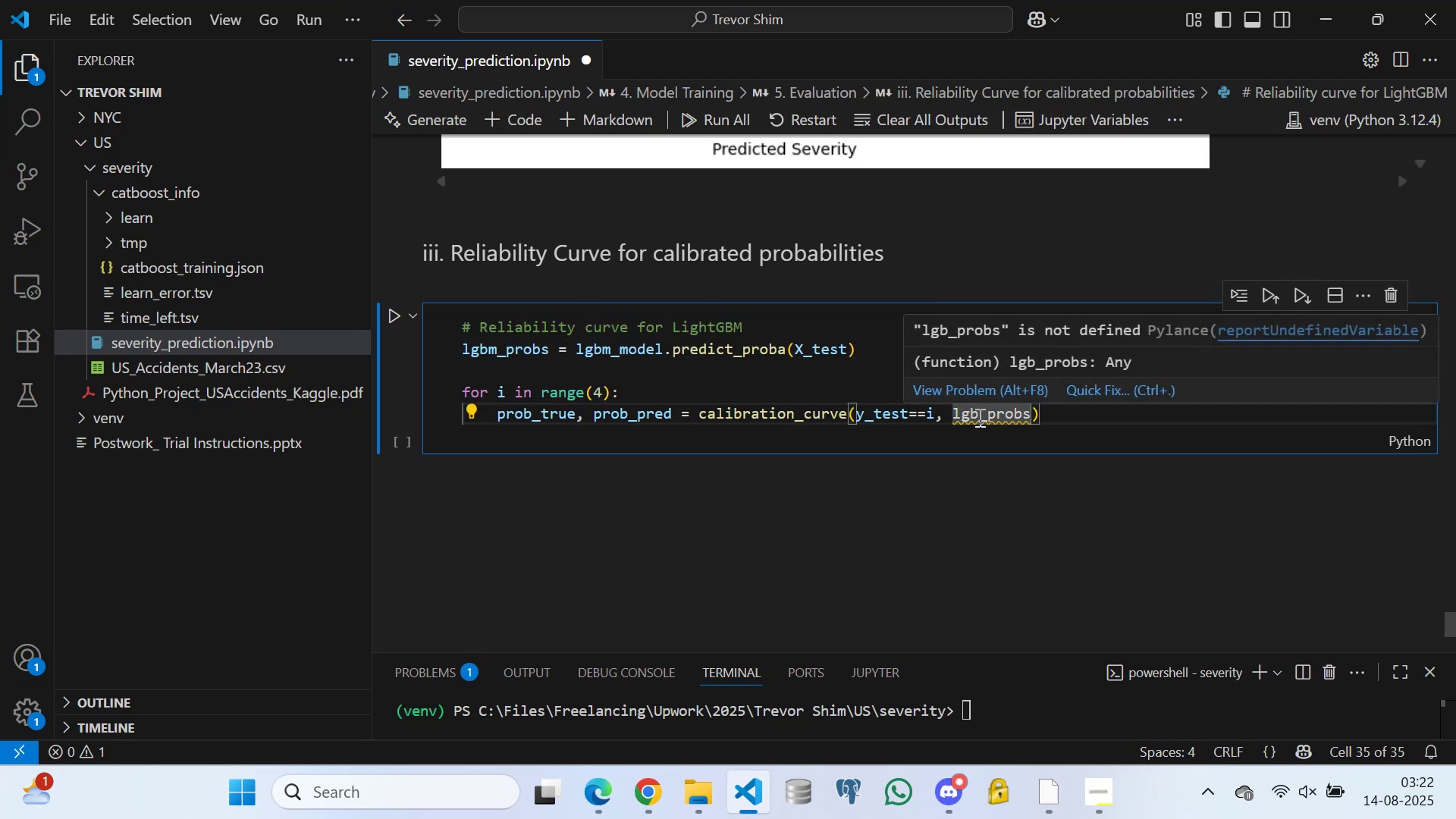 
key(M)
 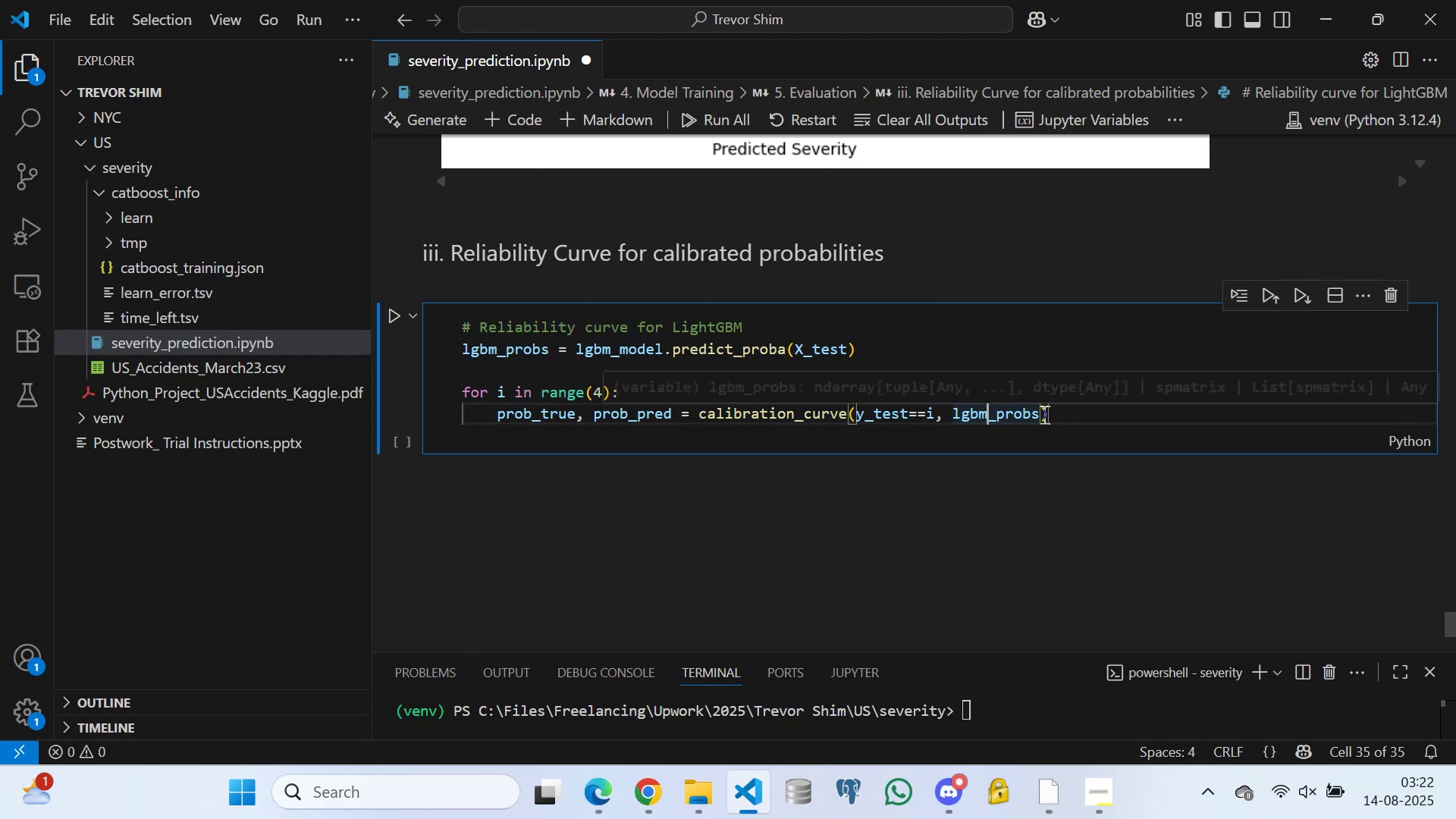 
left_click([1043, 414])
 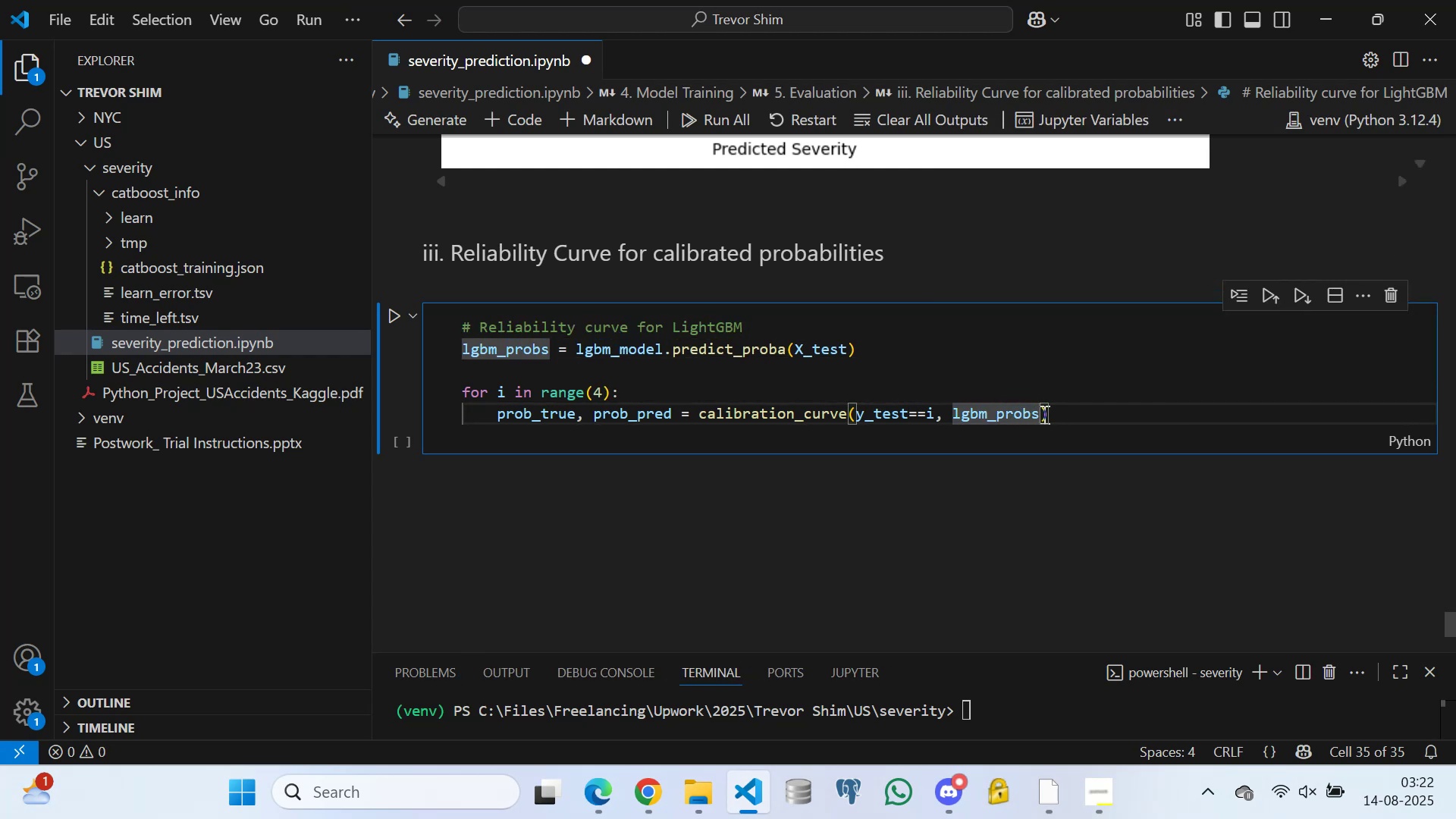 
key(BracketLeft)
 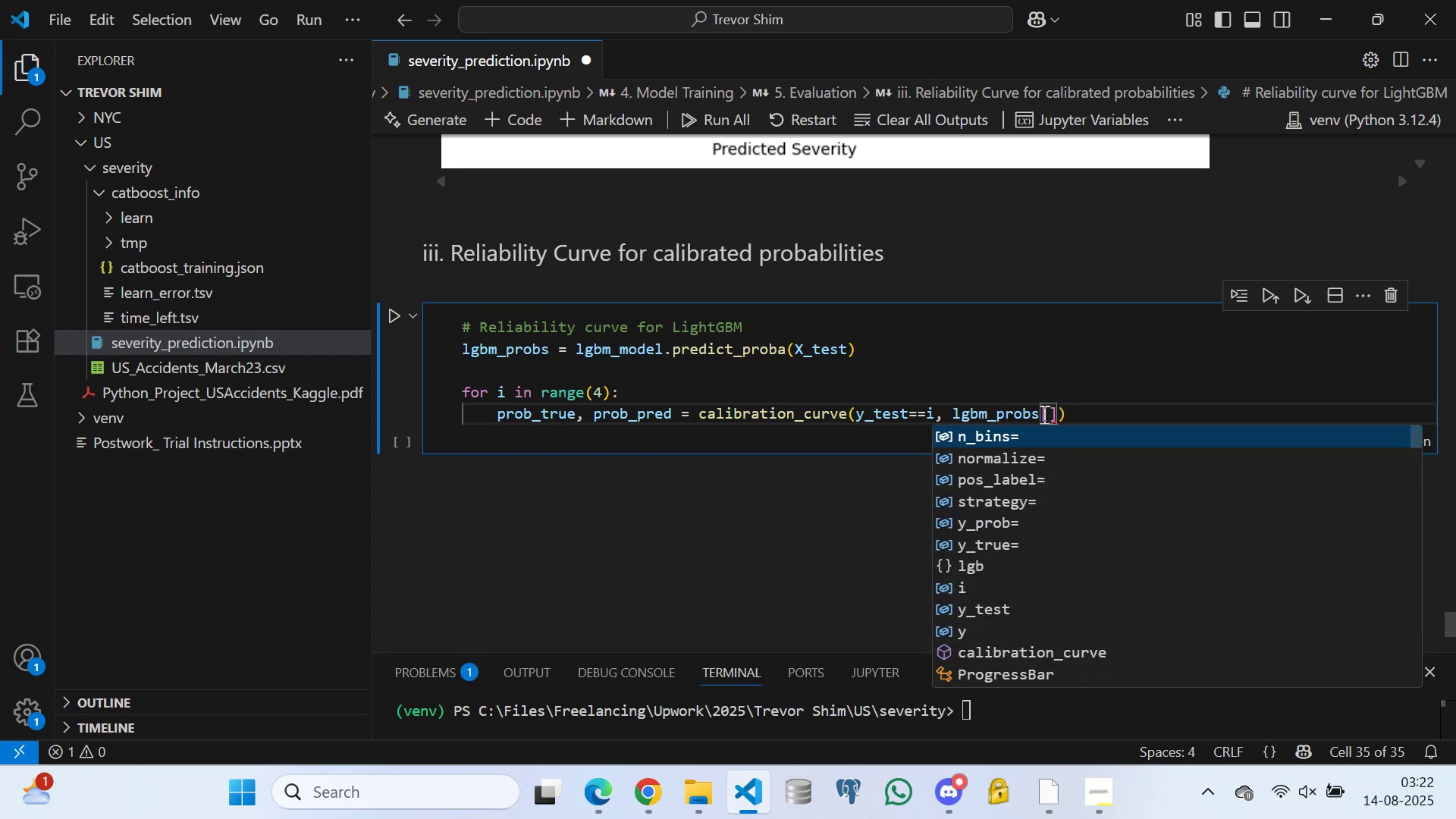 
key(Shift+Semicolon)
 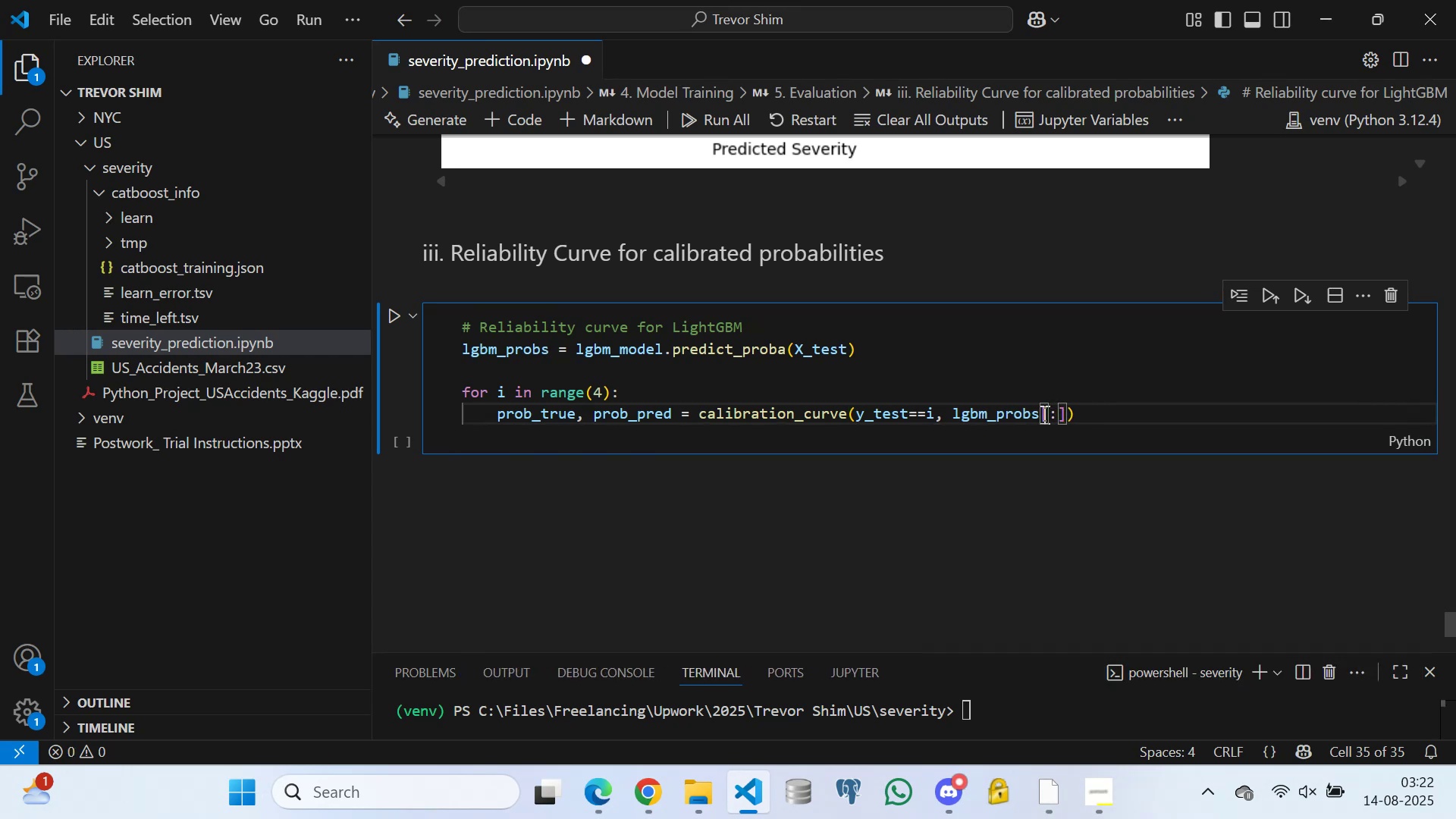 
key(Comma)
 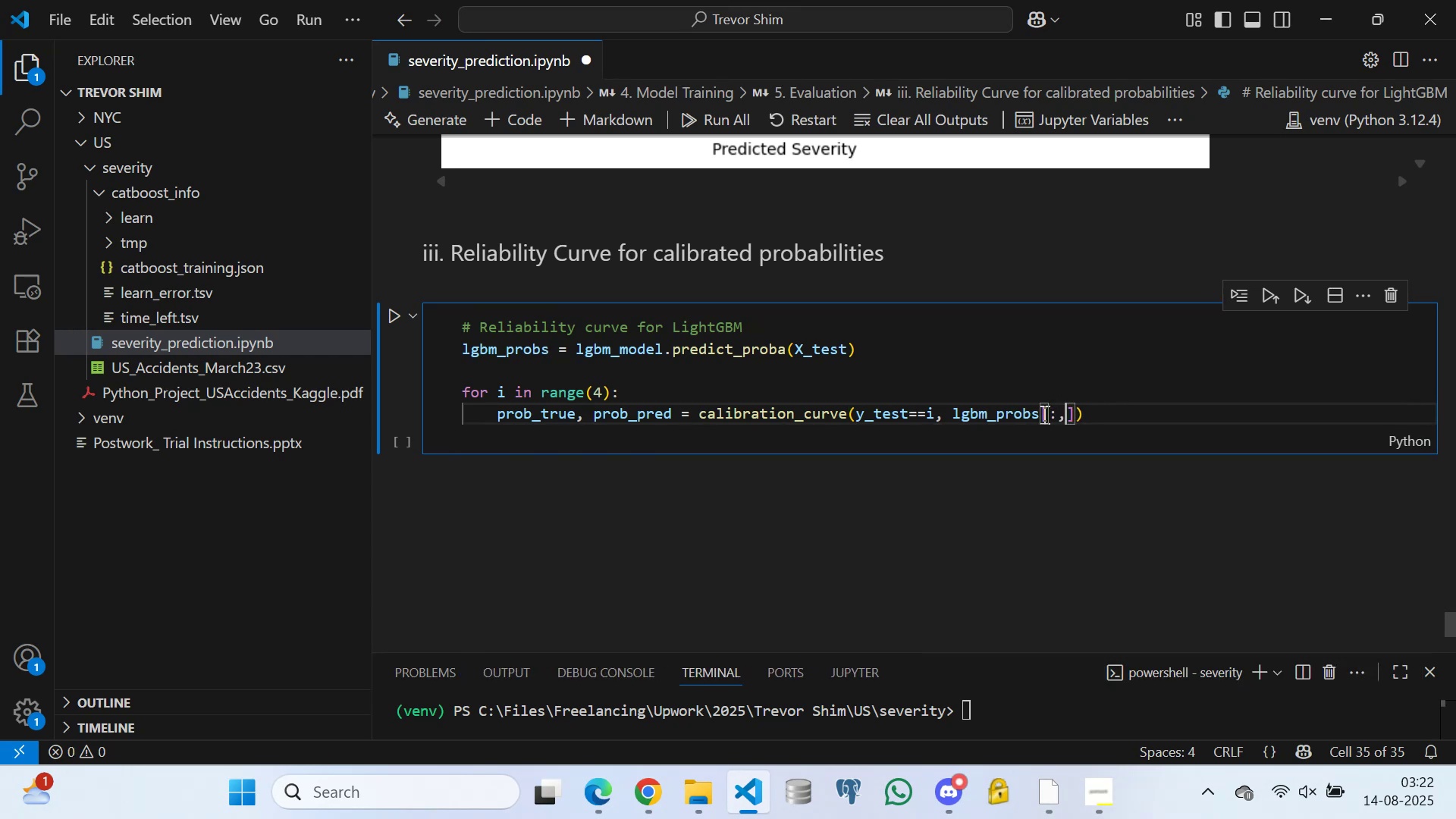 
key(Space)
 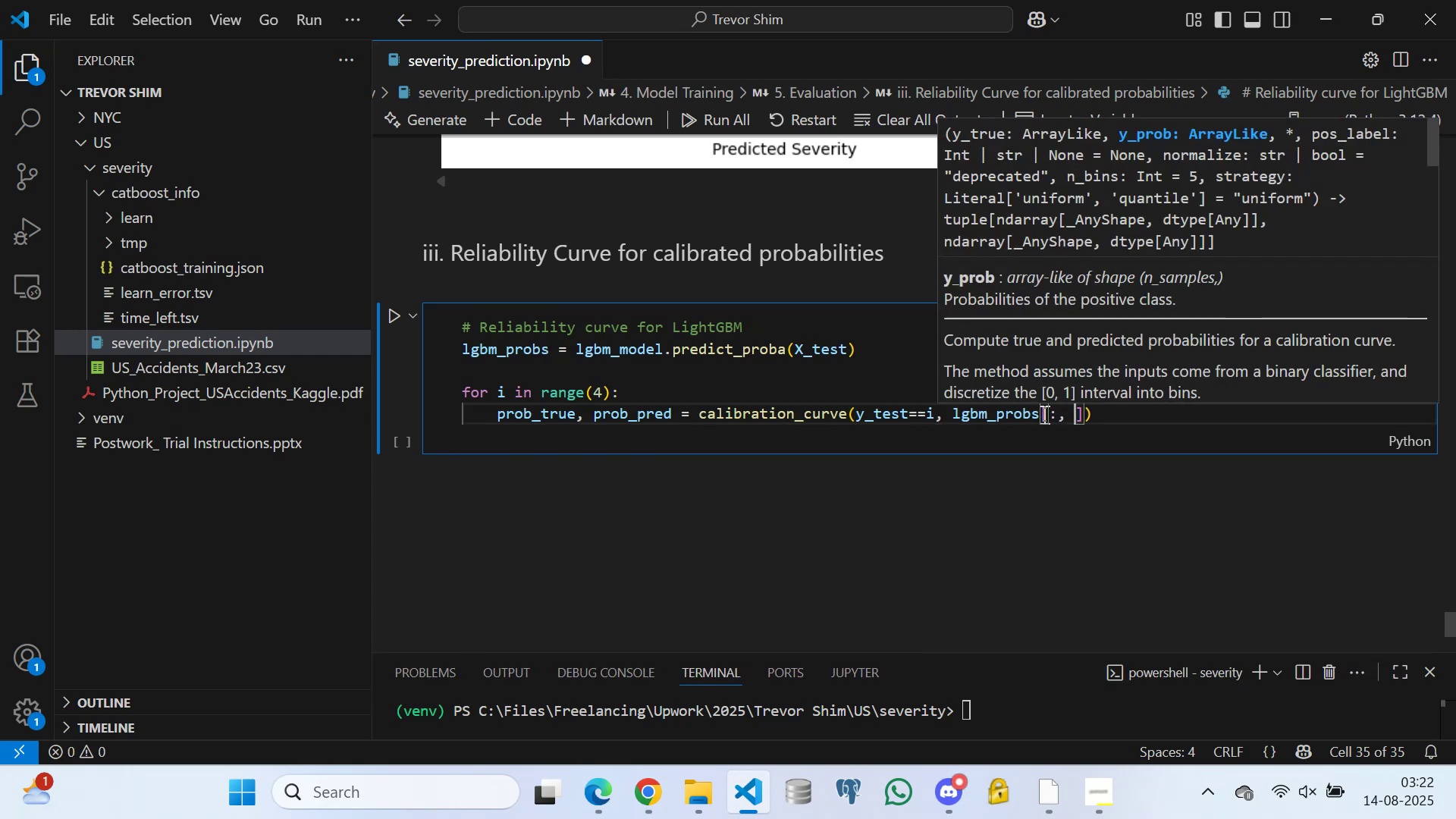 
key(I)
 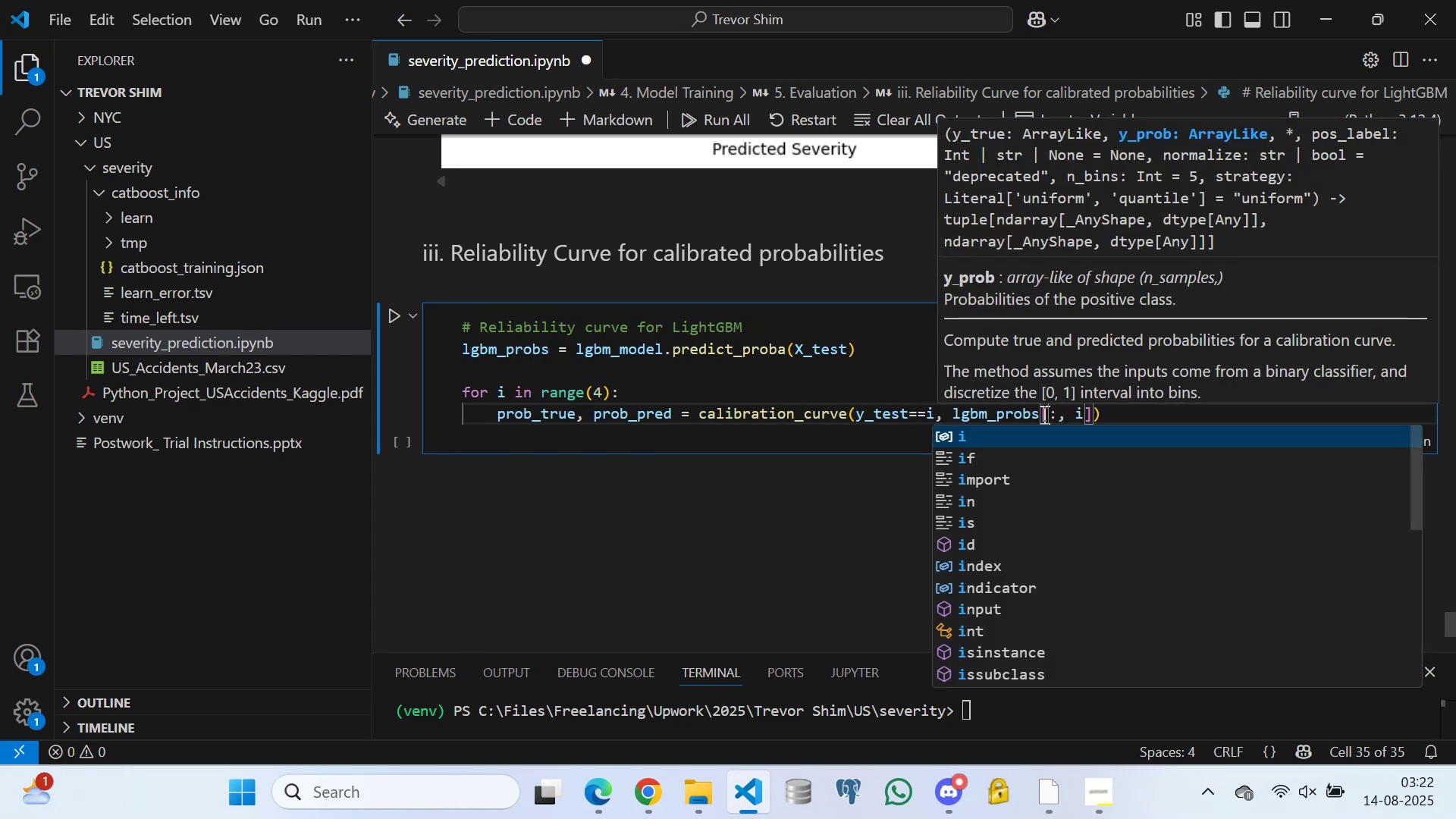 
key(ArrowRight)
 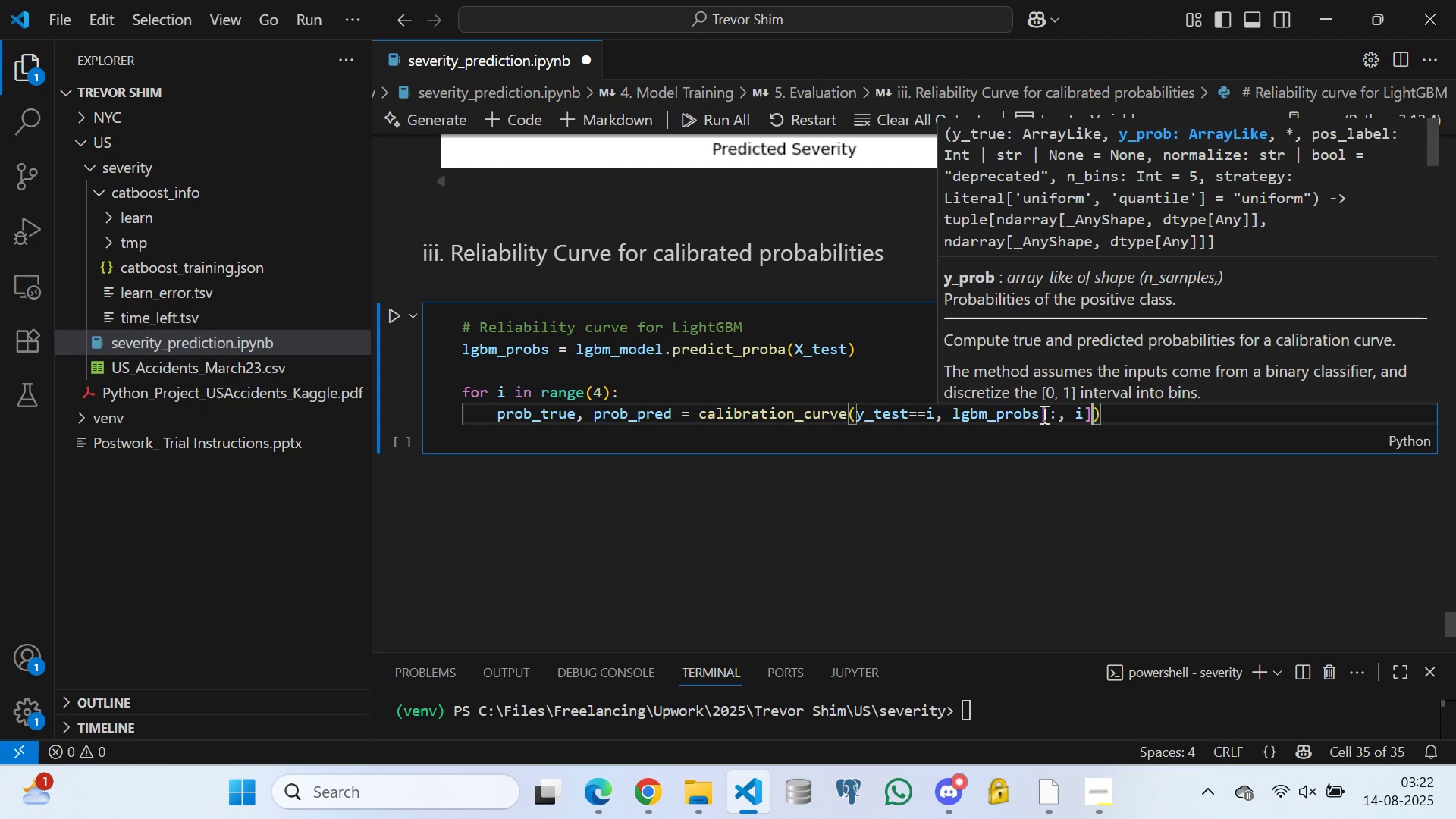 
key(Comma)
 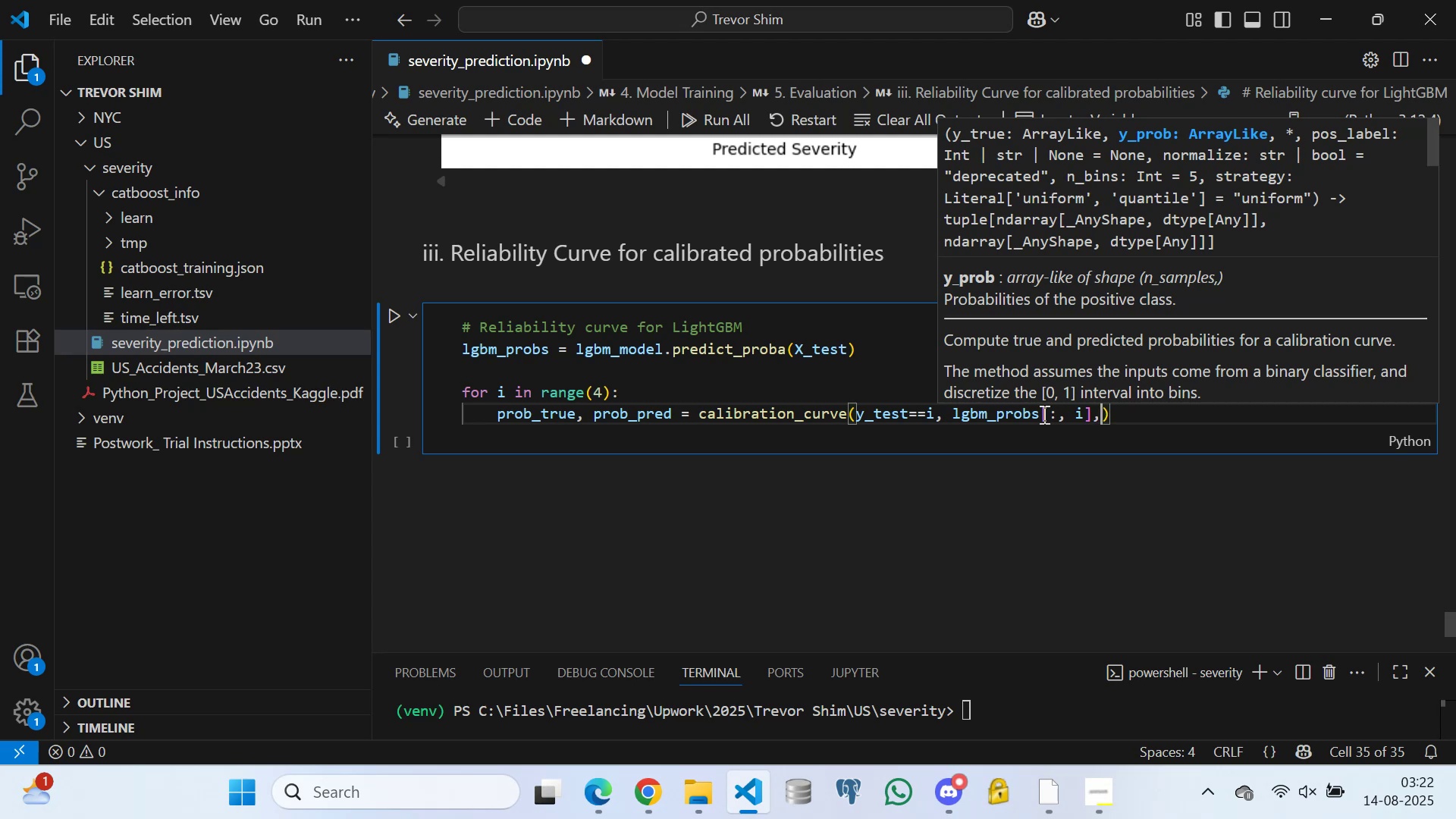 
key(Space)
 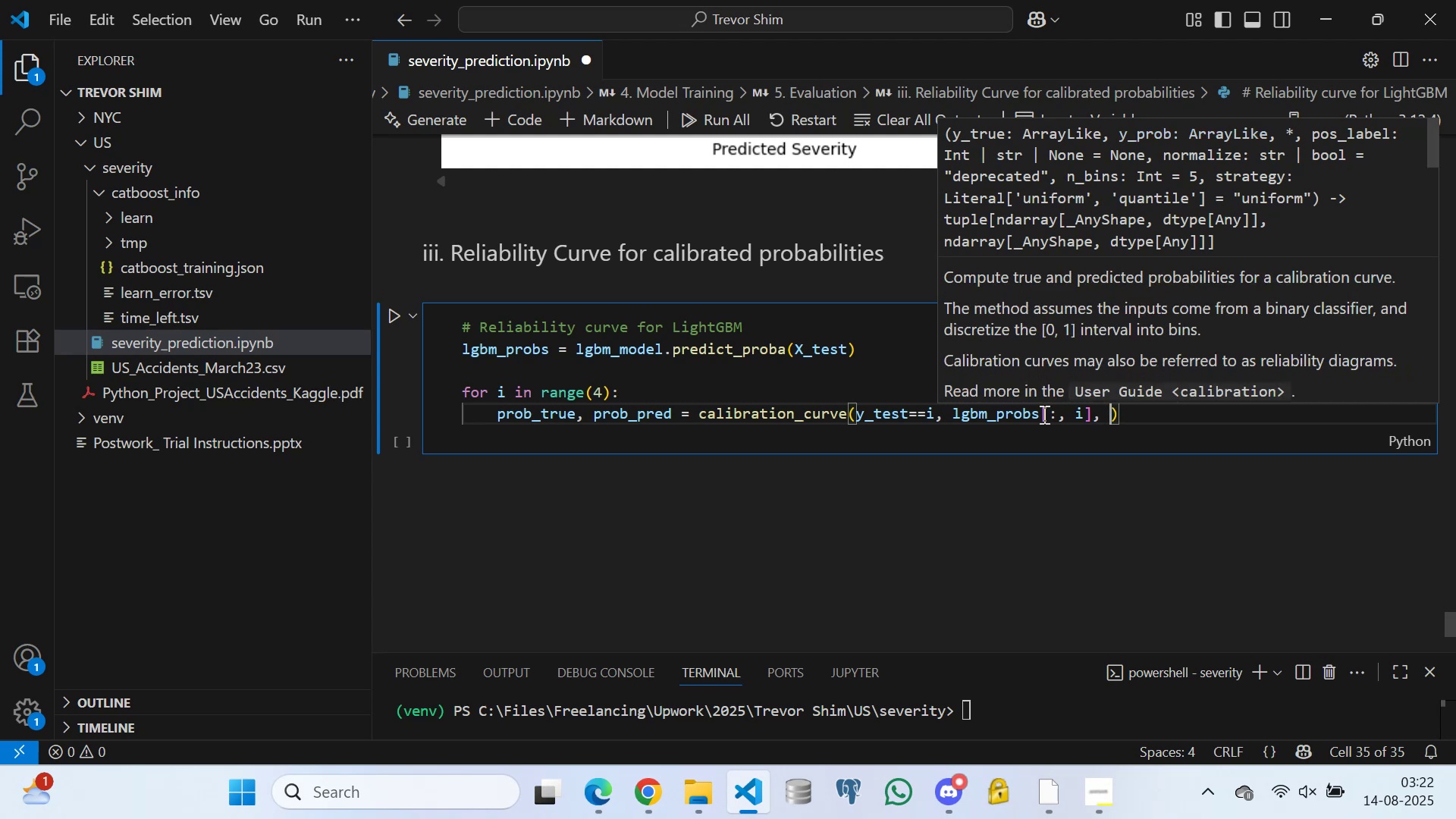 
key(N)
 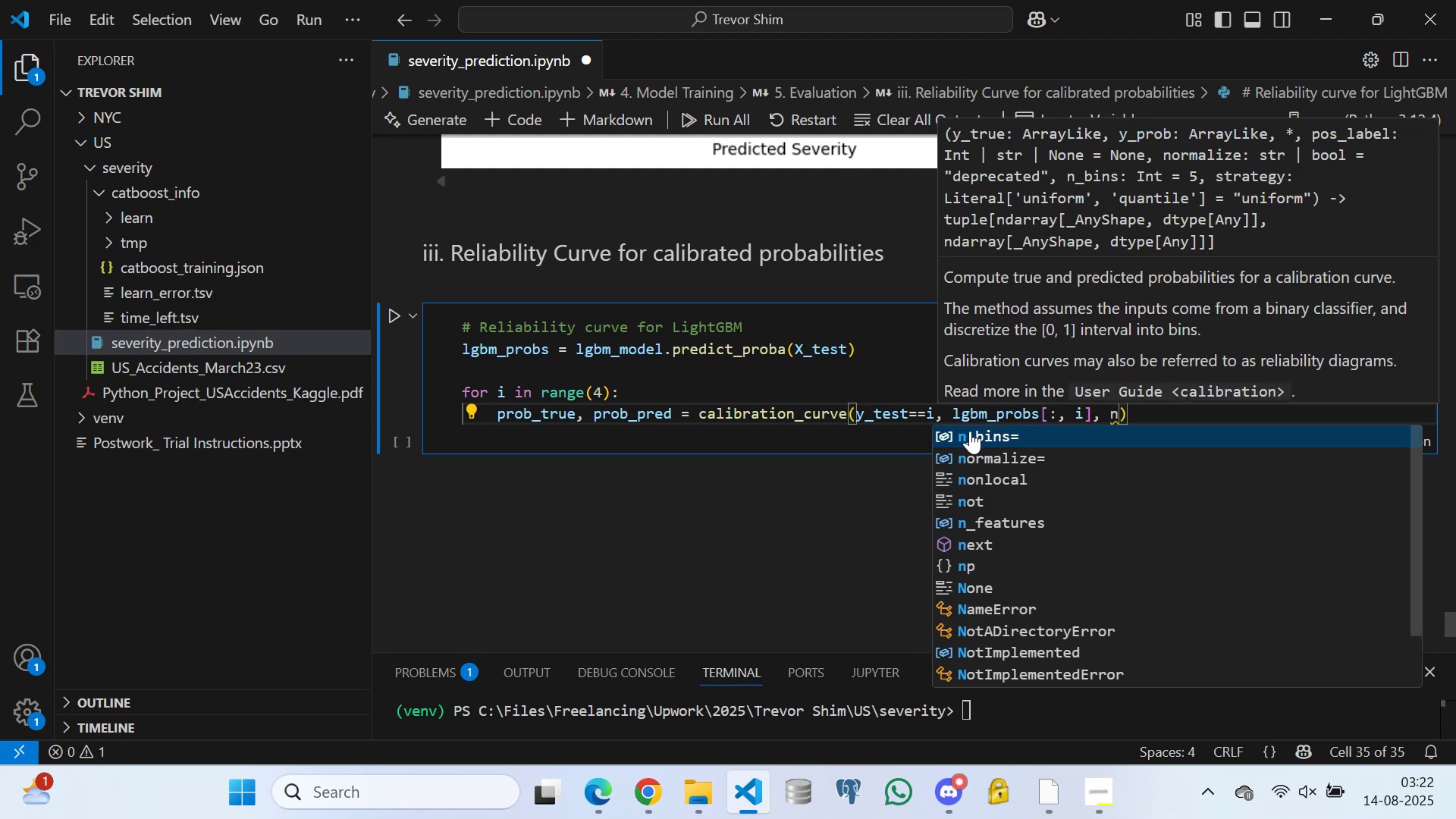 
left_click([974, 431])
 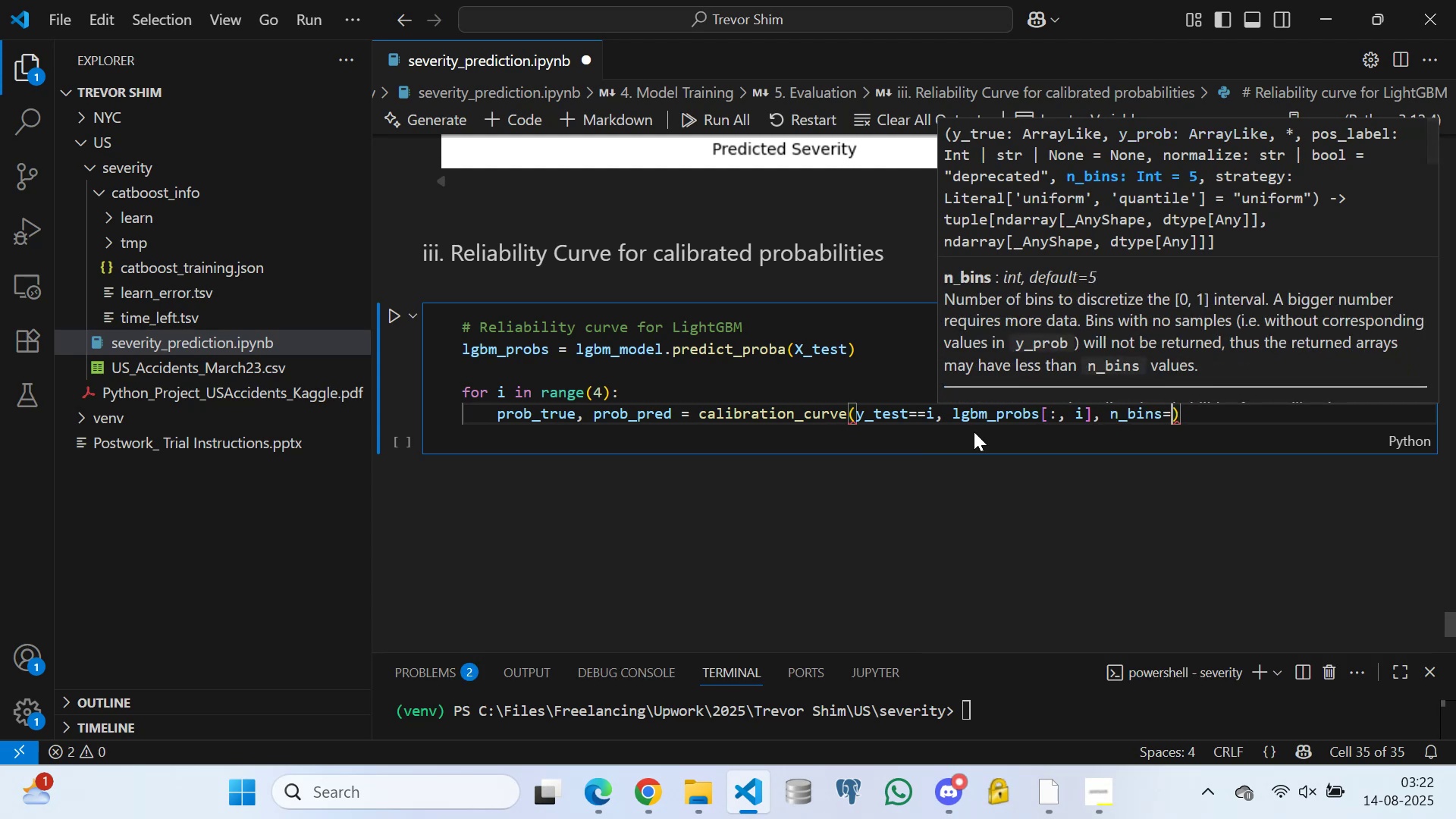 
type(10)
 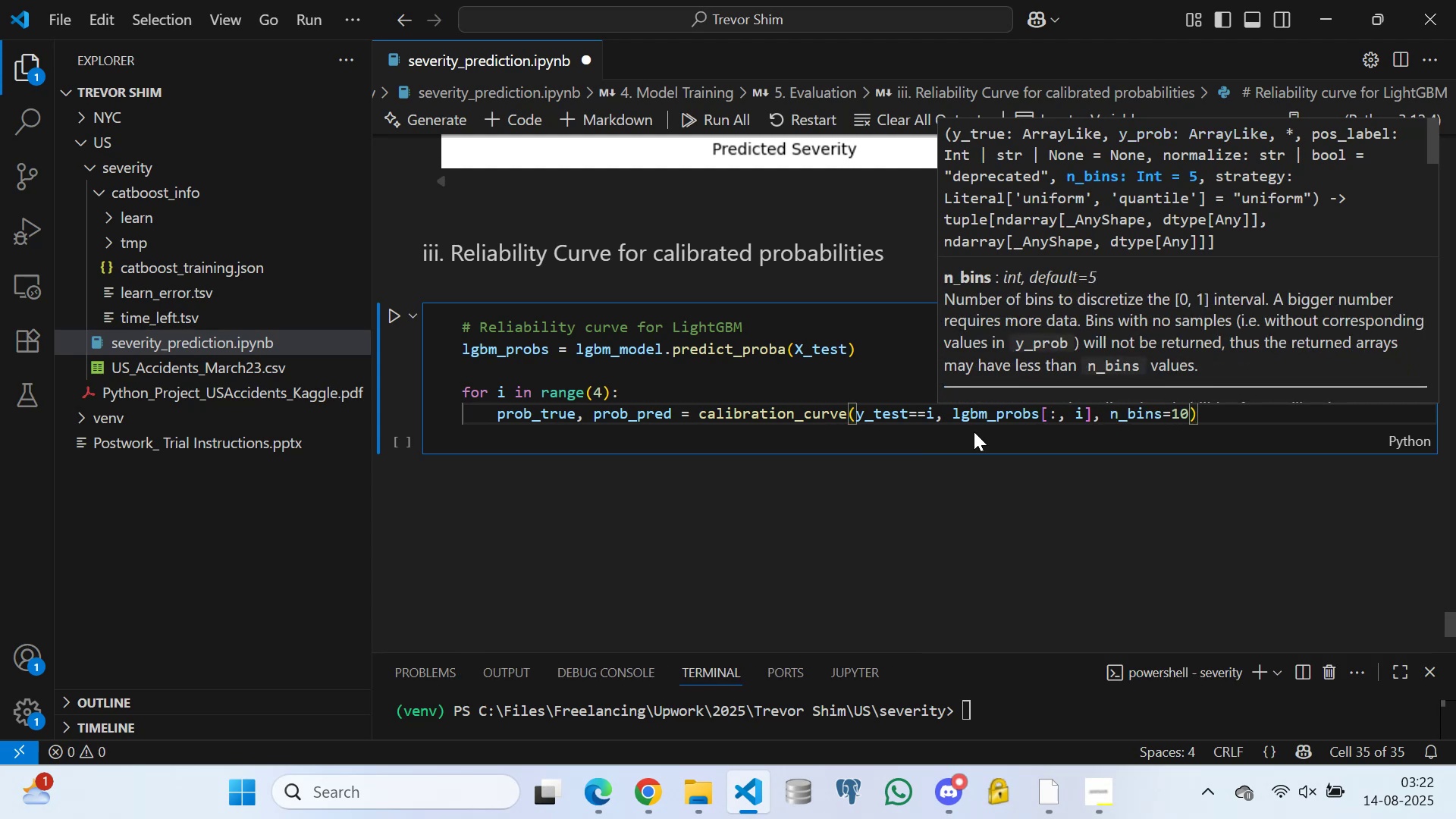 
key(ArrowRight)
 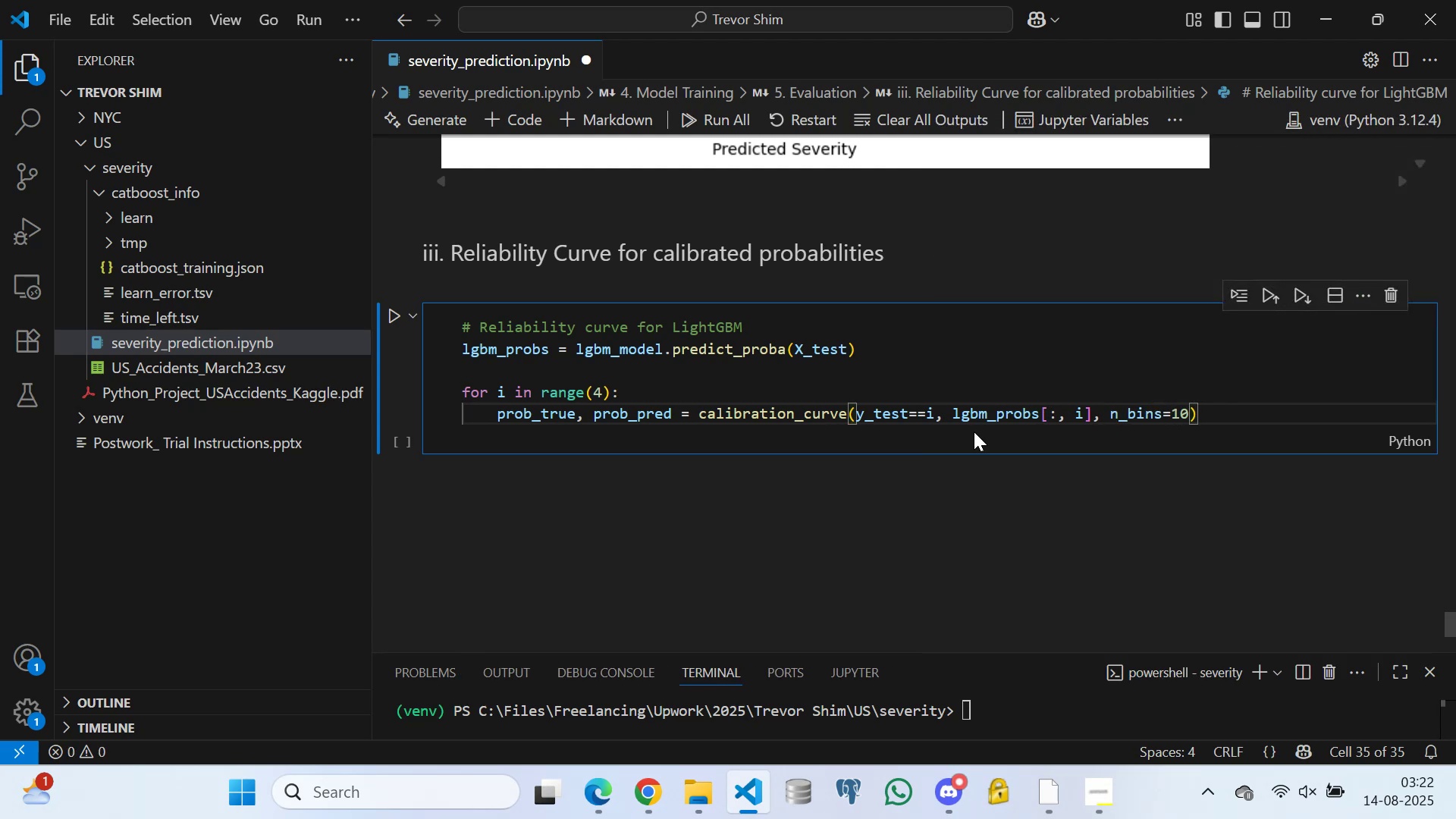 
wait(5.06)
 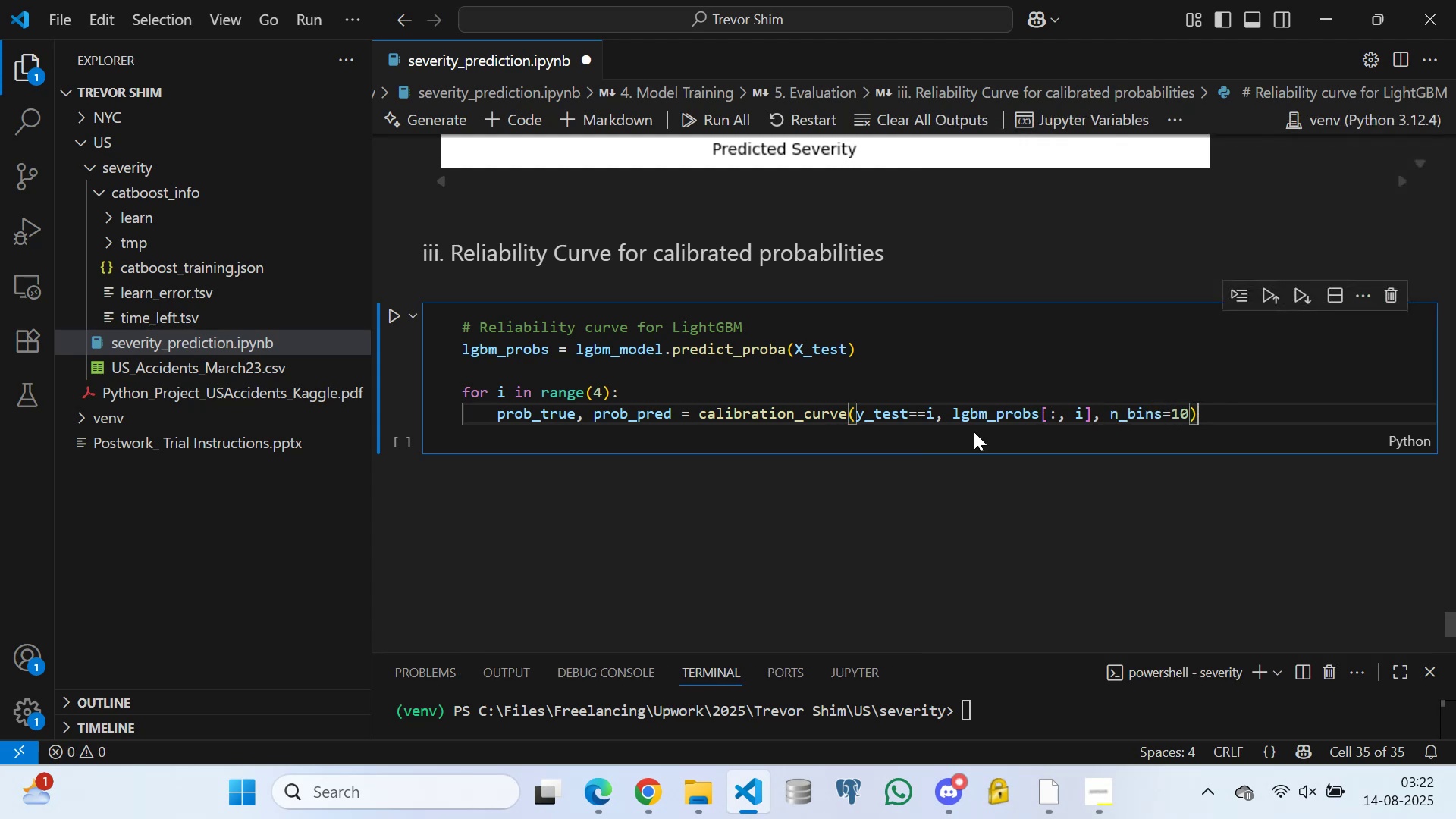 
key(Enter)
 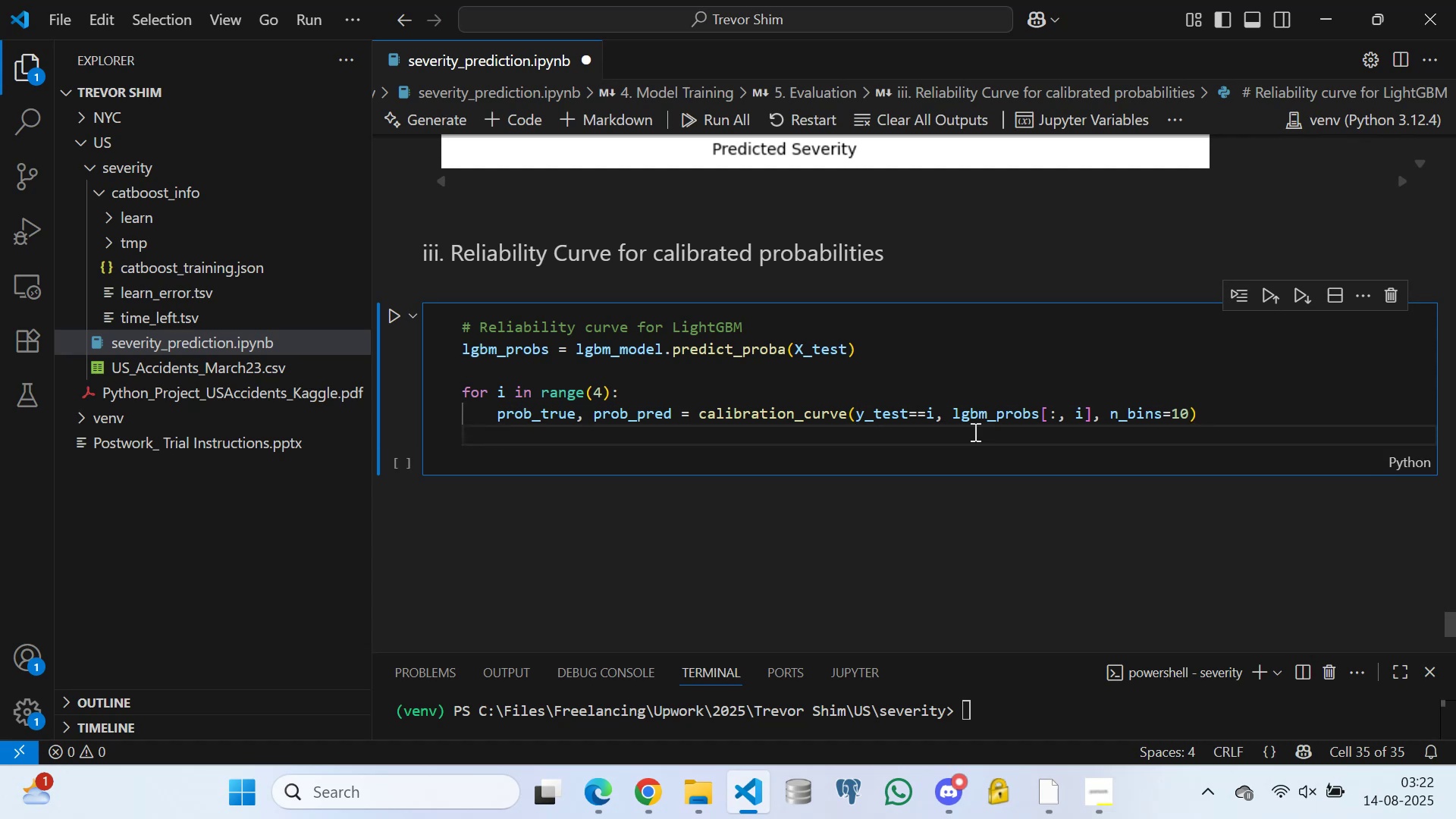 
type(pl)
 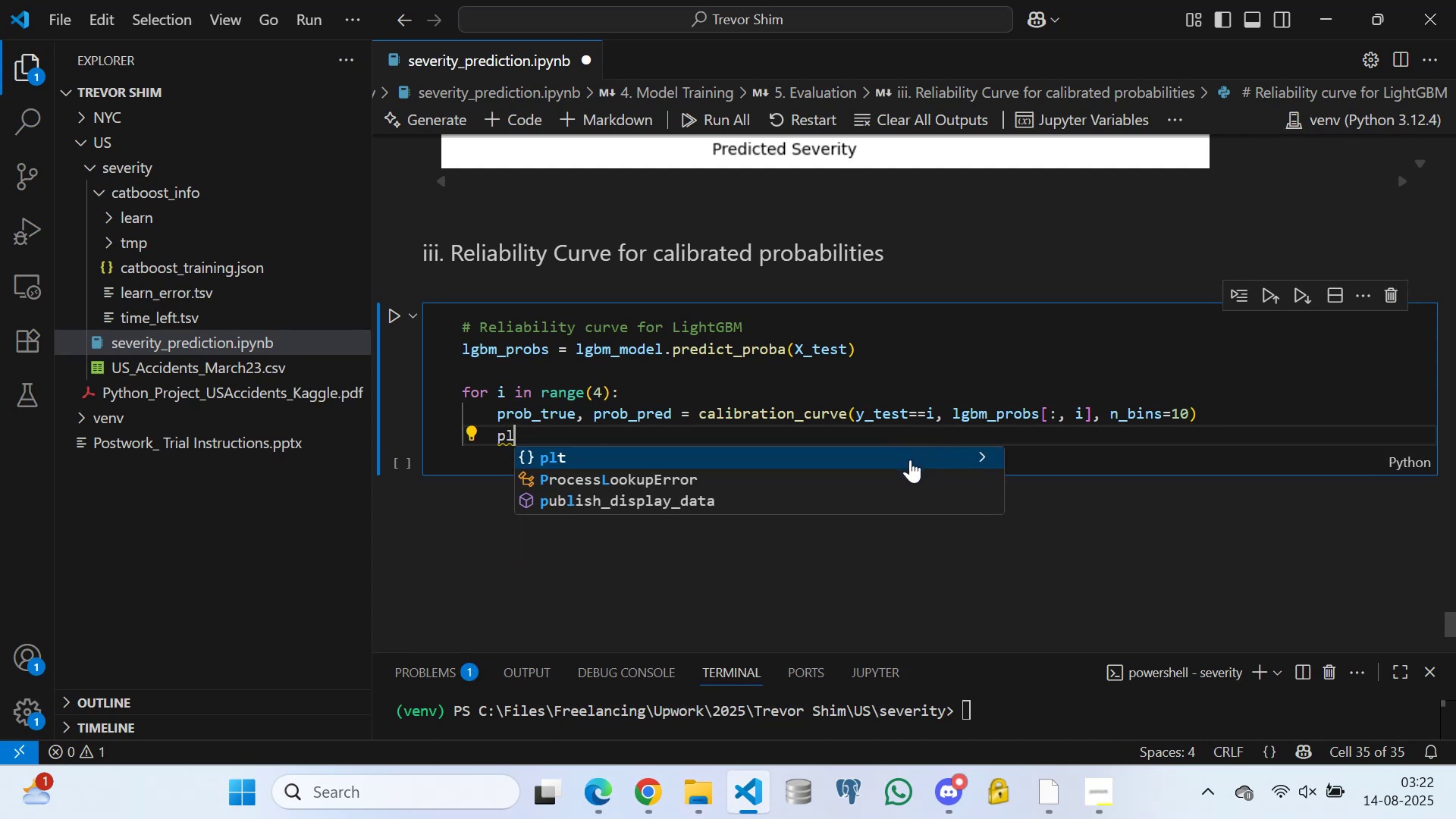 
left_click([908, 460])
 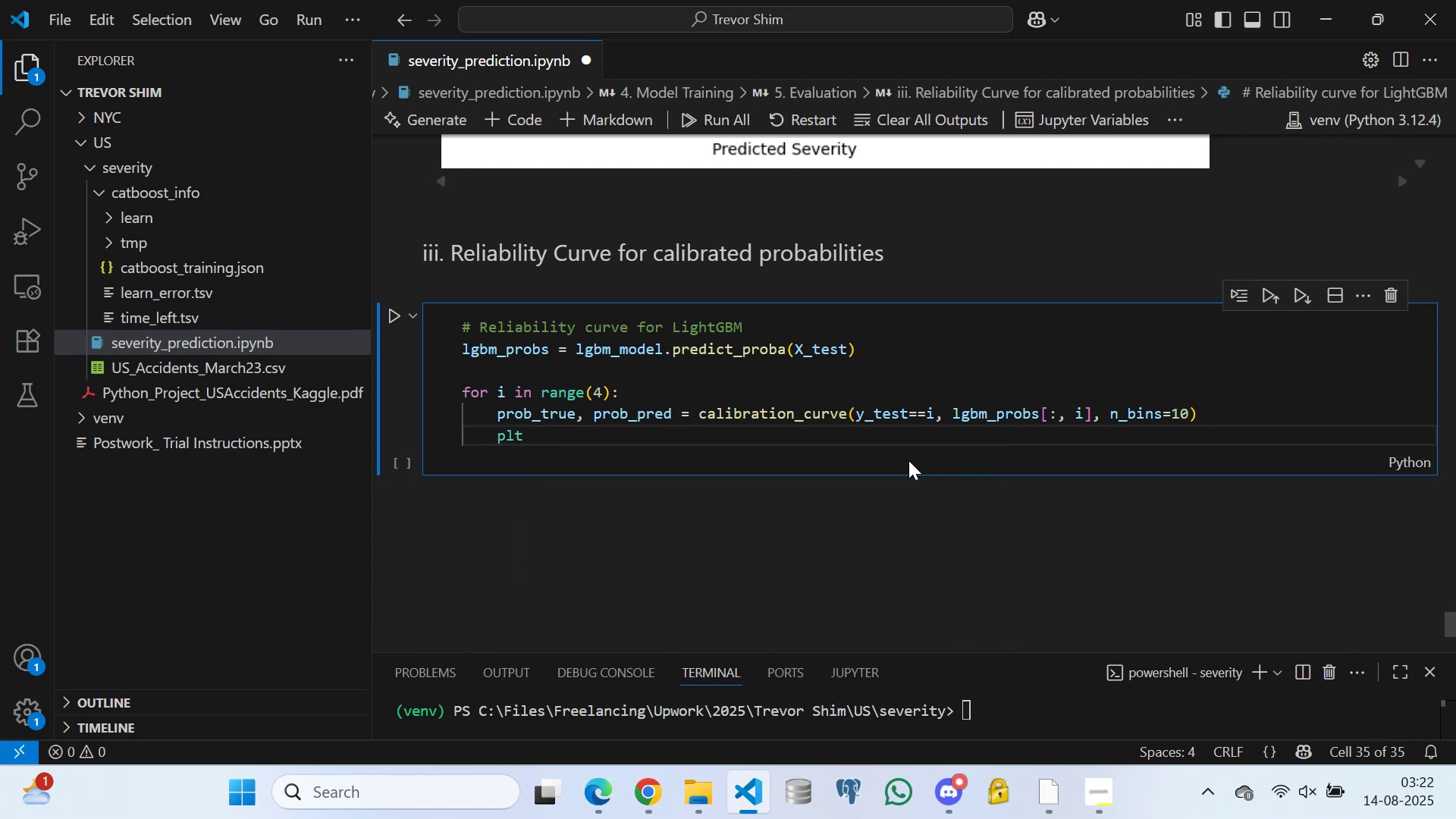 
type(.pl)
 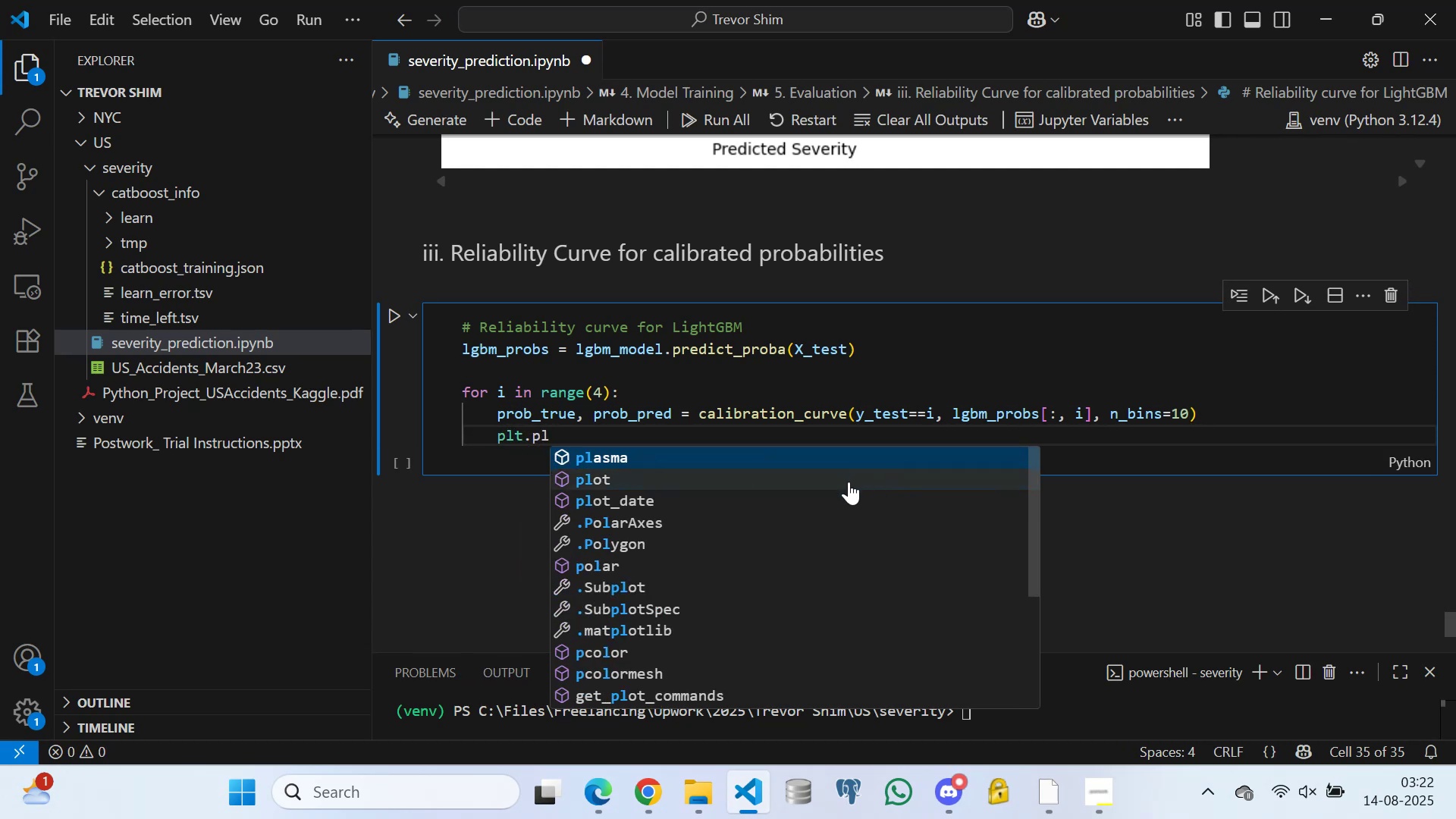 
left_click([798, 487])
 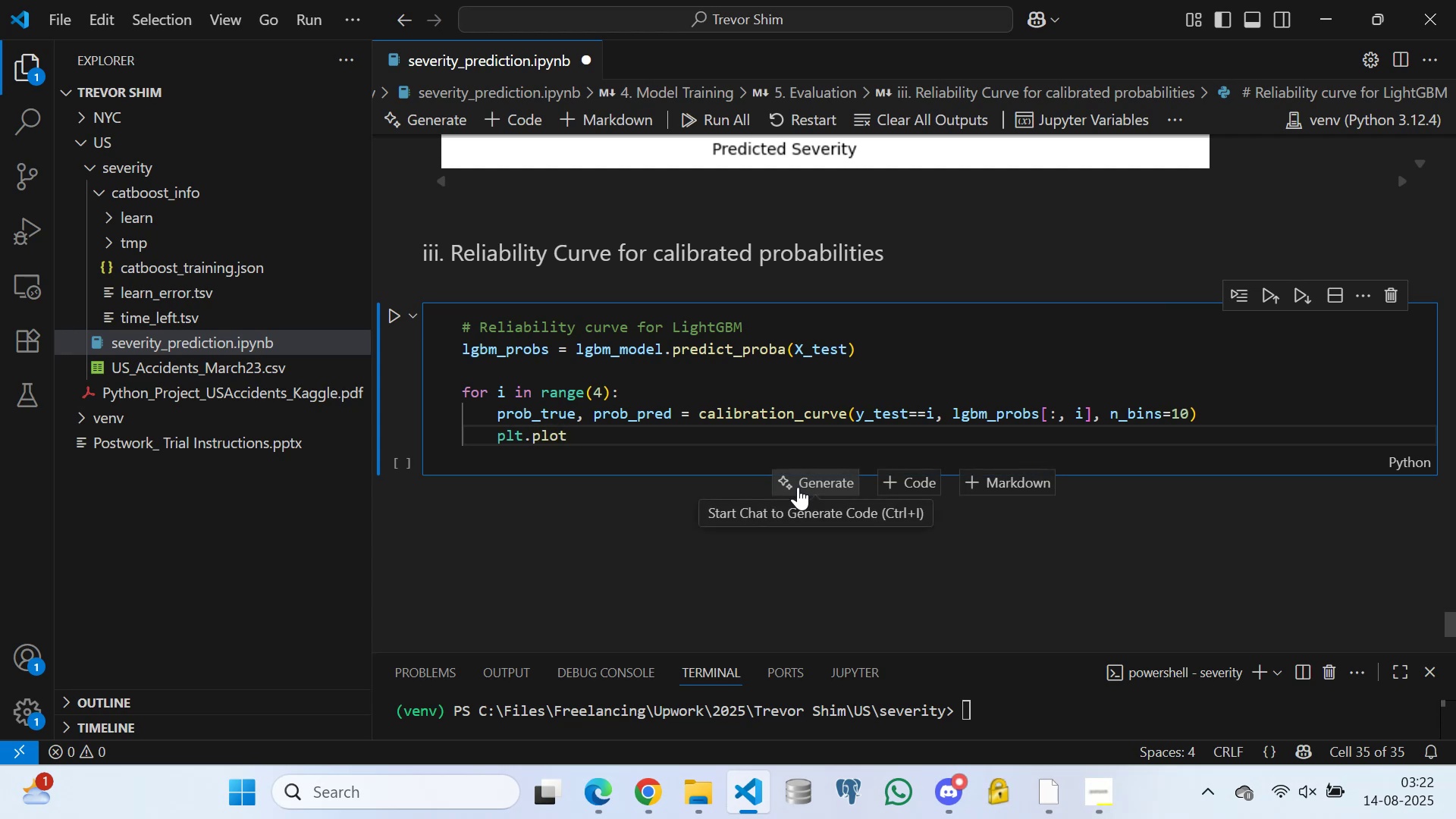 
key(Shift+9)
 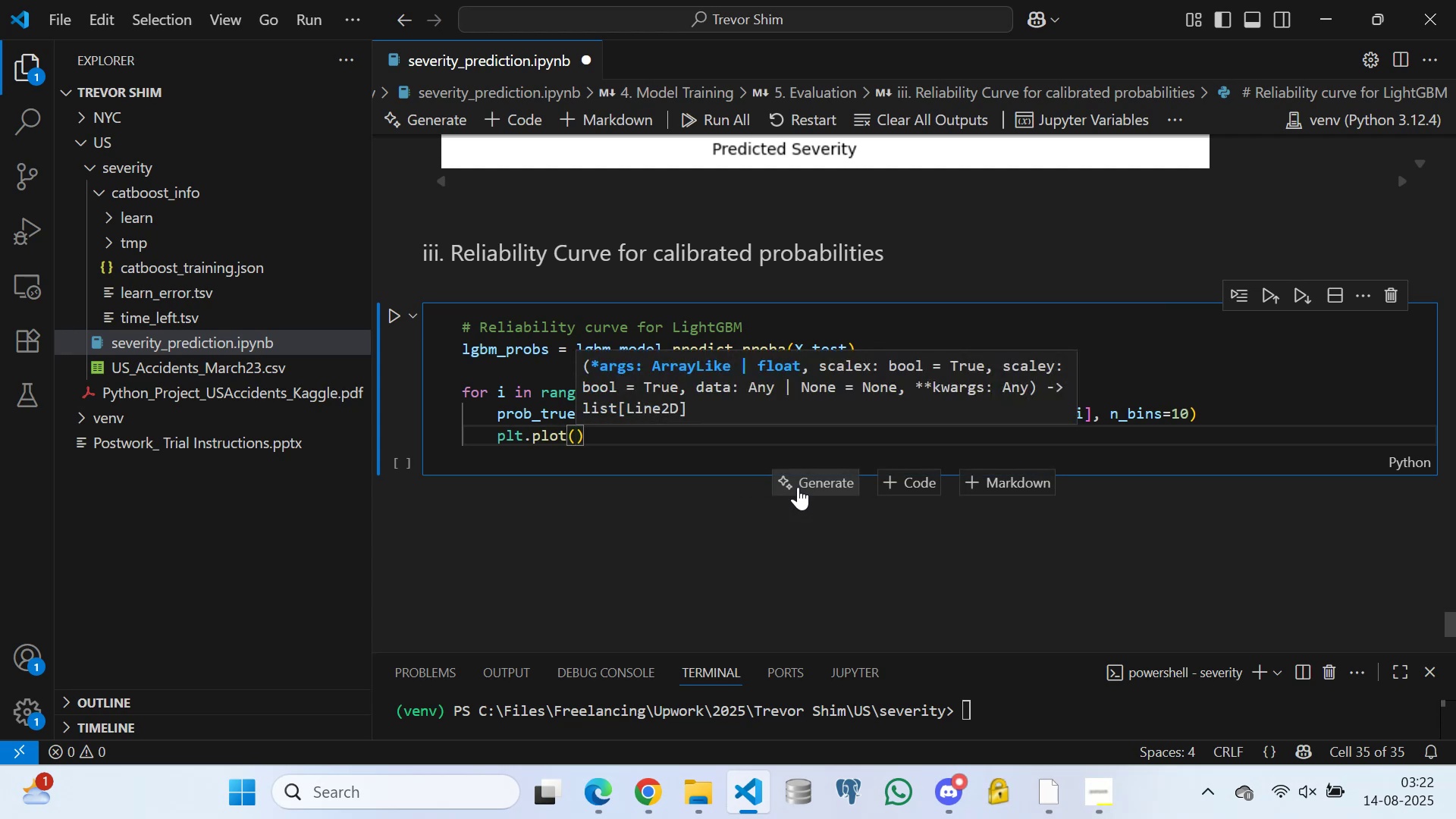 
type(pro)
 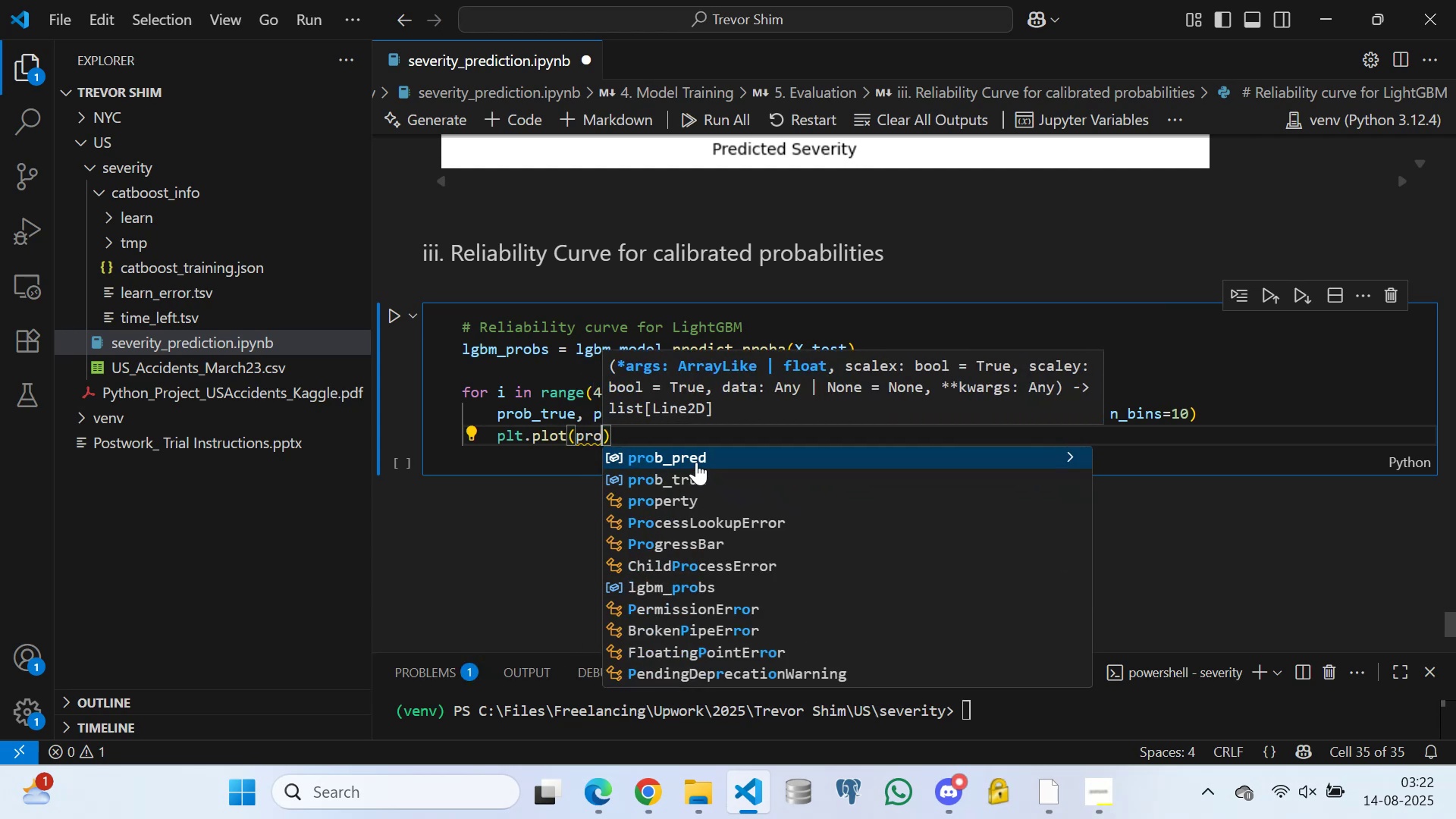 
left_click([696, 462])
 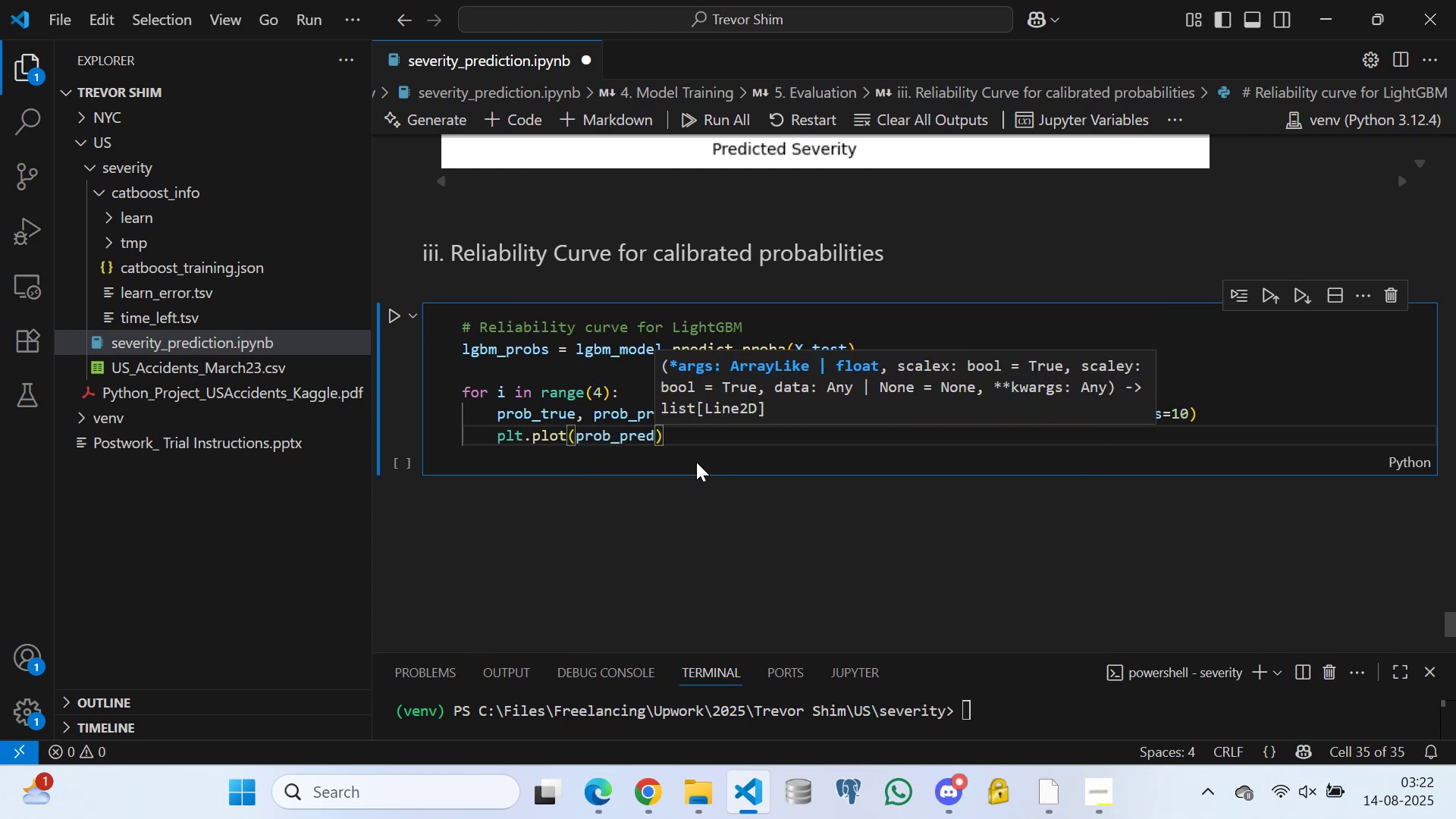 
type(, pro)
 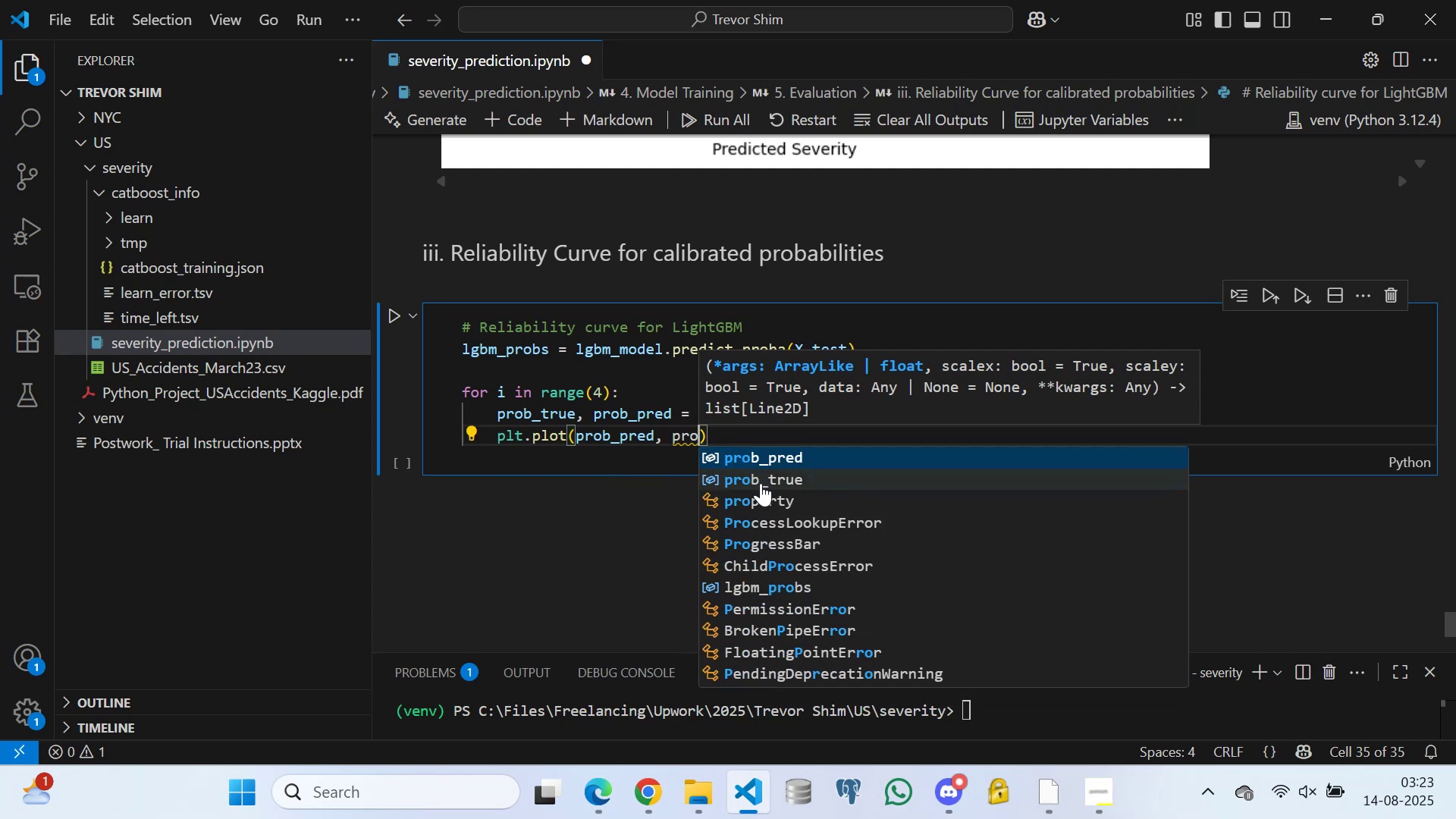 
left_click([761, 483])
 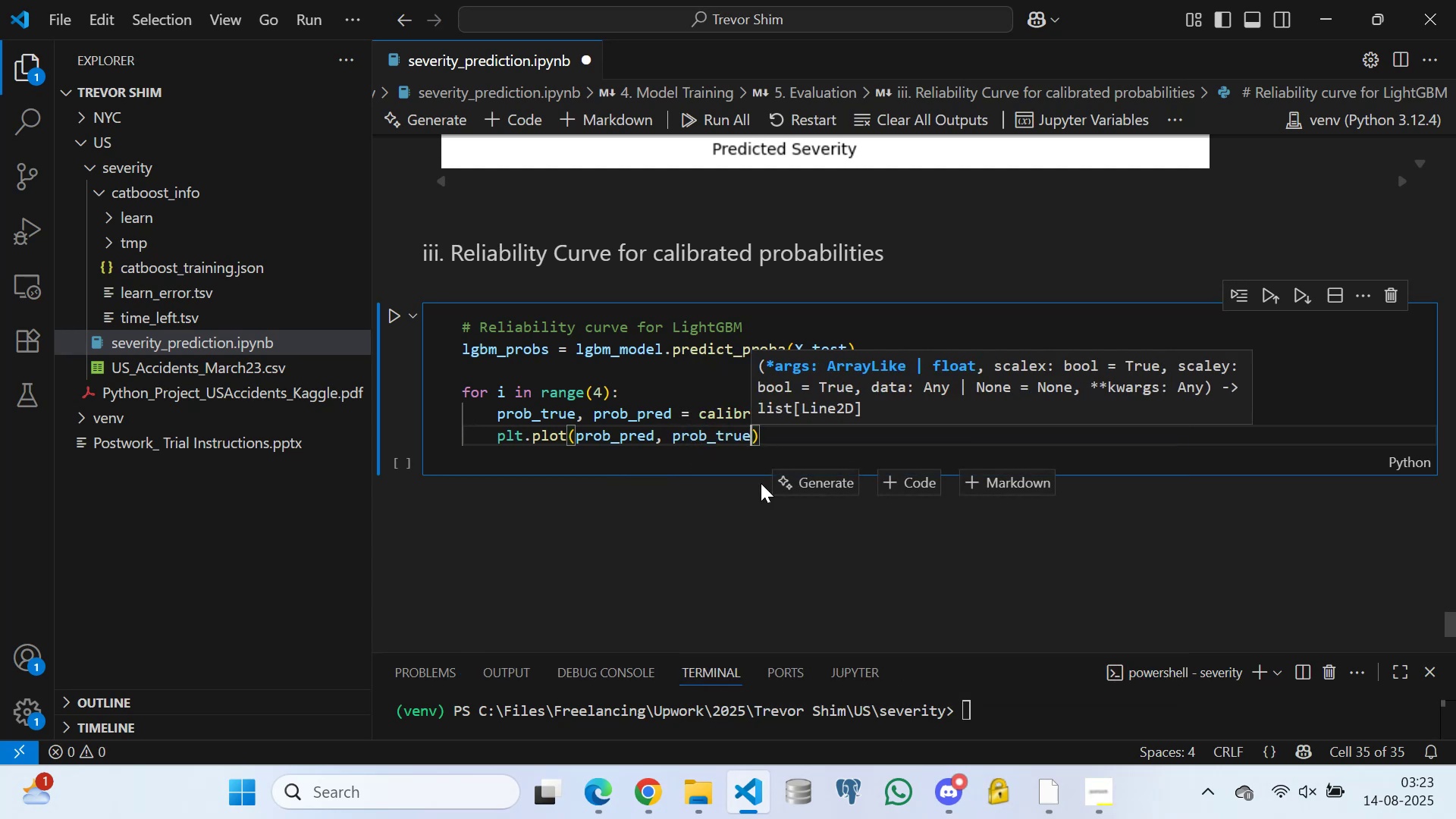 
type(, marker='o)
 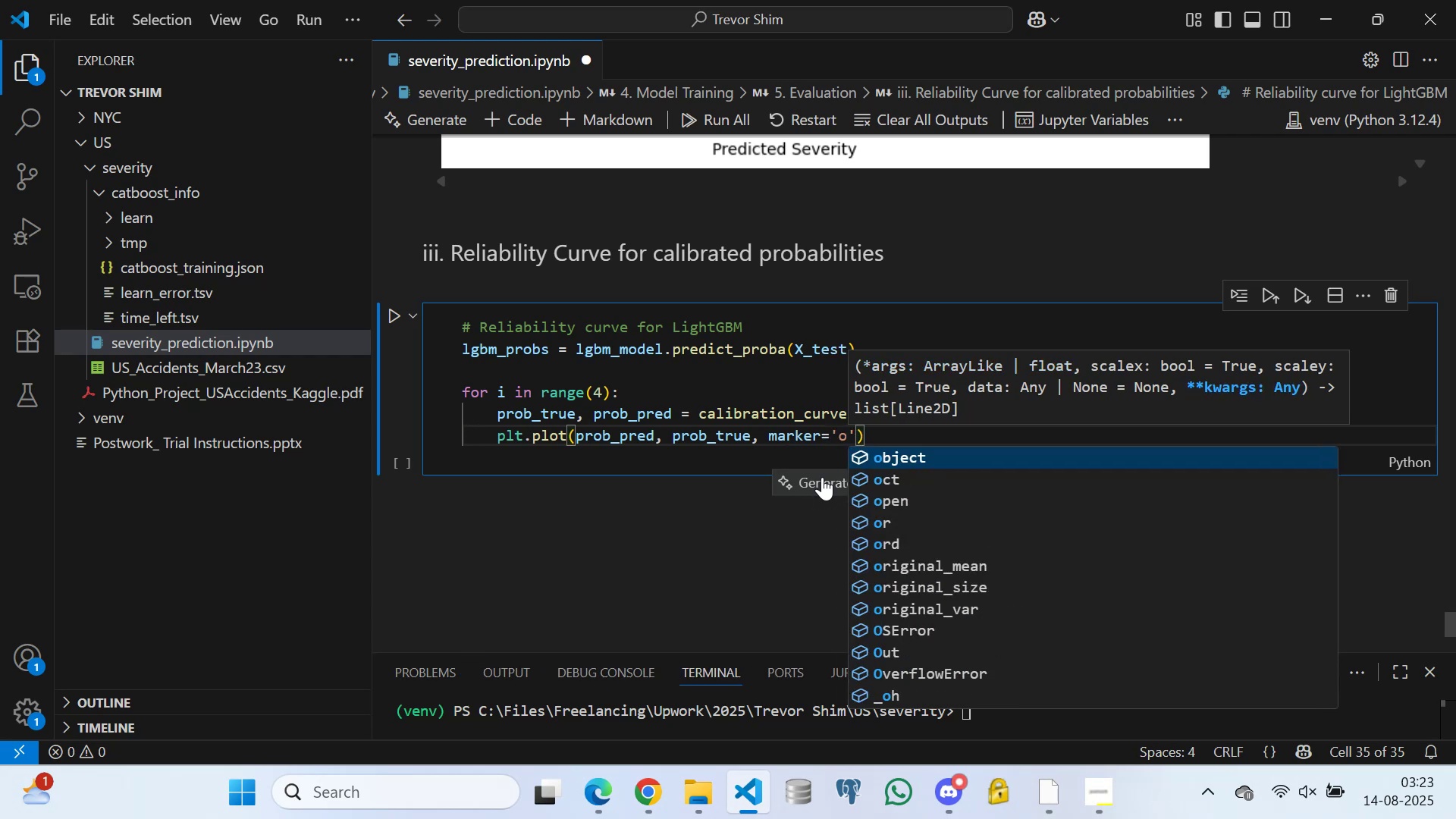 
key(ArrowRight)
 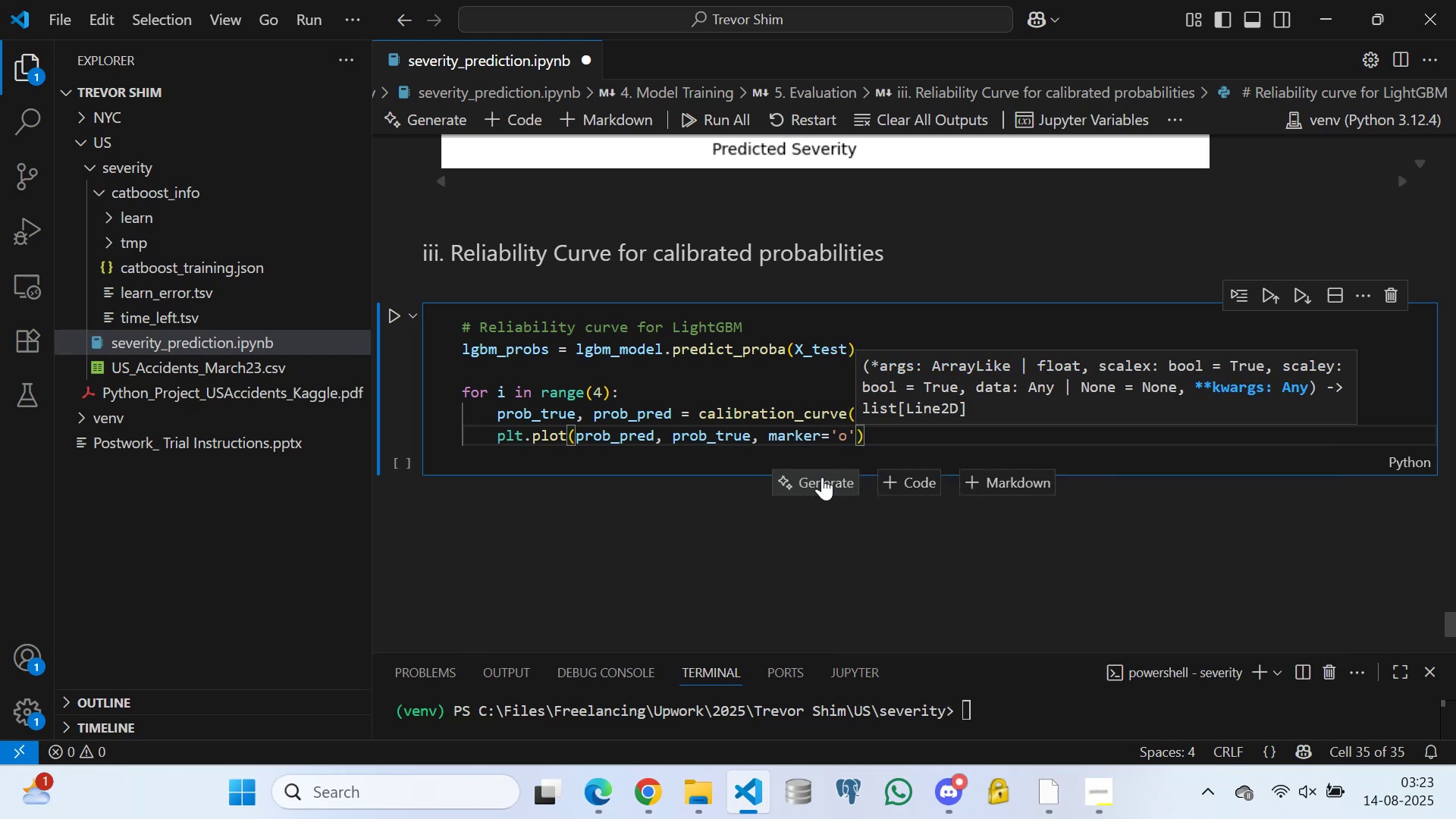 
type(, label=)
 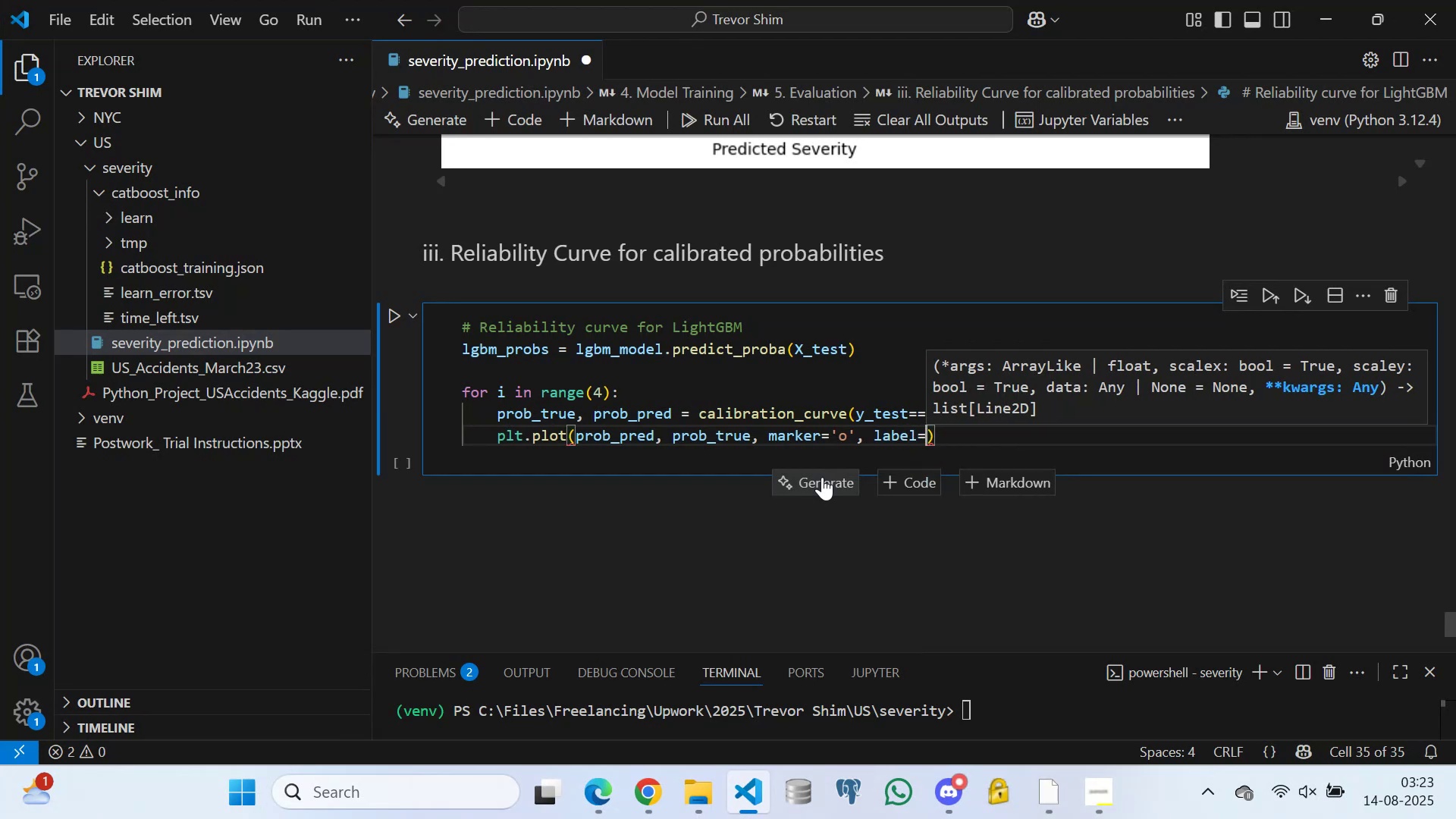 
key(F)
 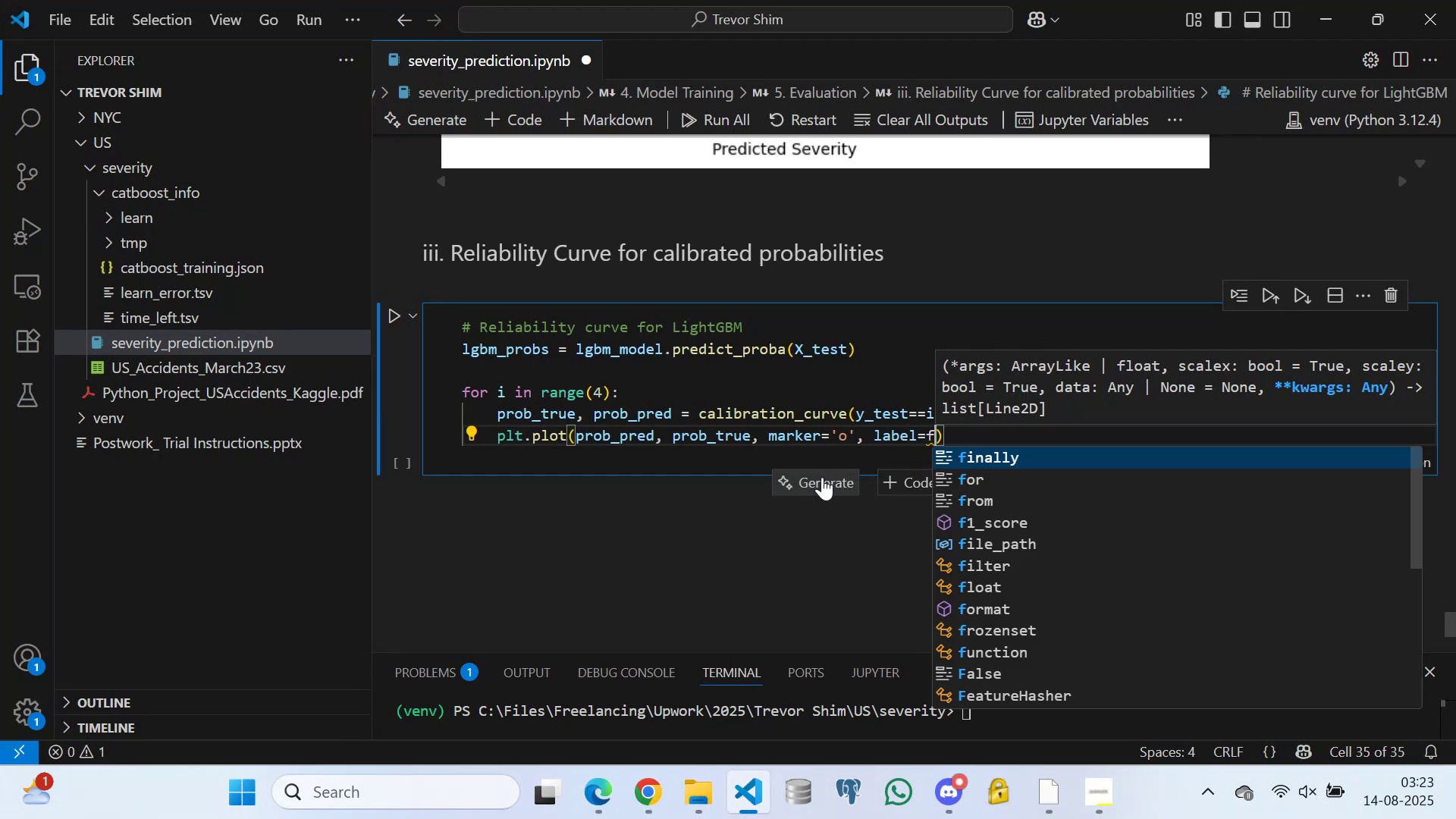 
type("See)
key(Backspace)
type(verity {i+1)
 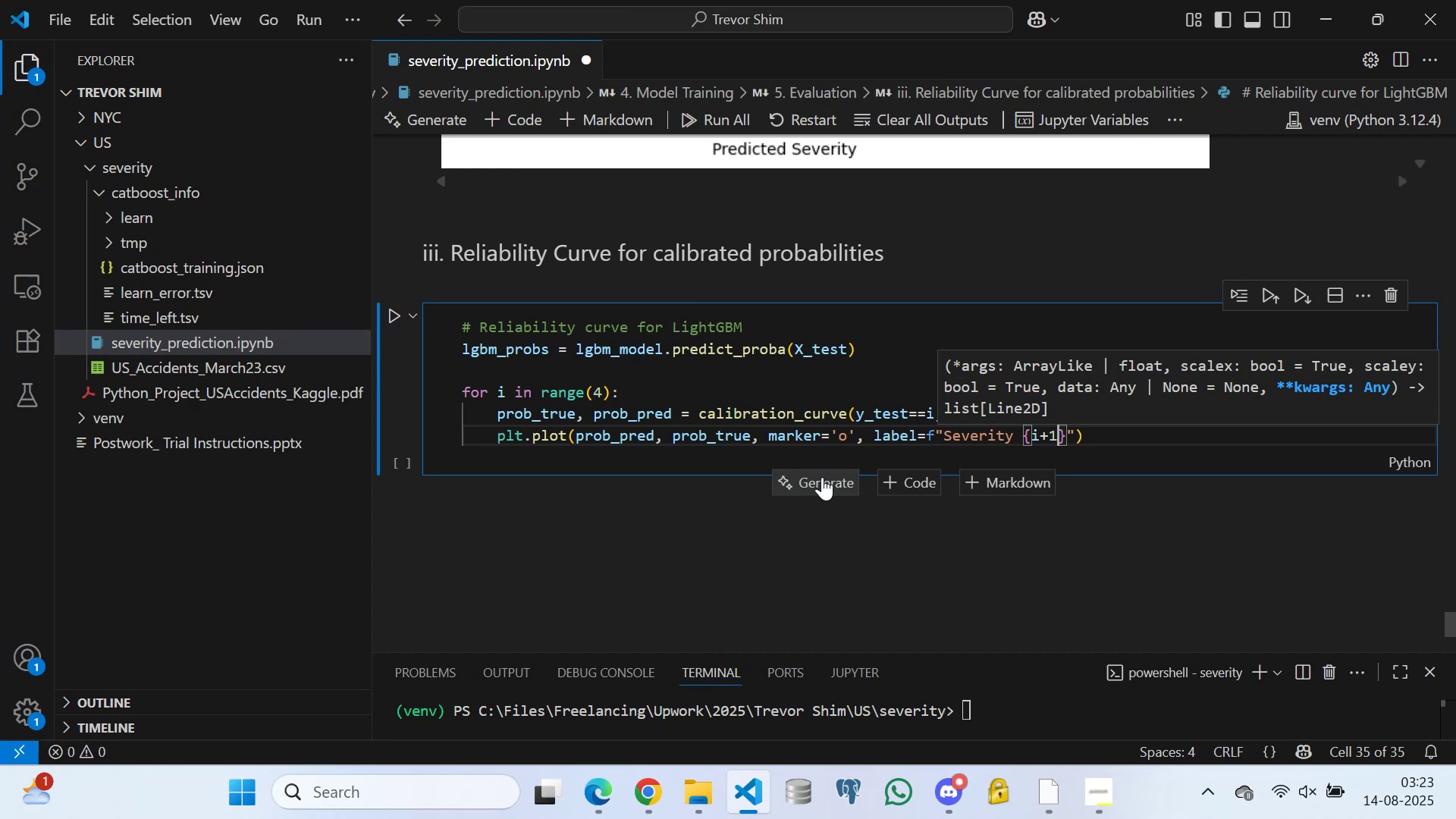 
wait(5.68)
 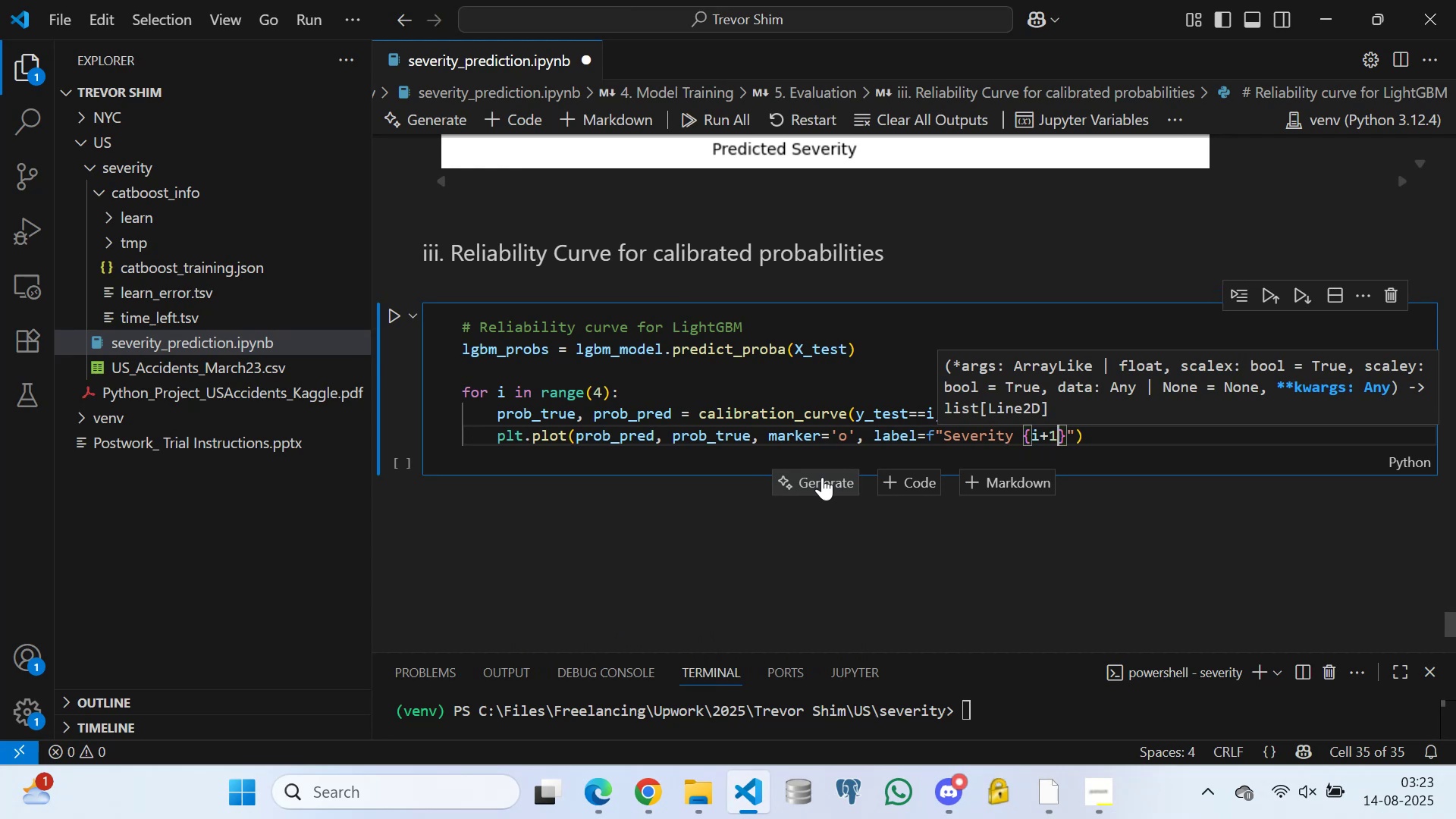 
key(ArrowRight)
 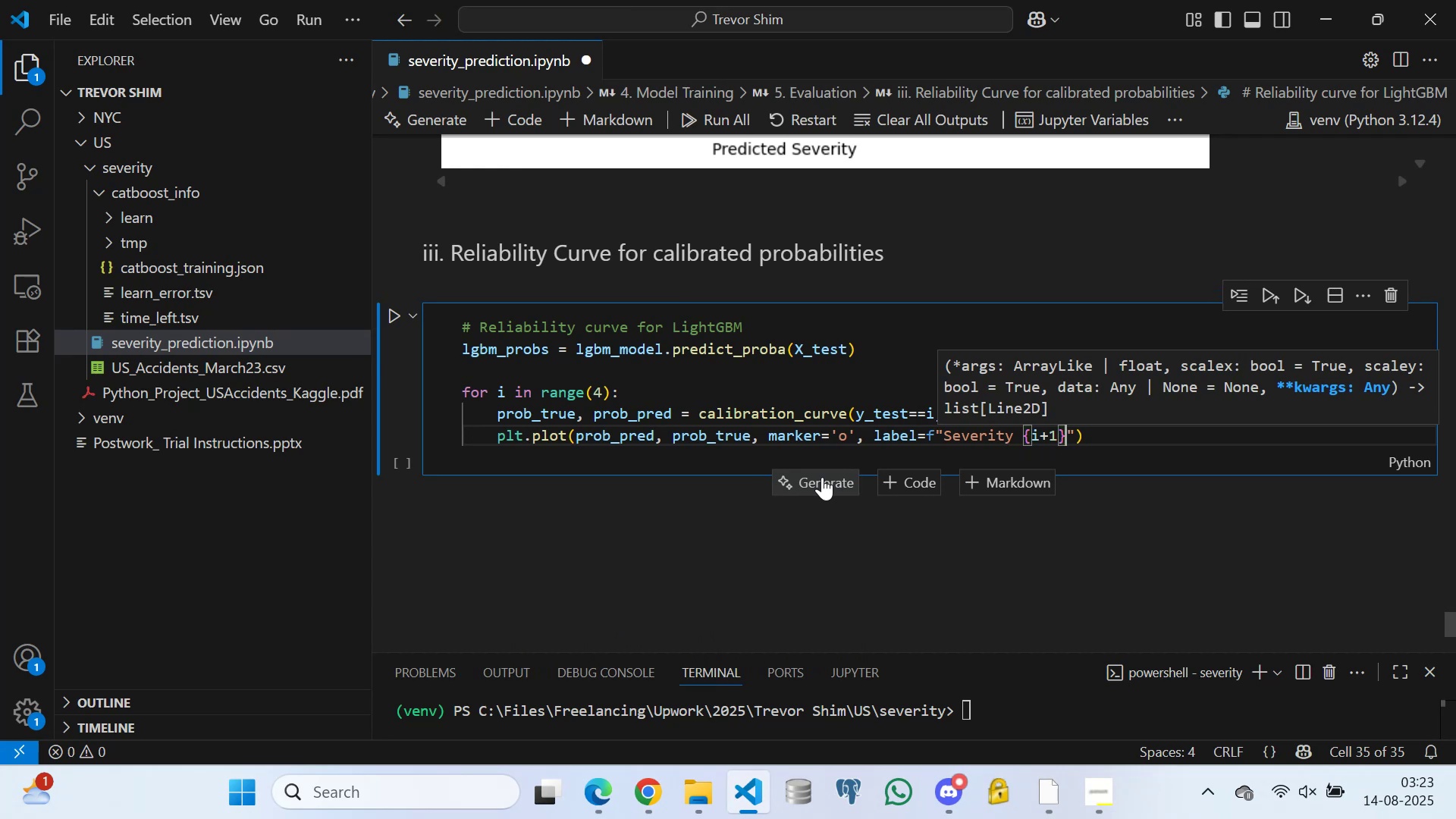 
key(ArrowRight)
 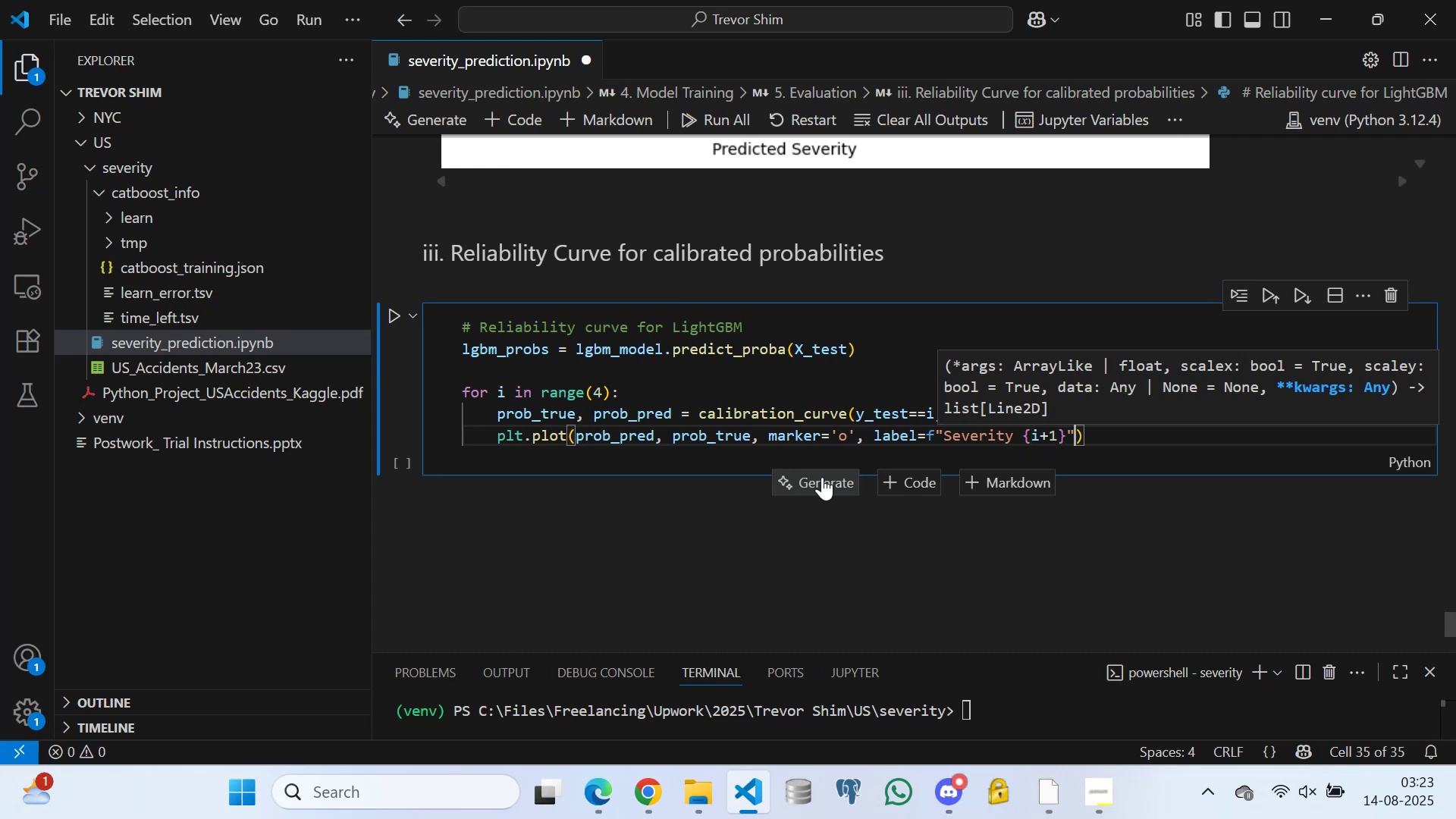 
key(ArrowRight)
 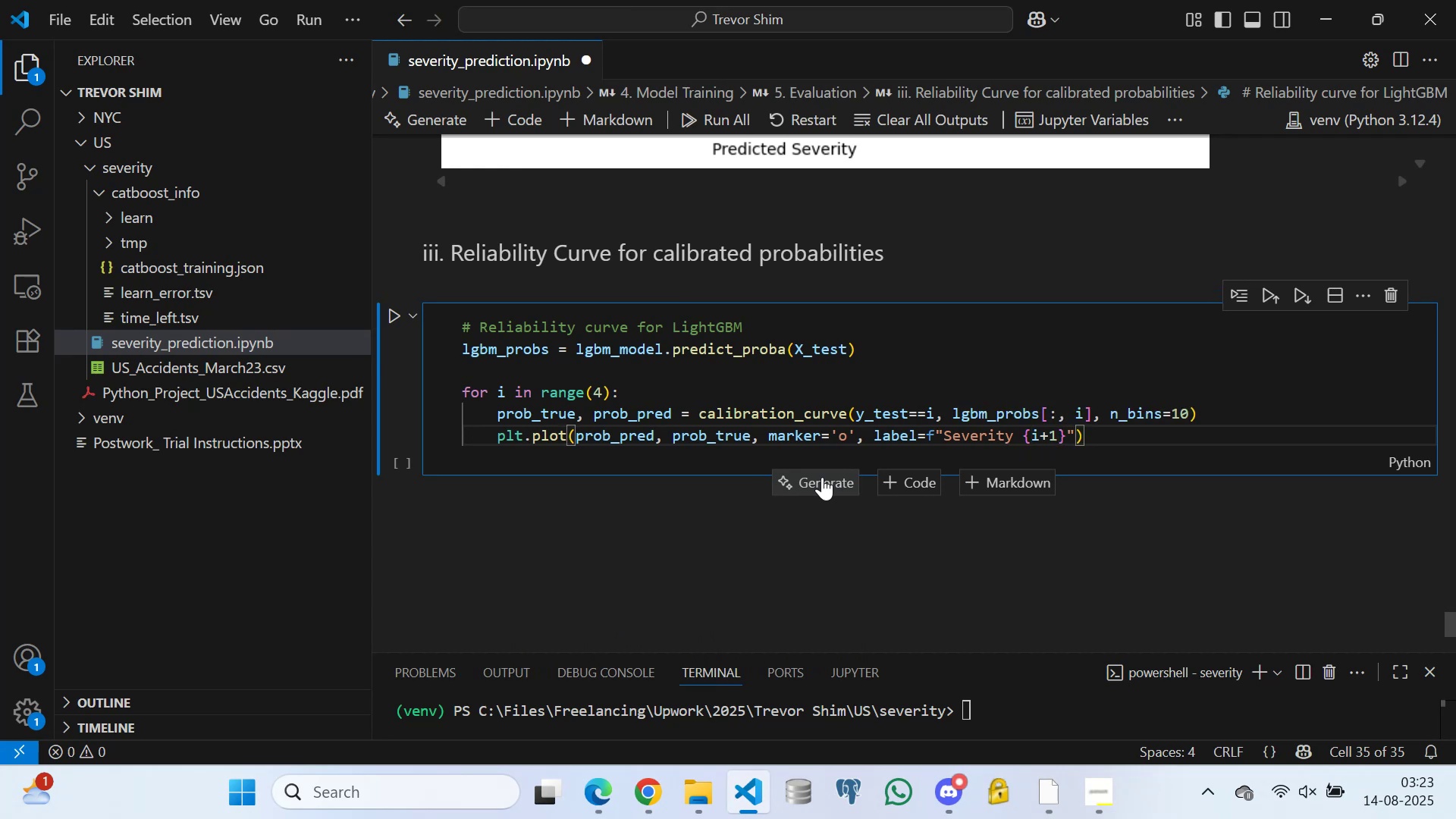 
key(Enter)
 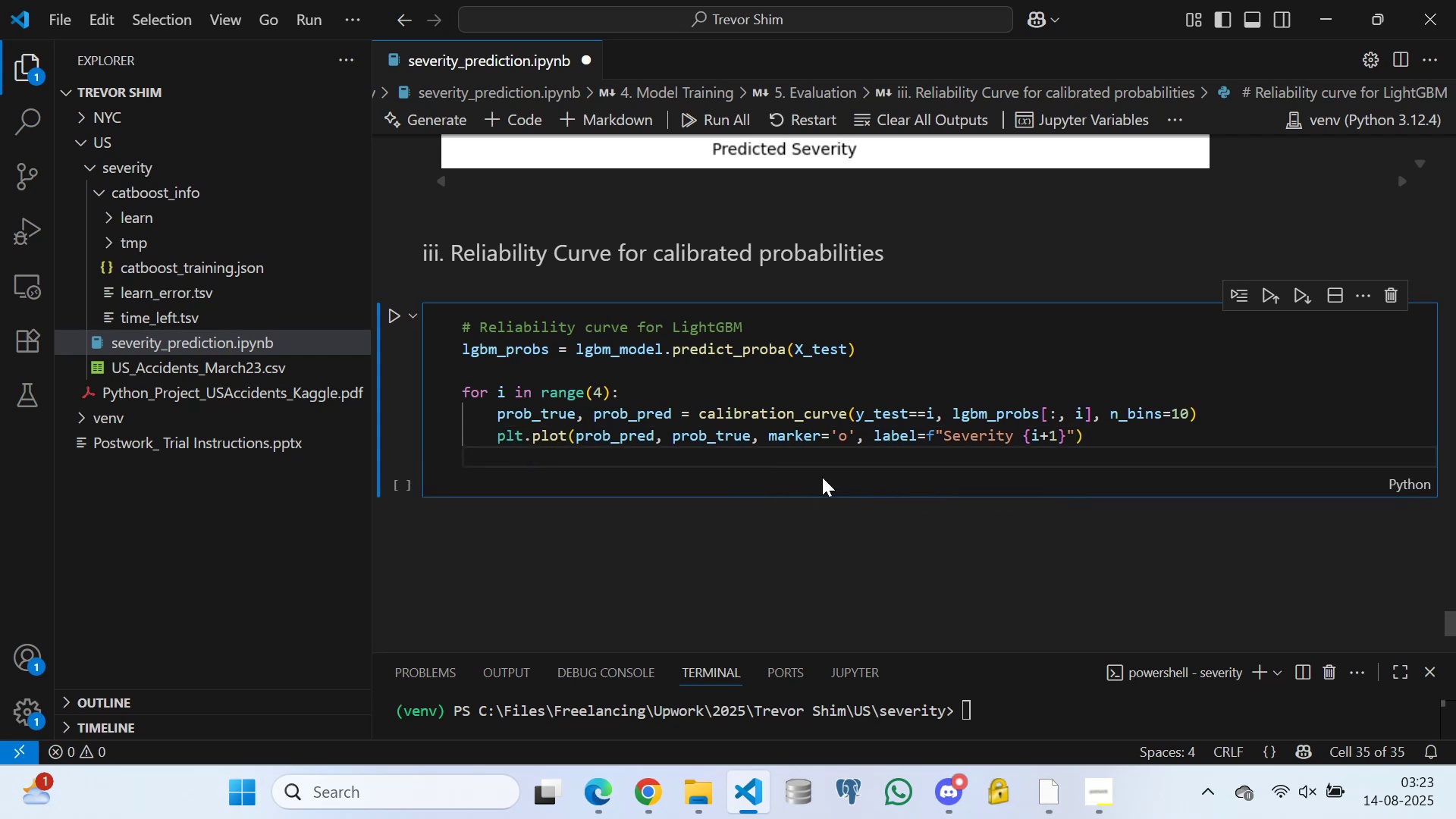 
key(ArrowLeft)
 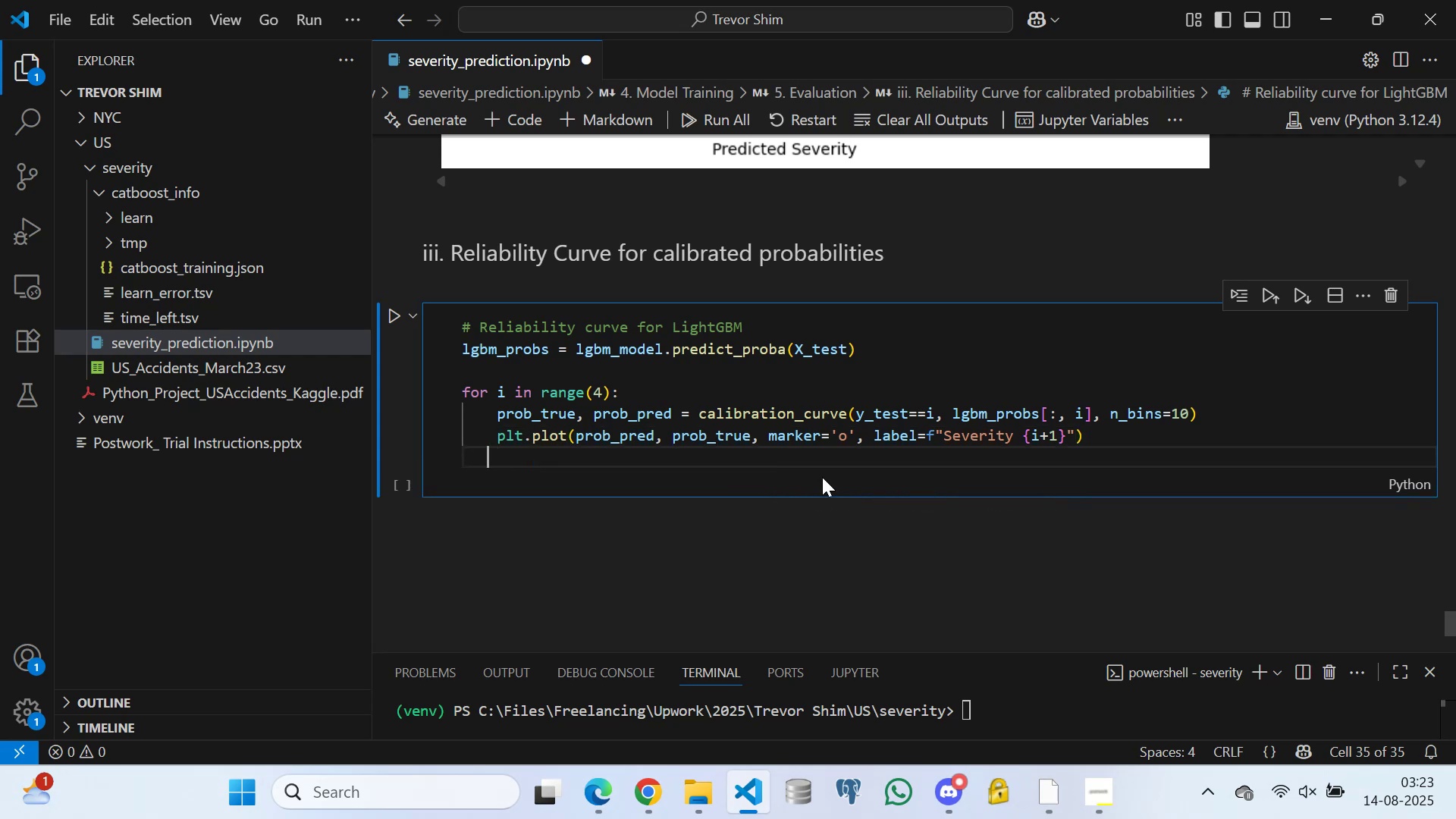 
key(ArrowLeft)
 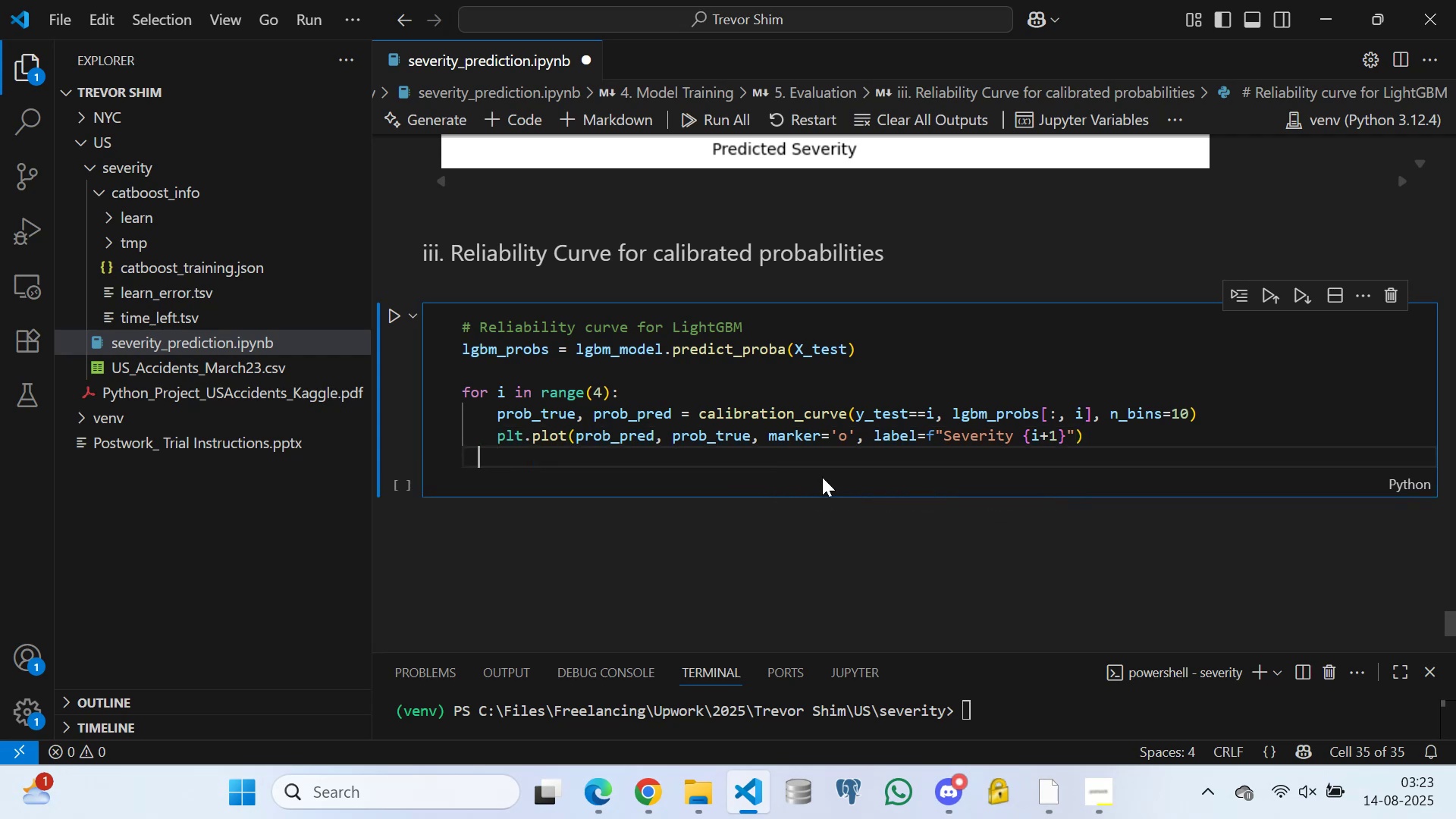 
key(ArrowLeft)
 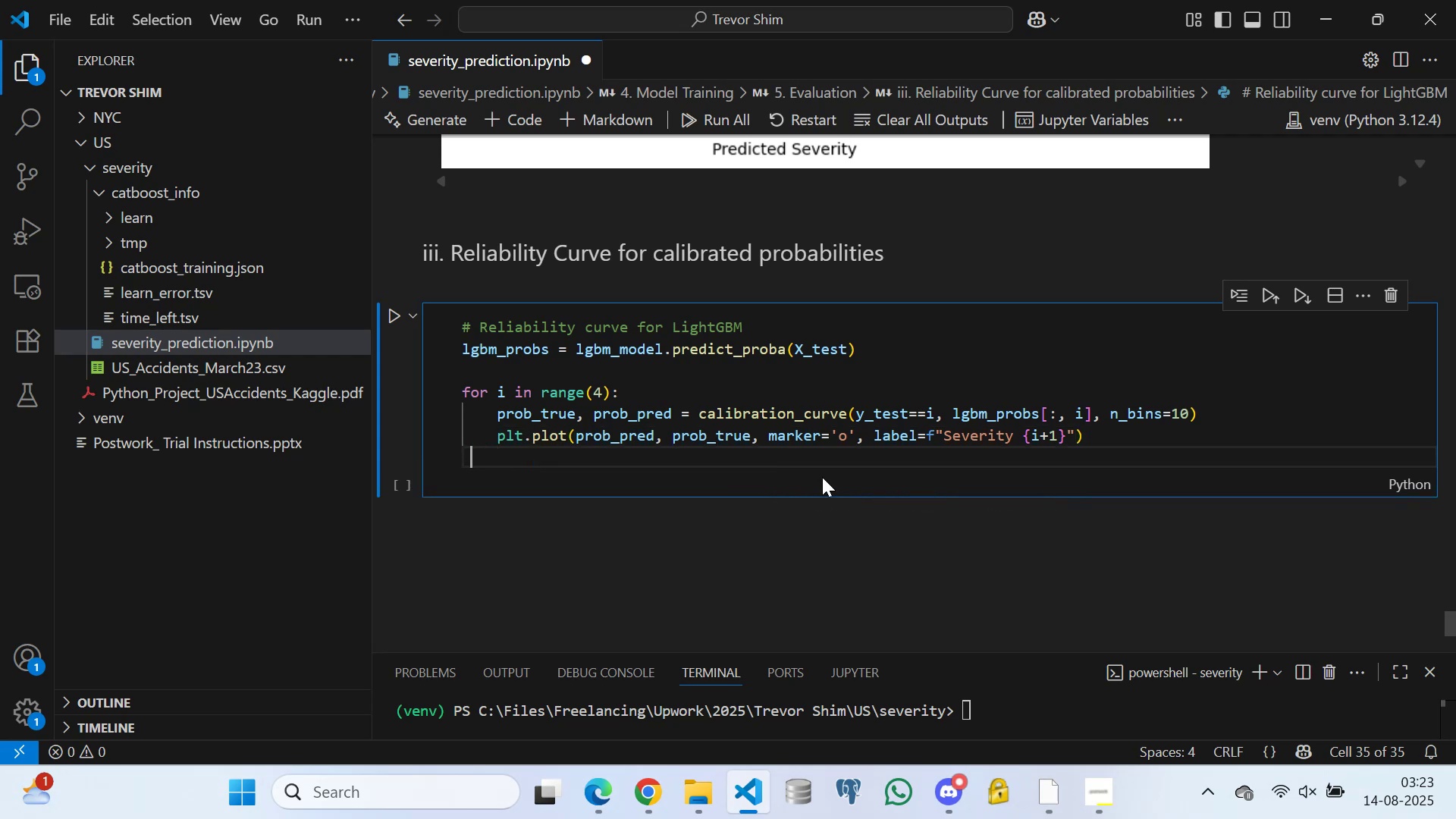 
key(ArrowLeft)
 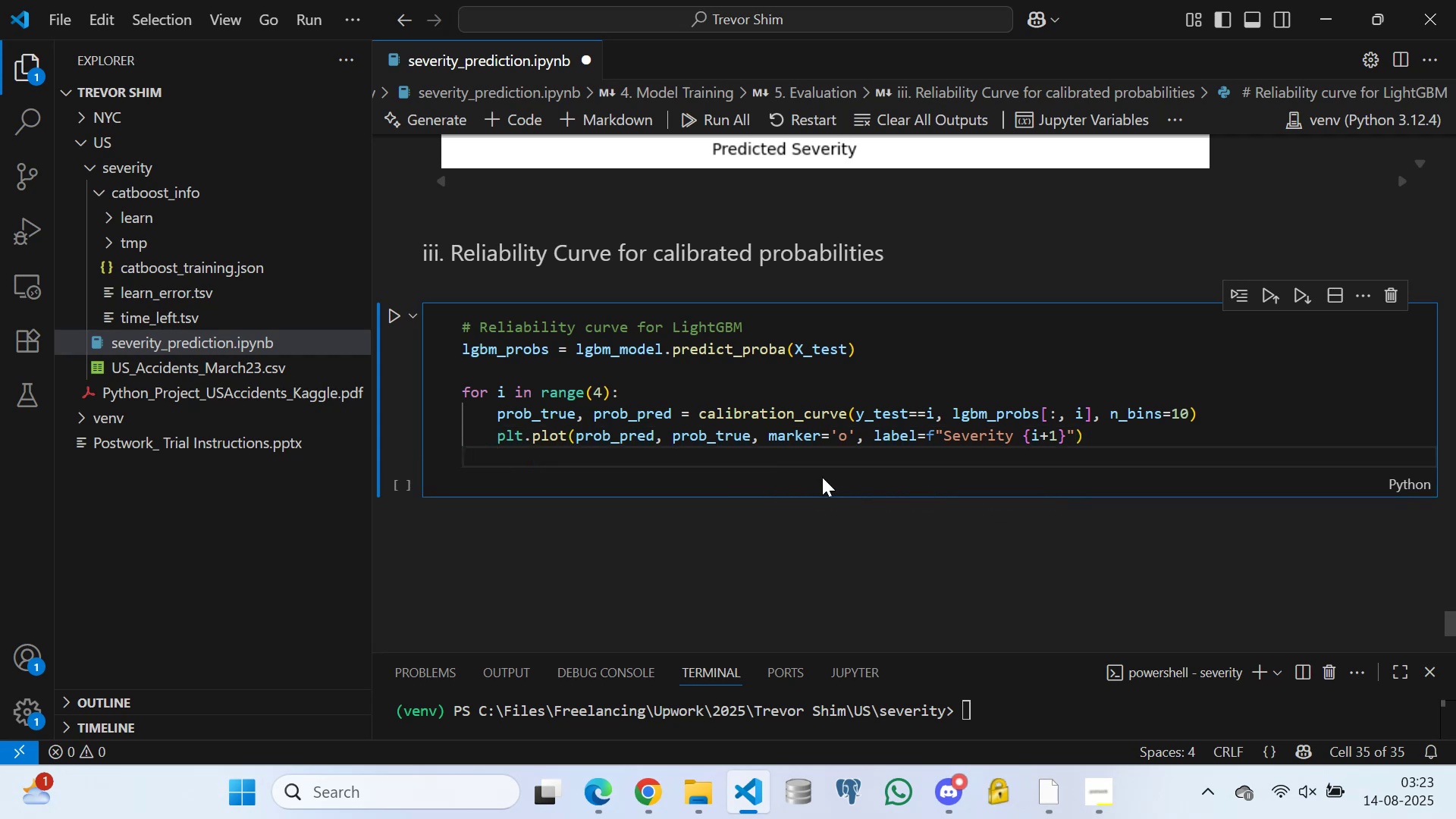 
key(Enter)
 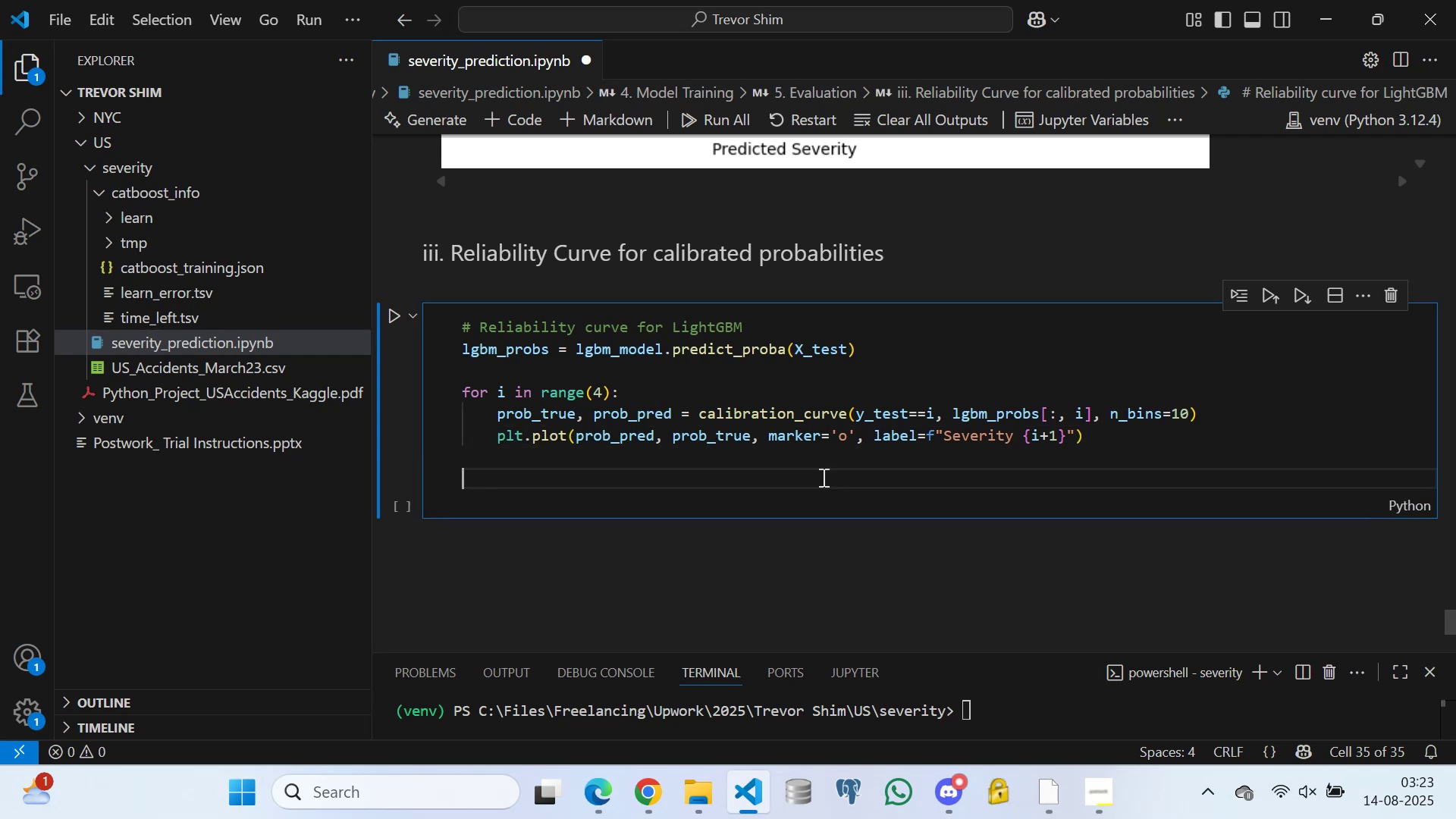 
type(plt.plo)
 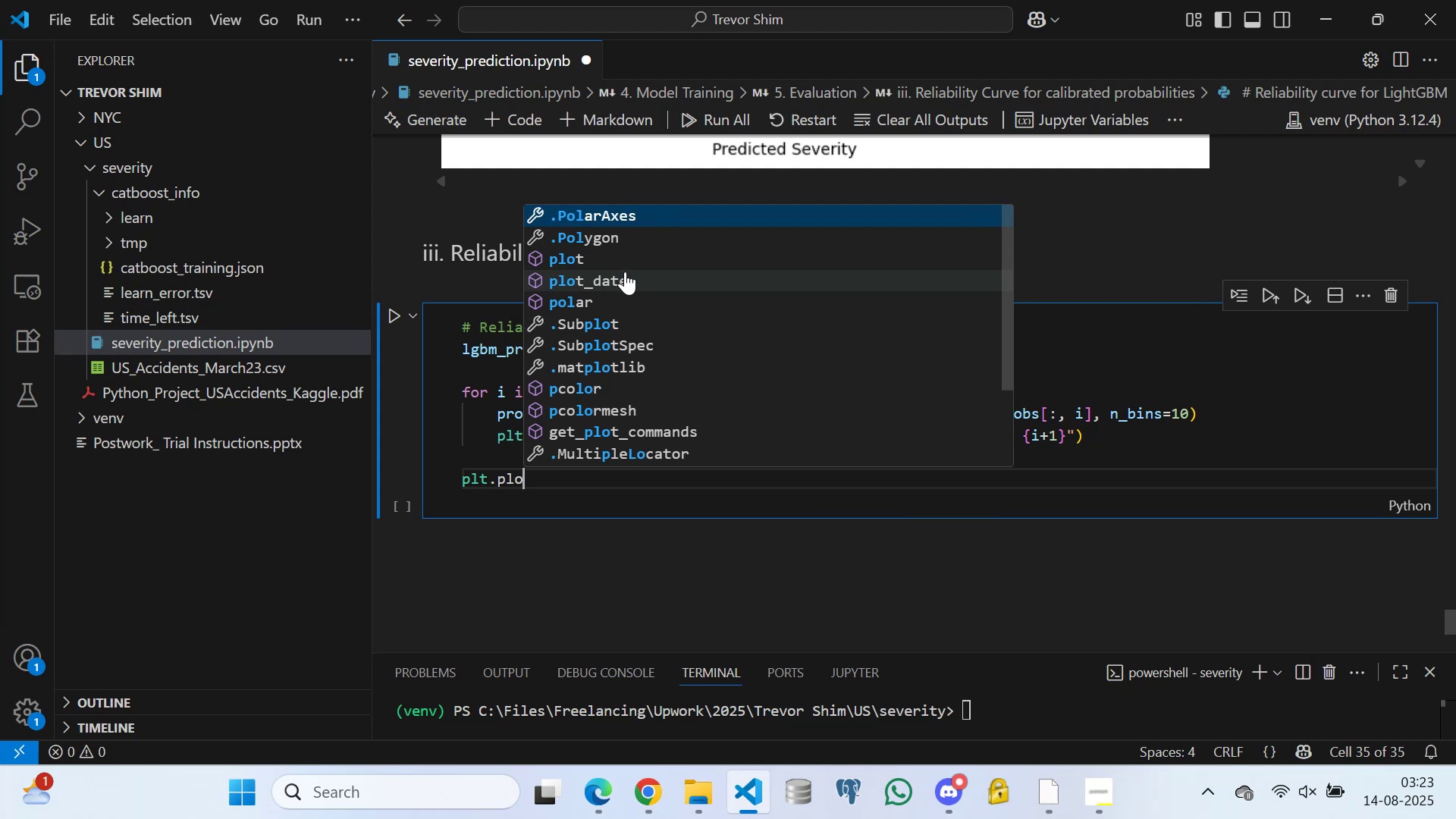 
left_click([624, 257])
 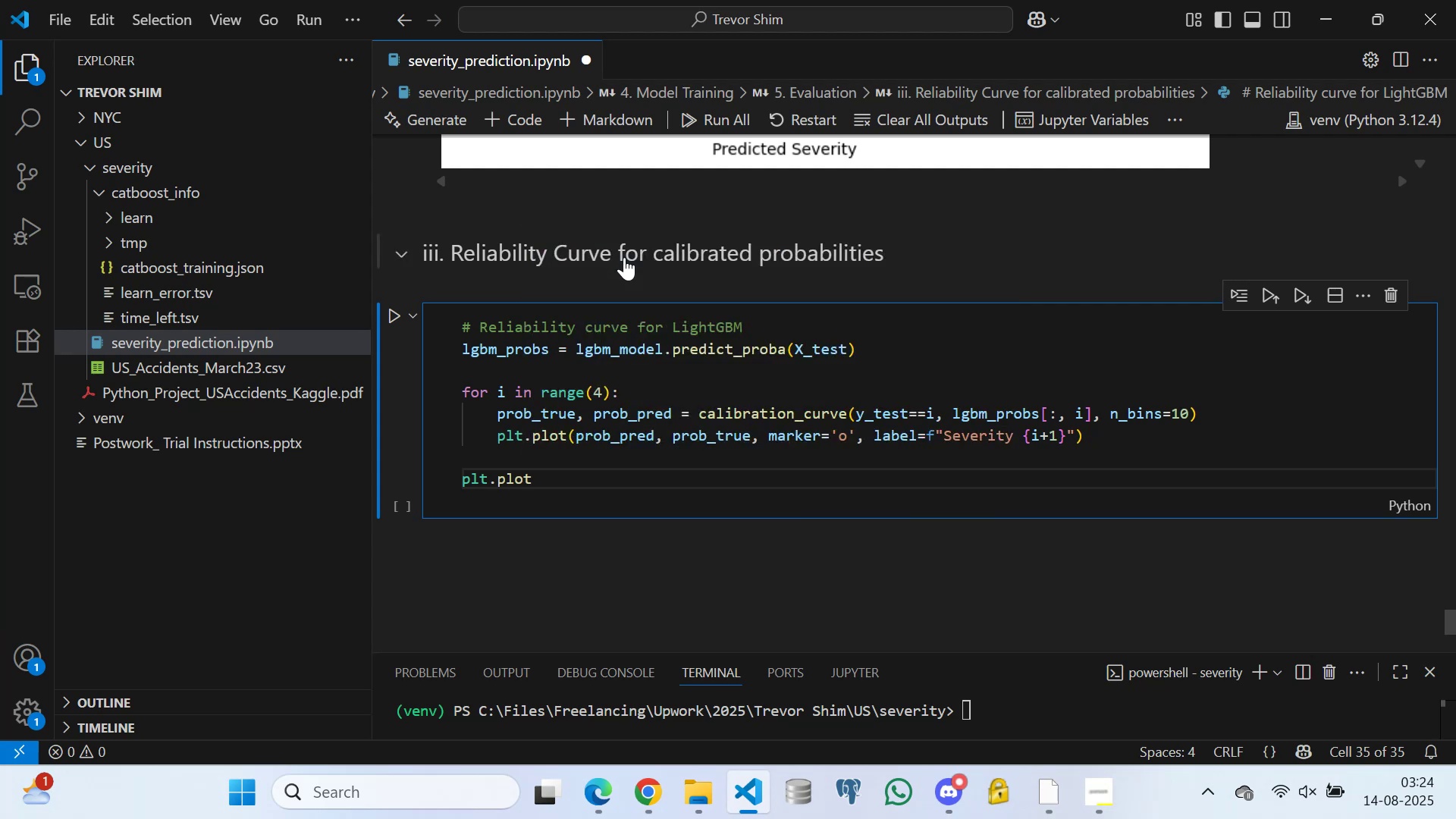 
key(Shift+9)
 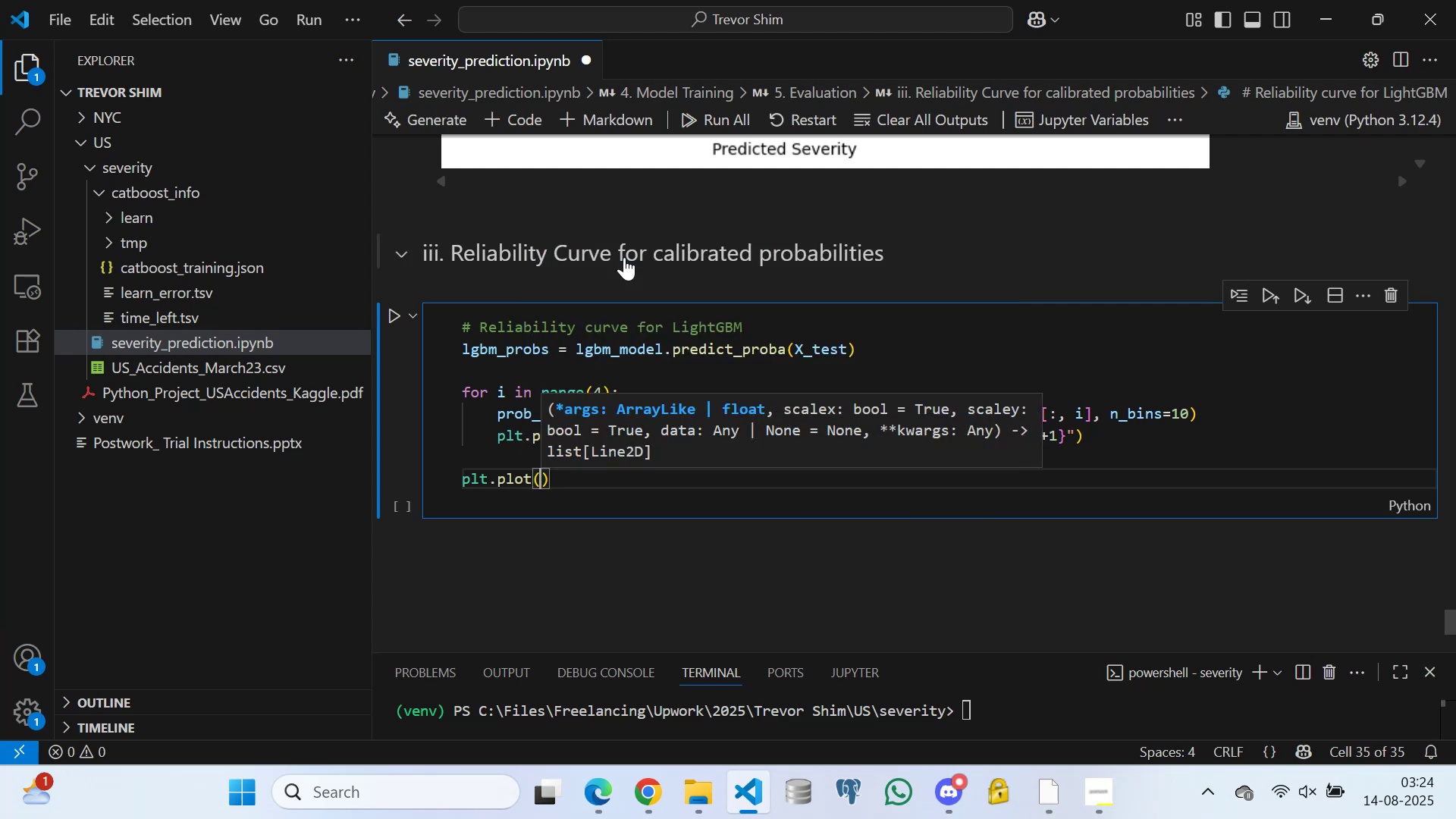 
key(BracketLeft)
 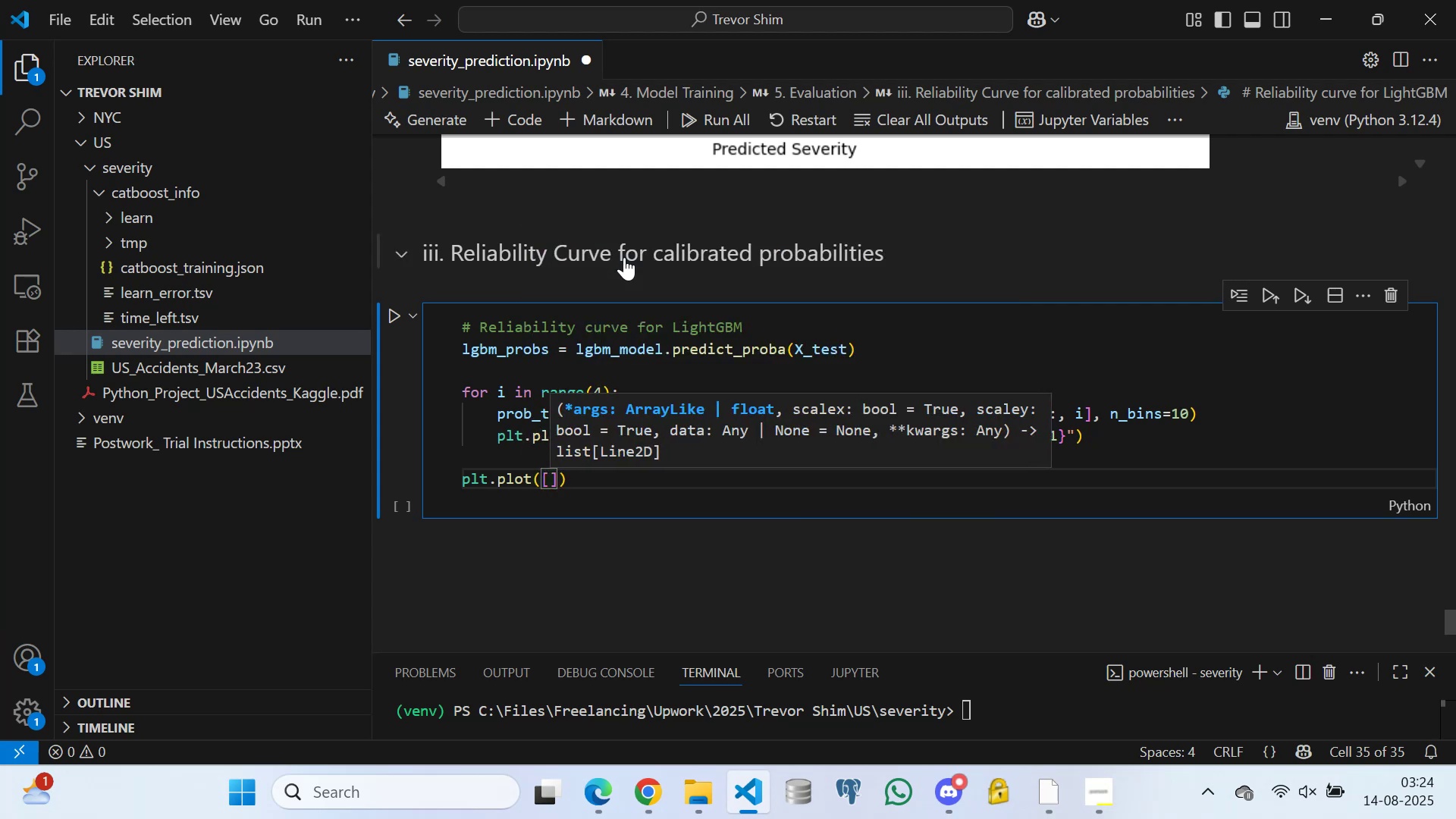 
key(0)
 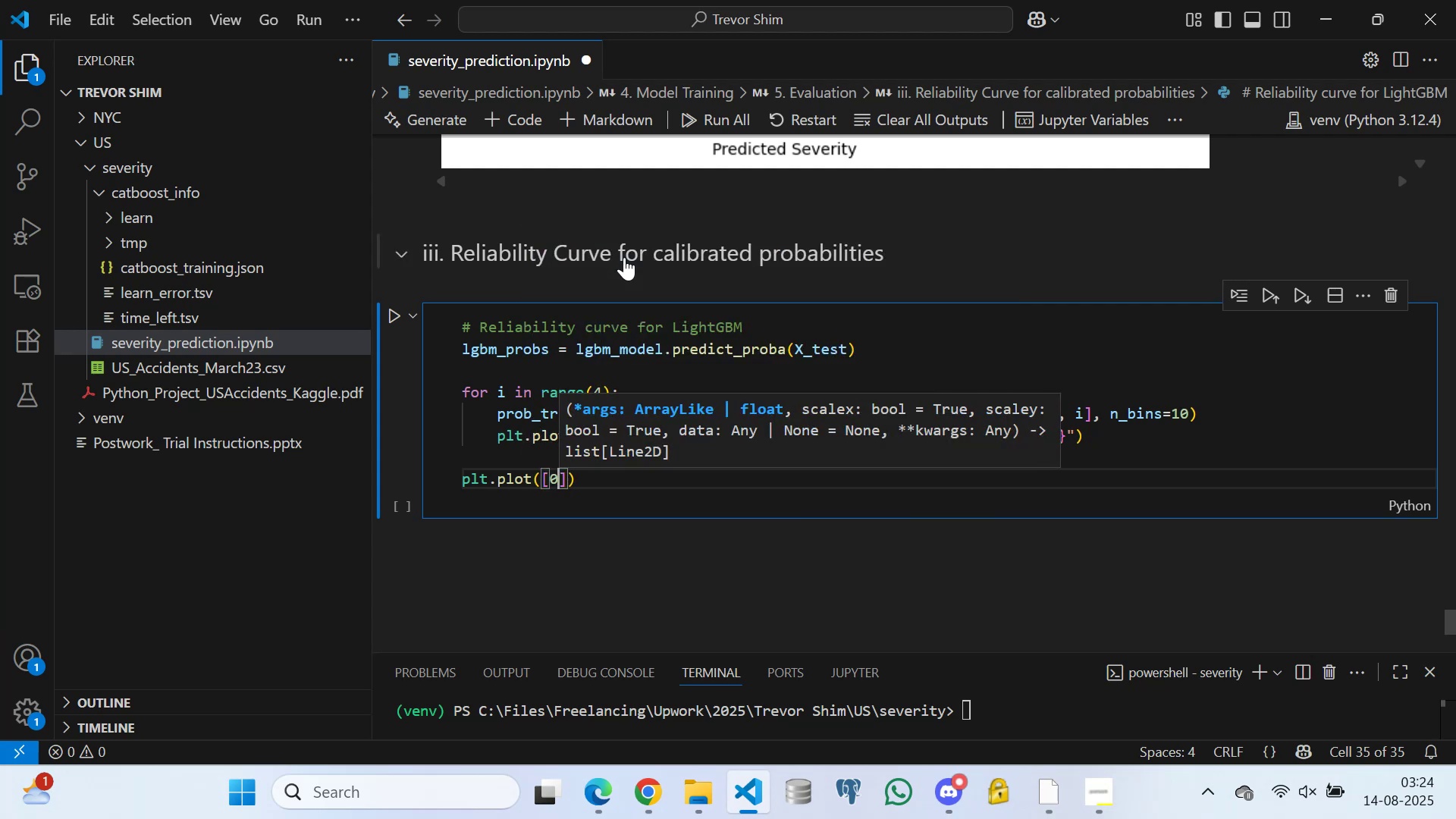 
key(Comma)
 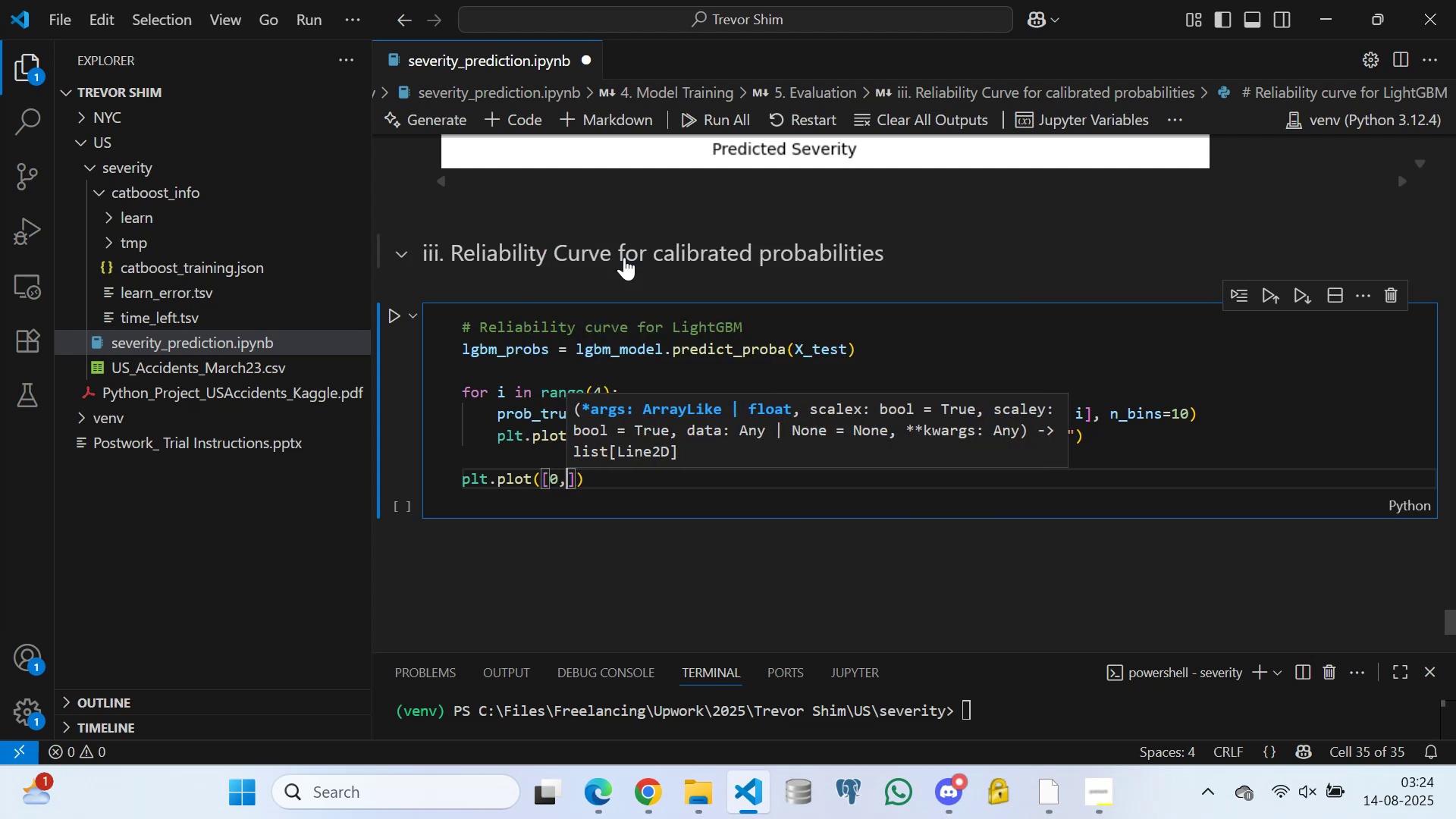 
key(1)
 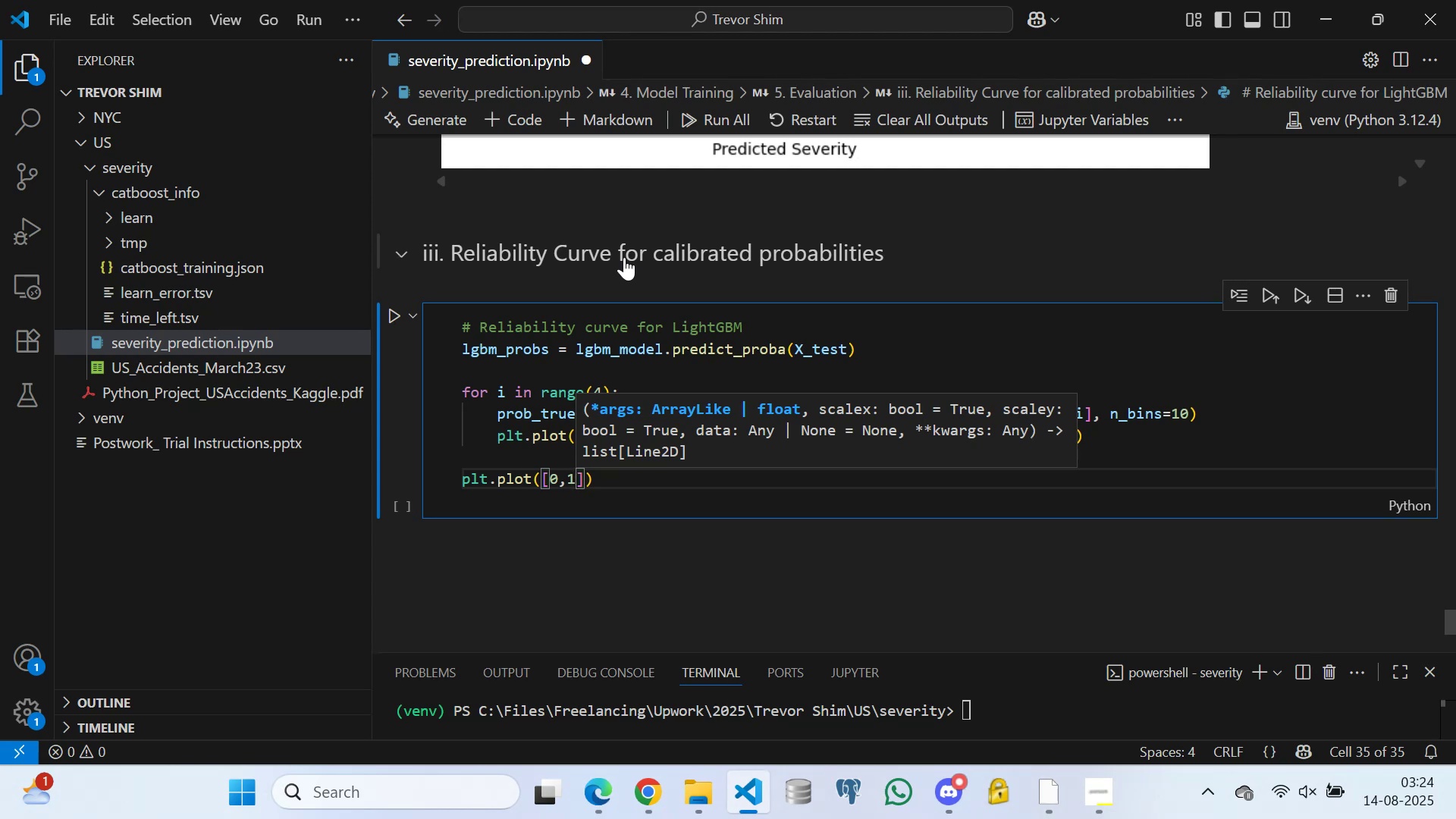 
key(ArrowRight)
 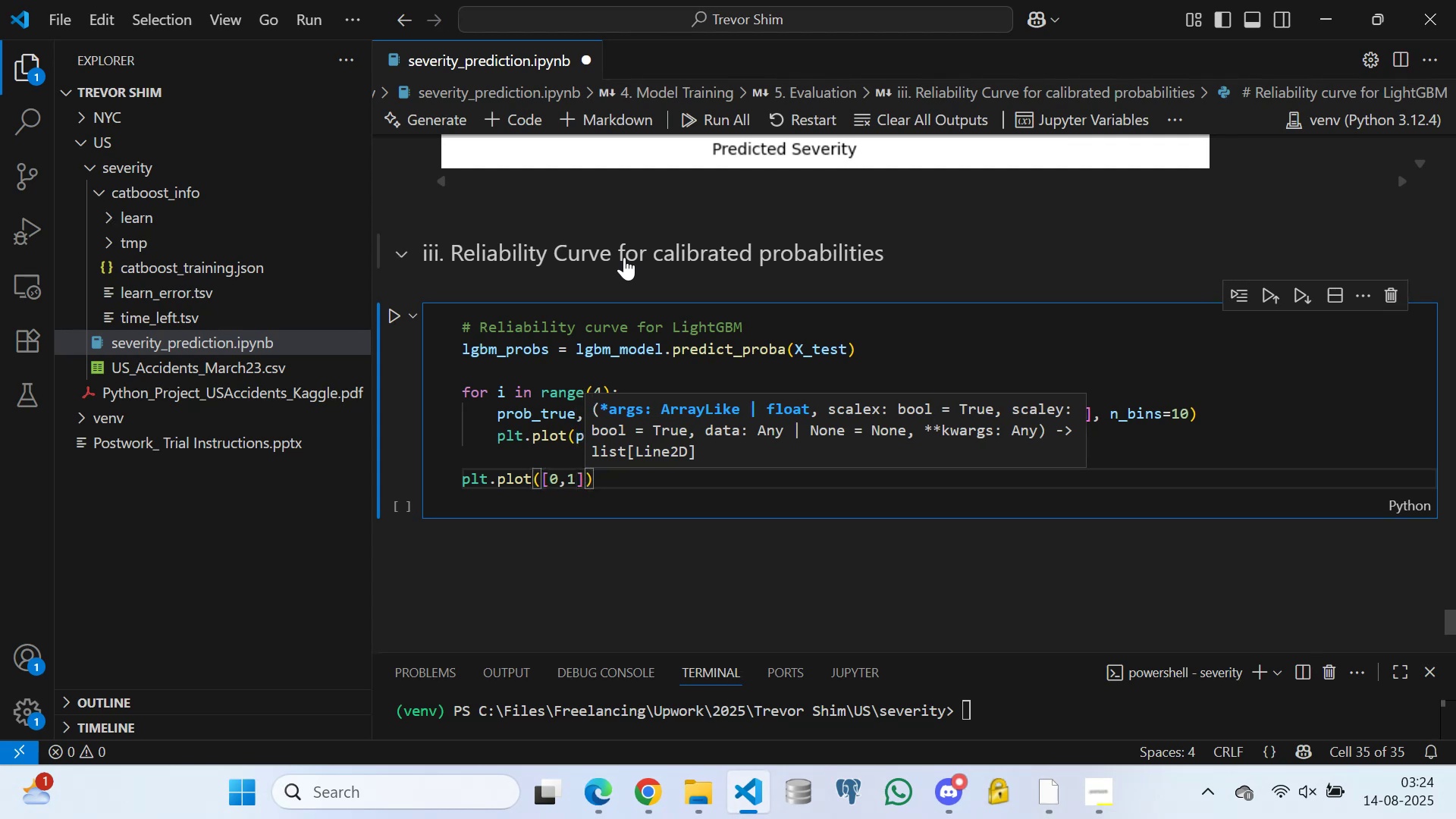 
key(Comma)
 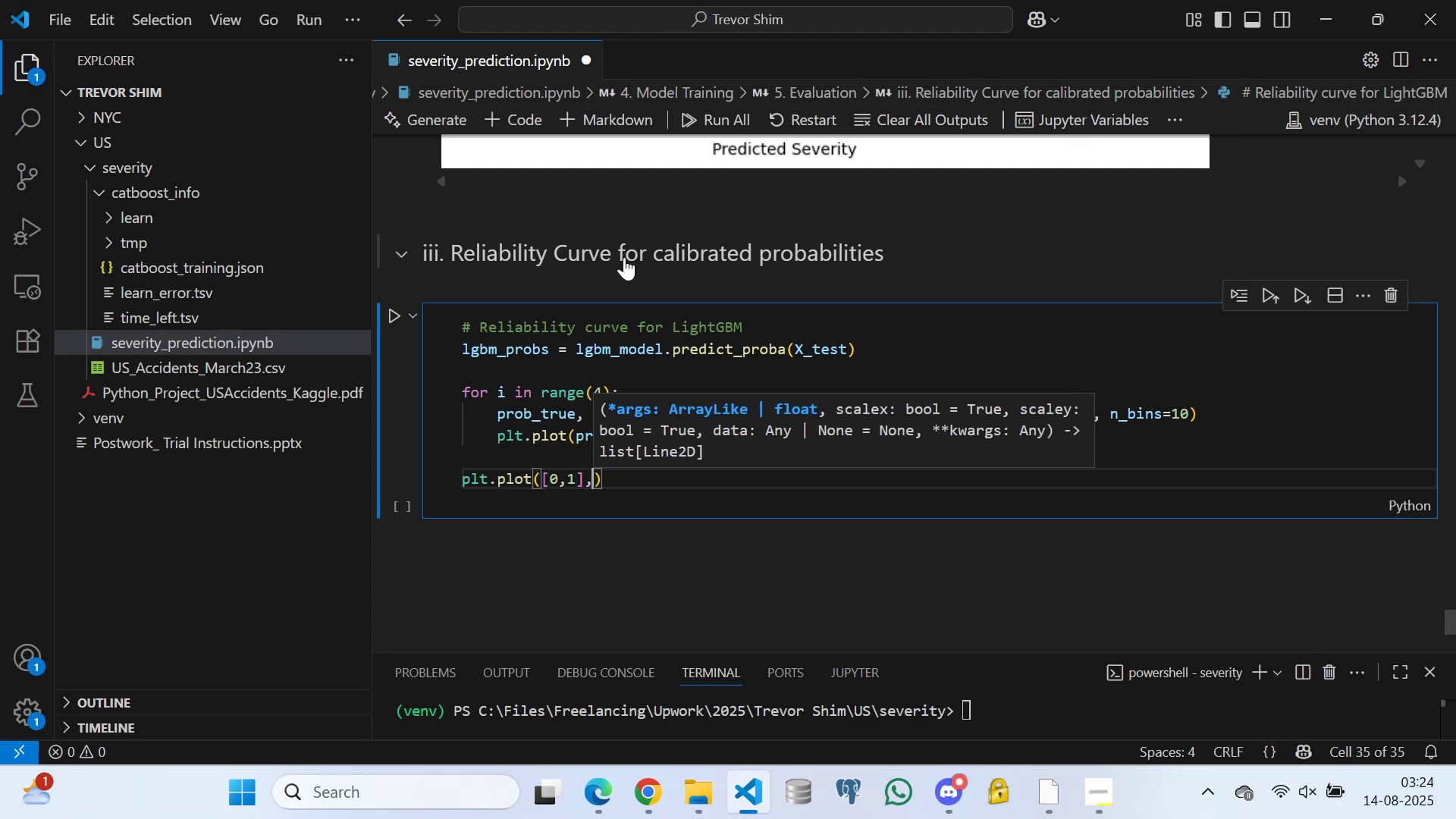 
key(Space)
 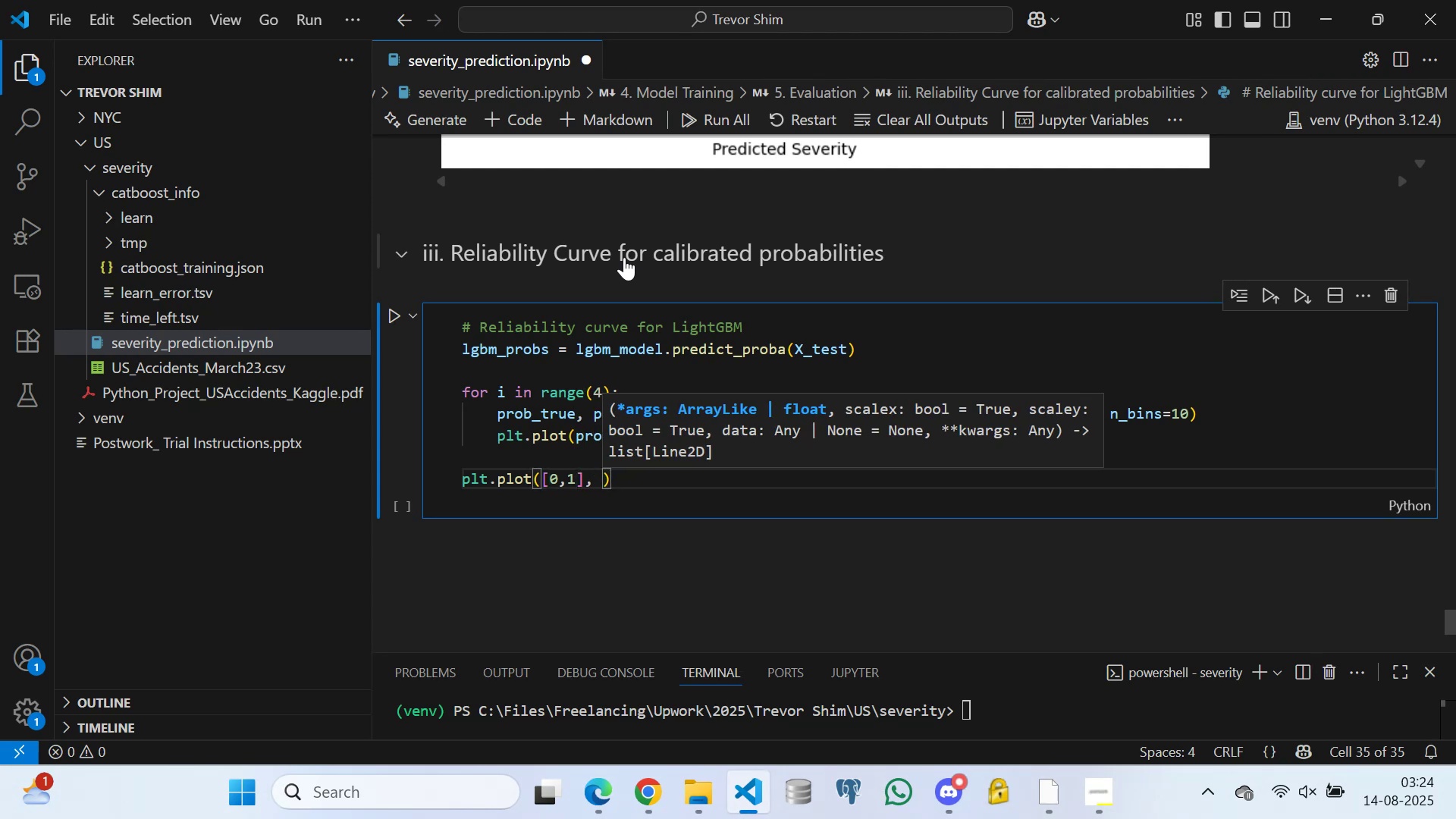 
key(BracketLeft)
 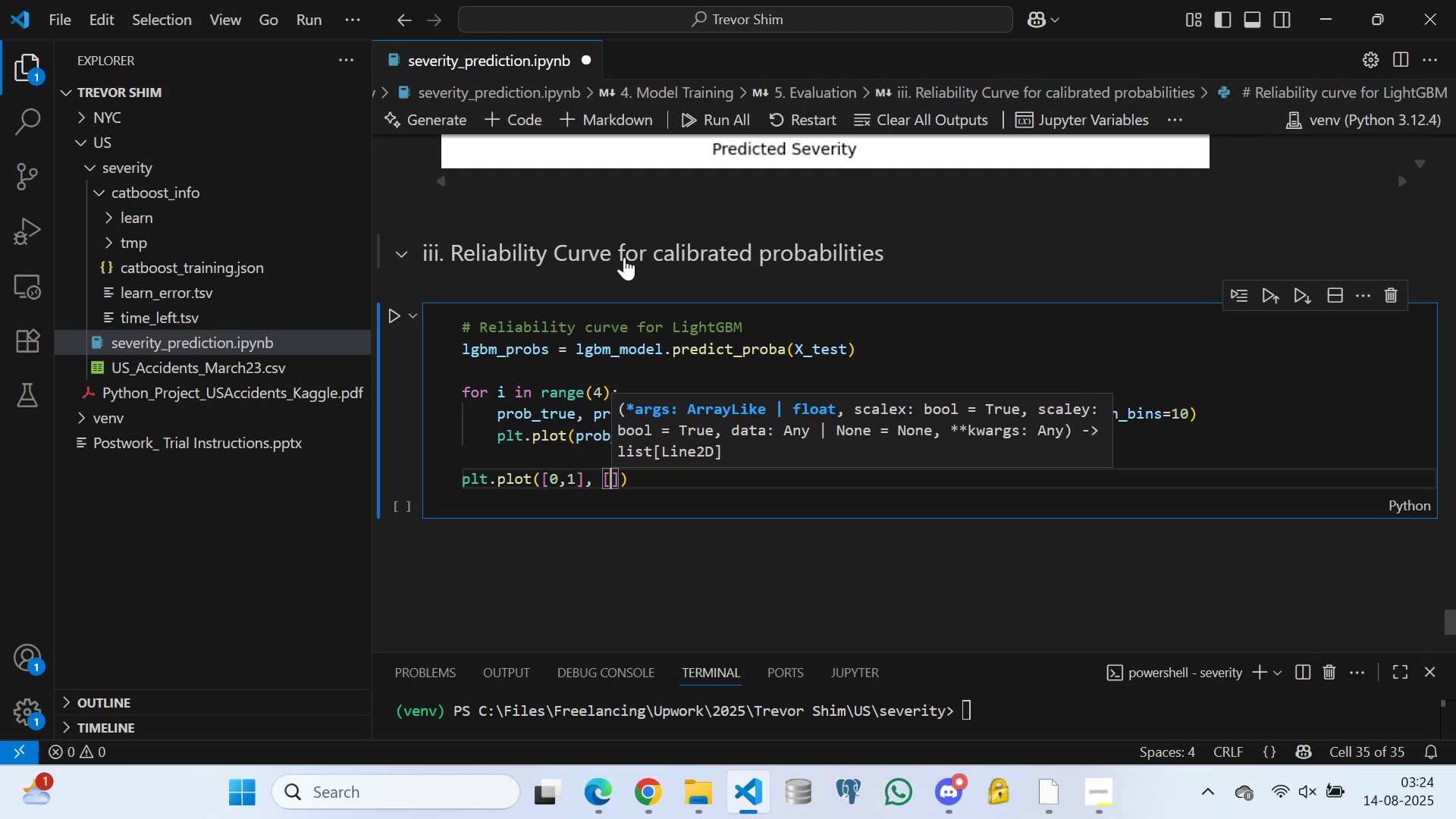 
key(0)
 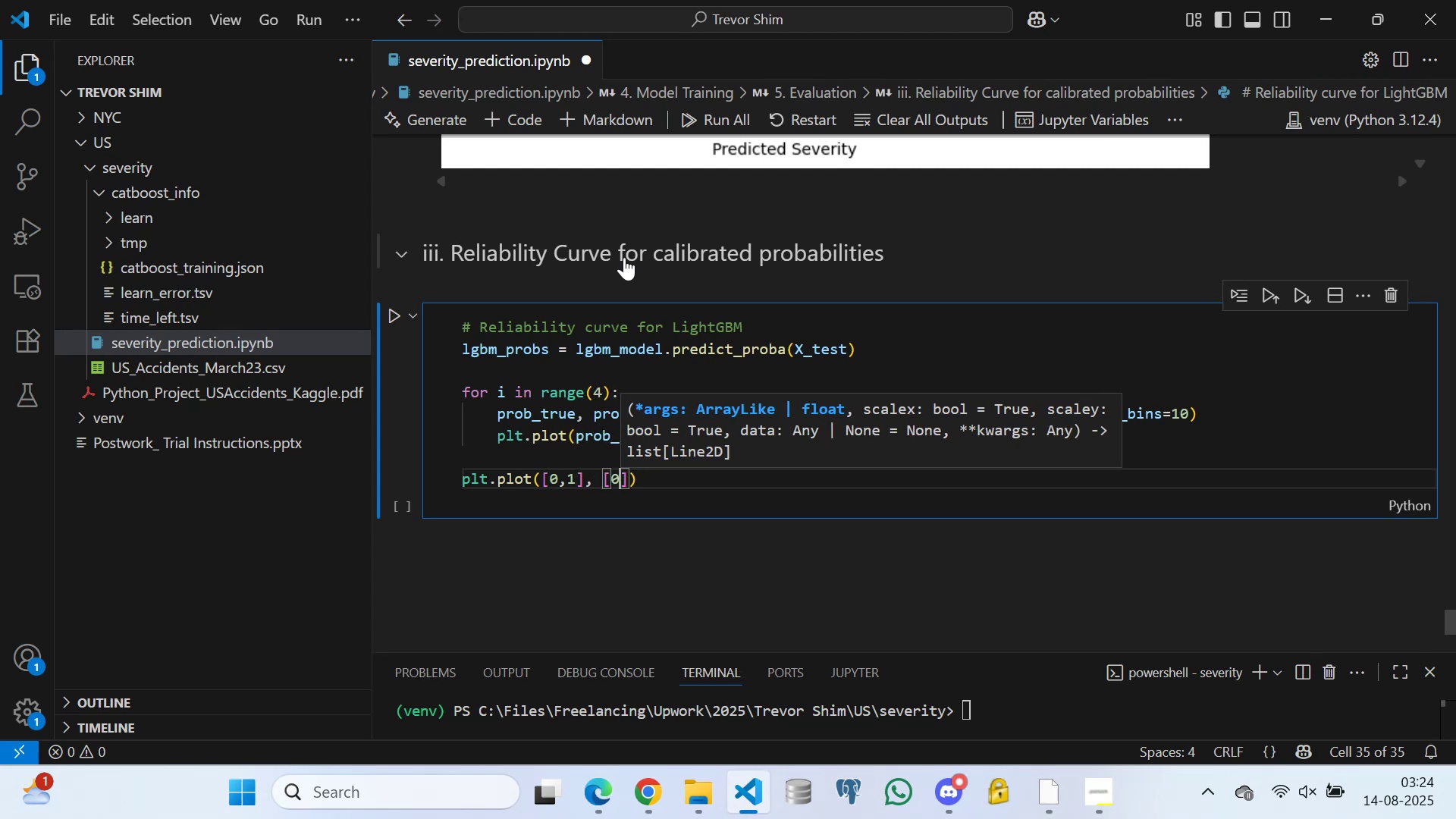 
key(Comma)
 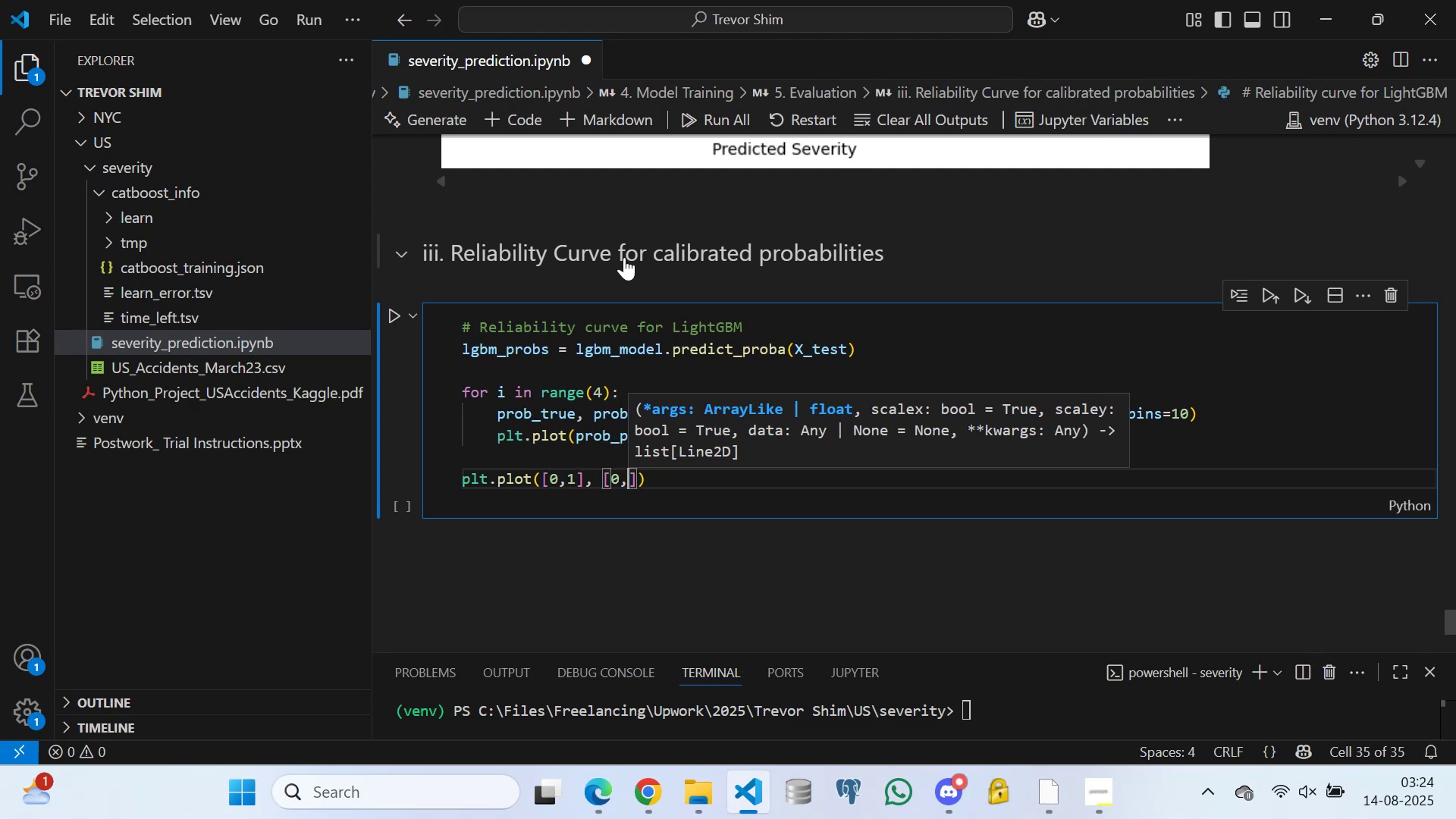 
key(1)
 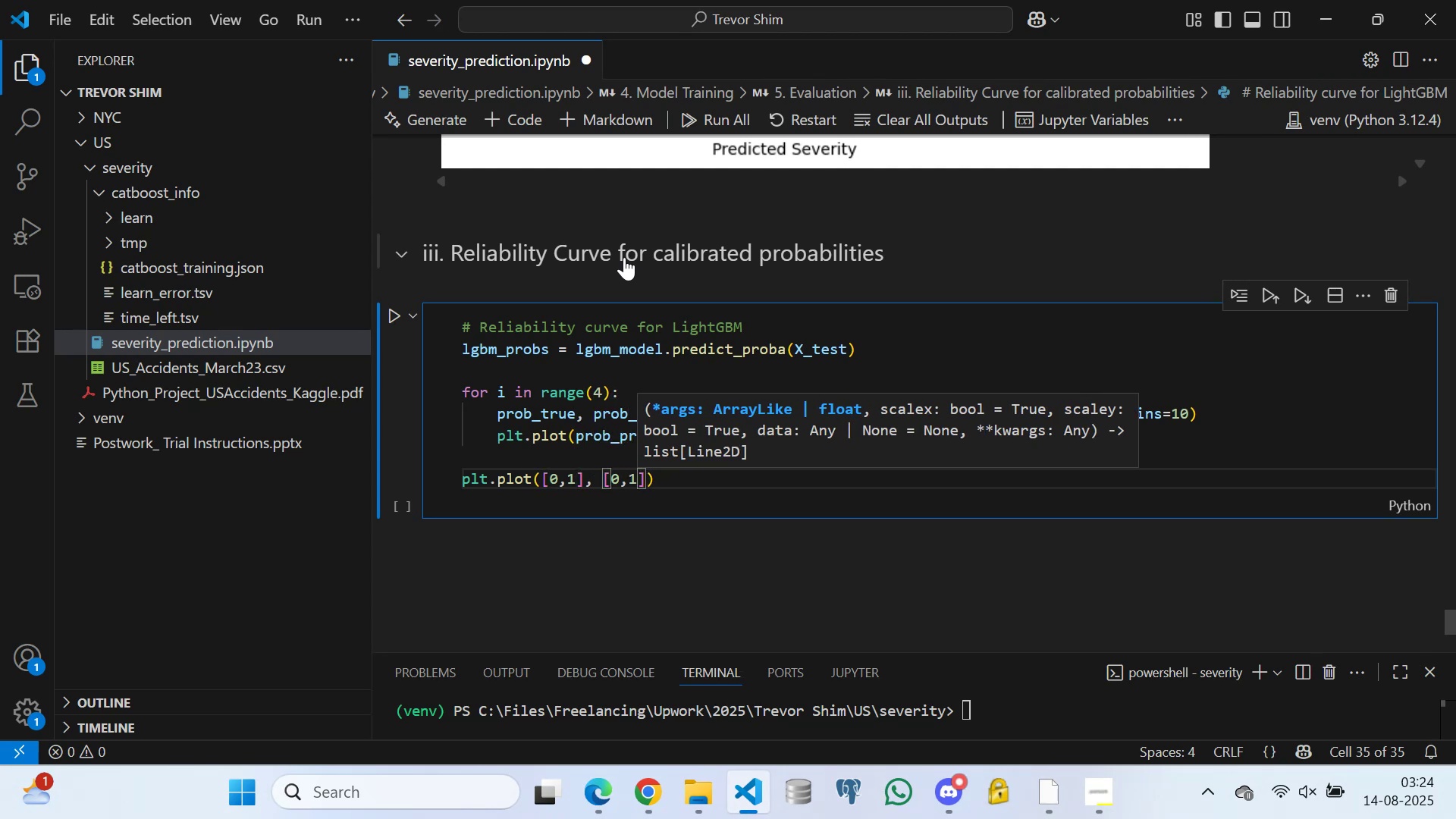 
key(ArrowRight)
 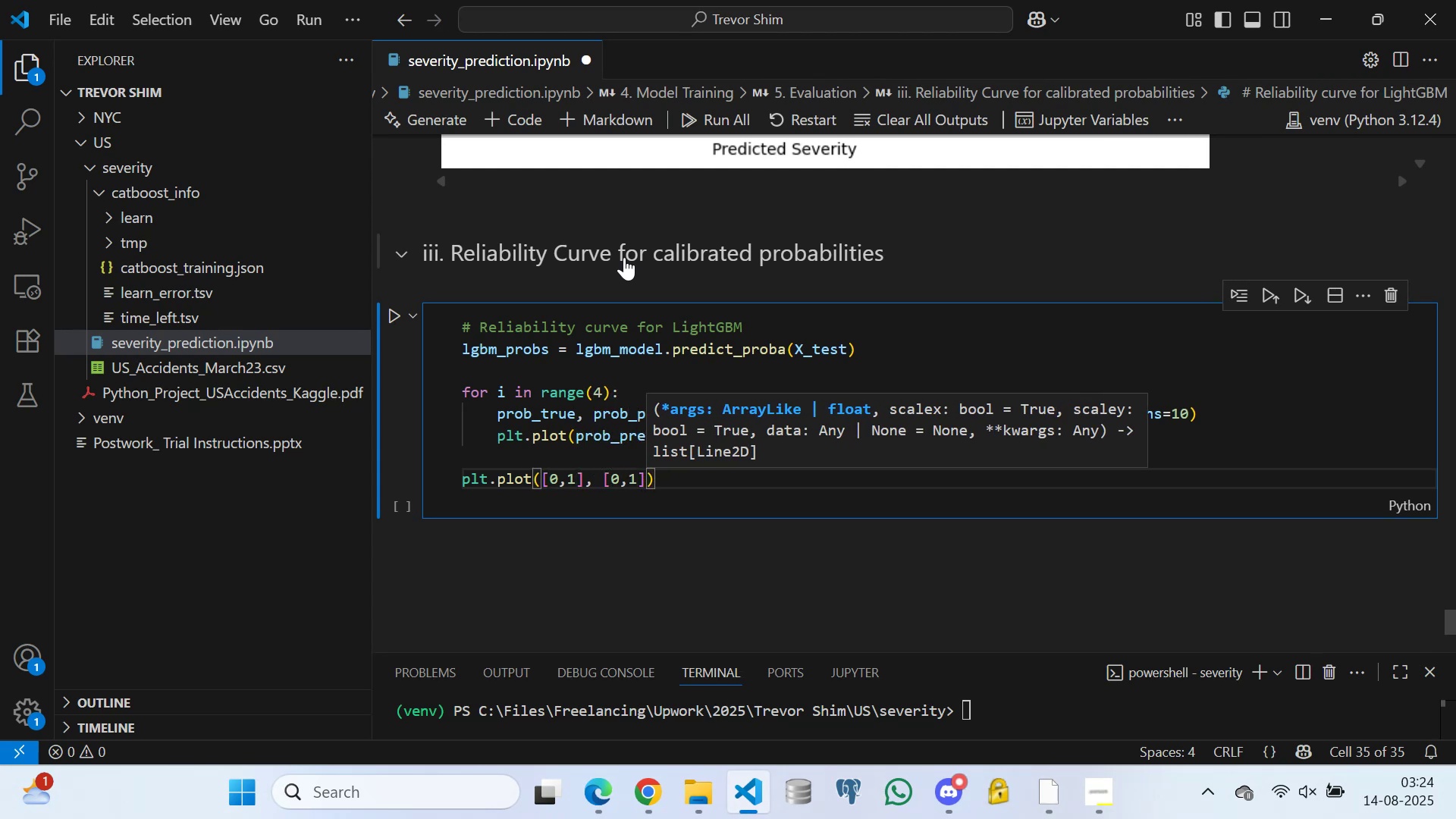 
type(, linestyle='--)
 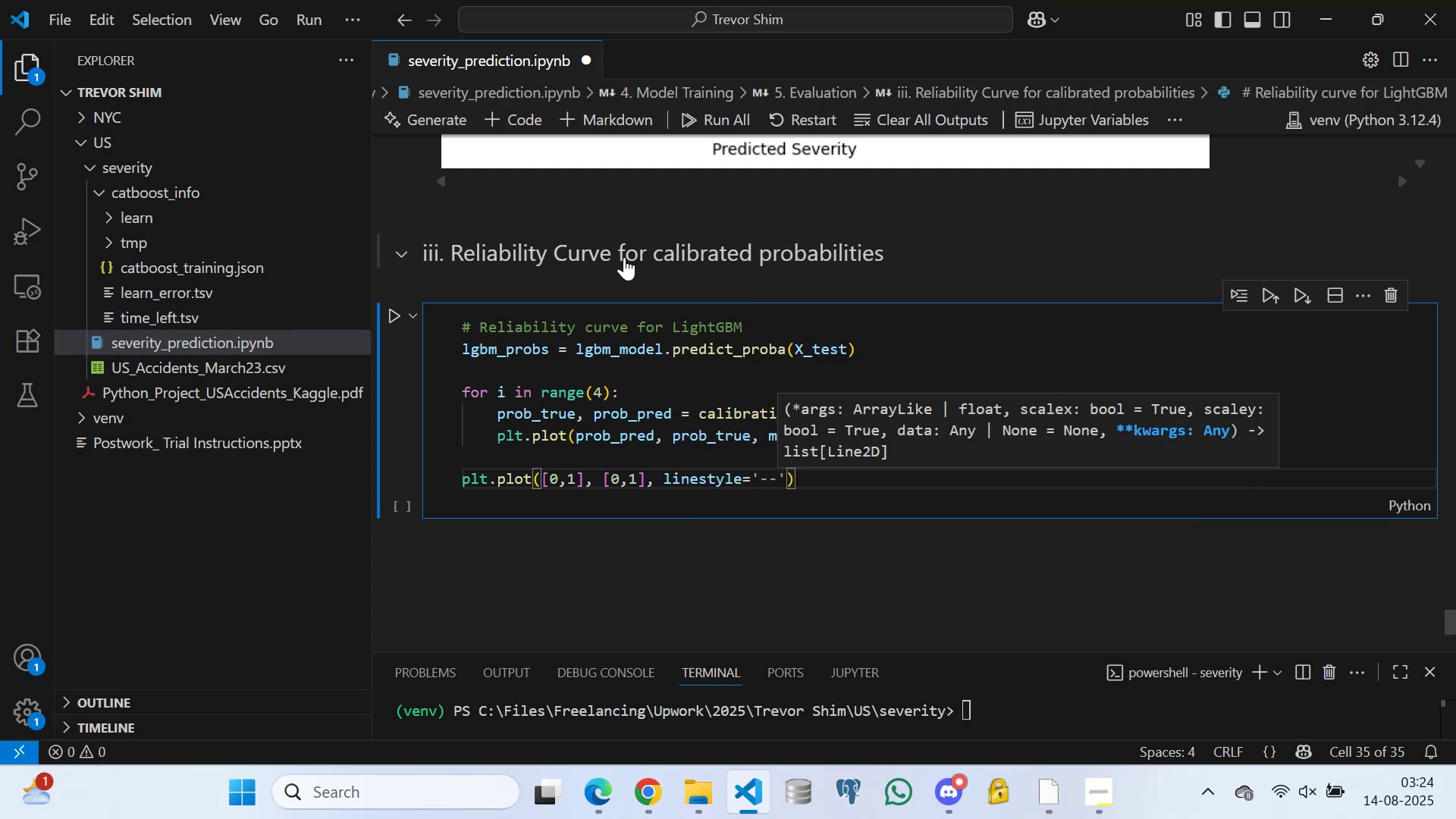 
key(ArrowRight)
 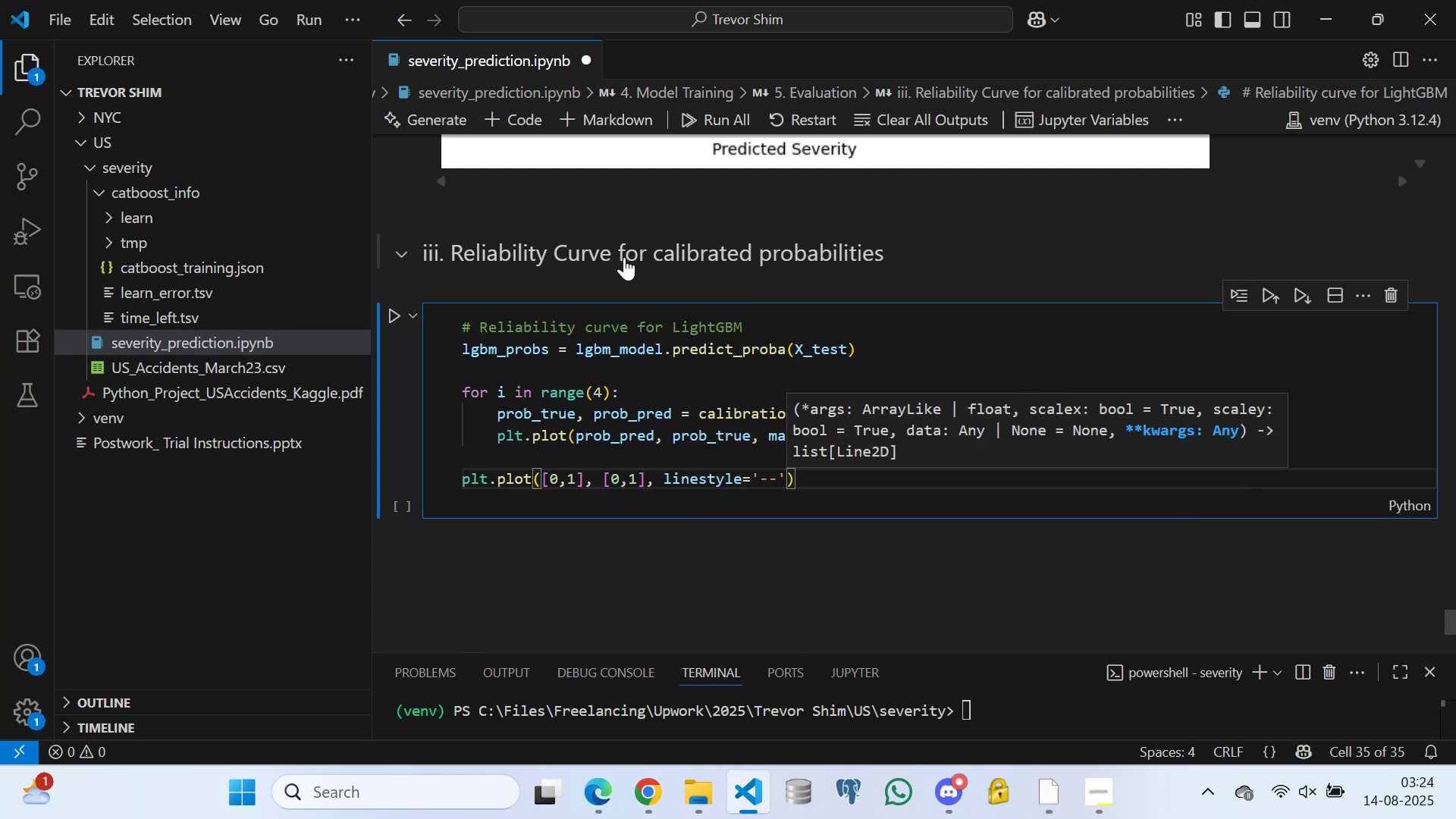 
type(, color='gray)
 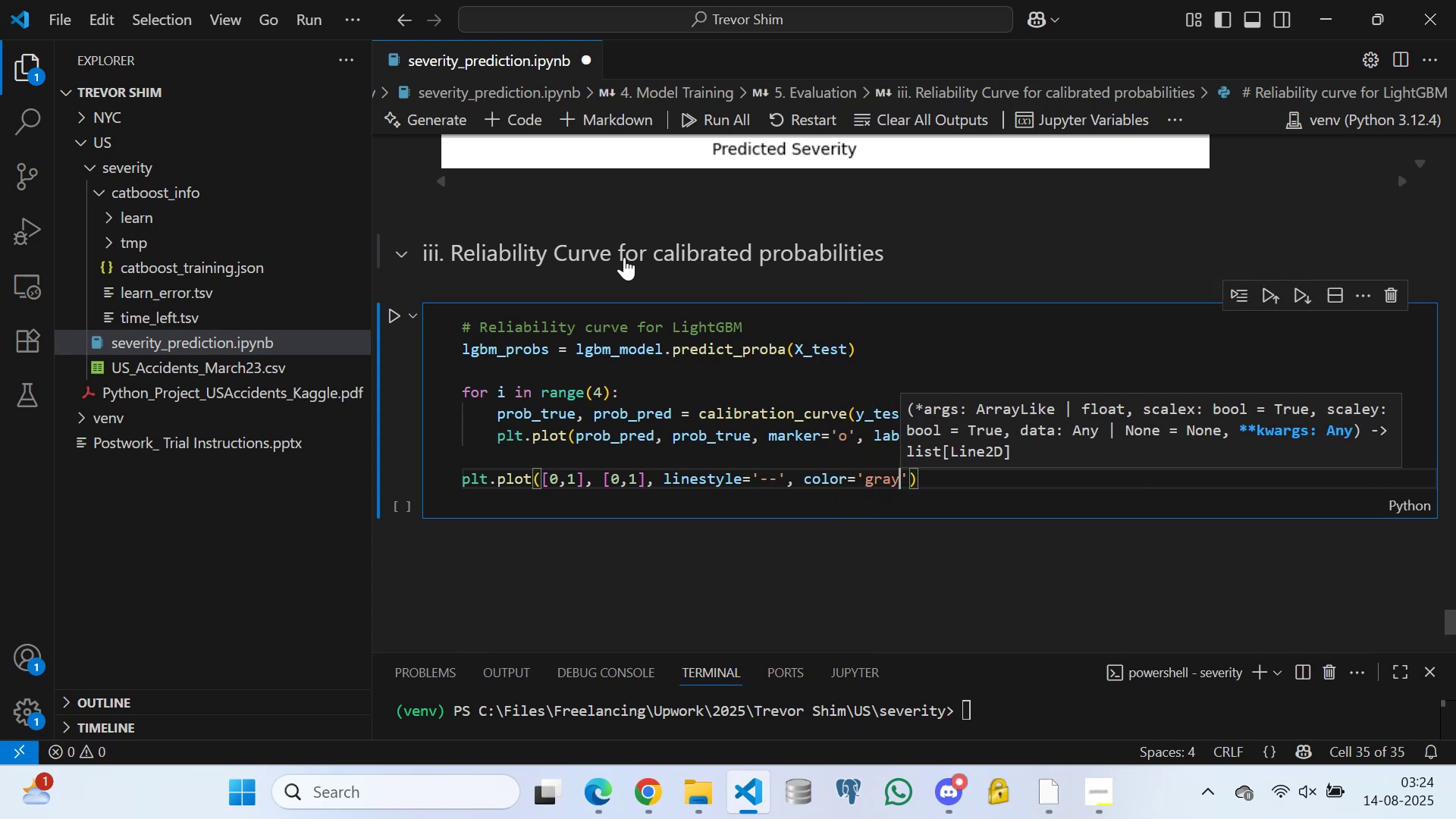 
key(ArrowRight)
 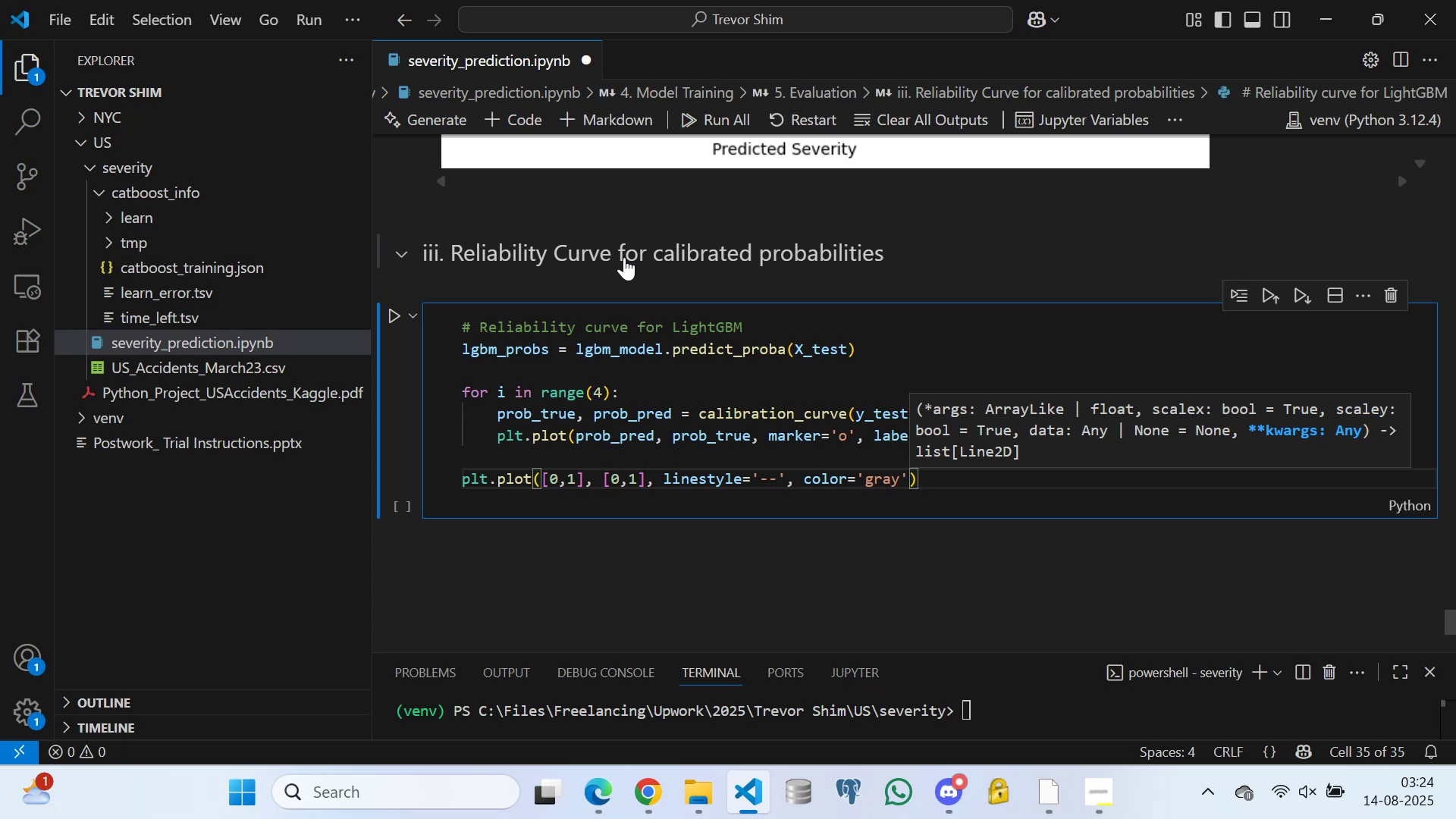 
type(, label=)
 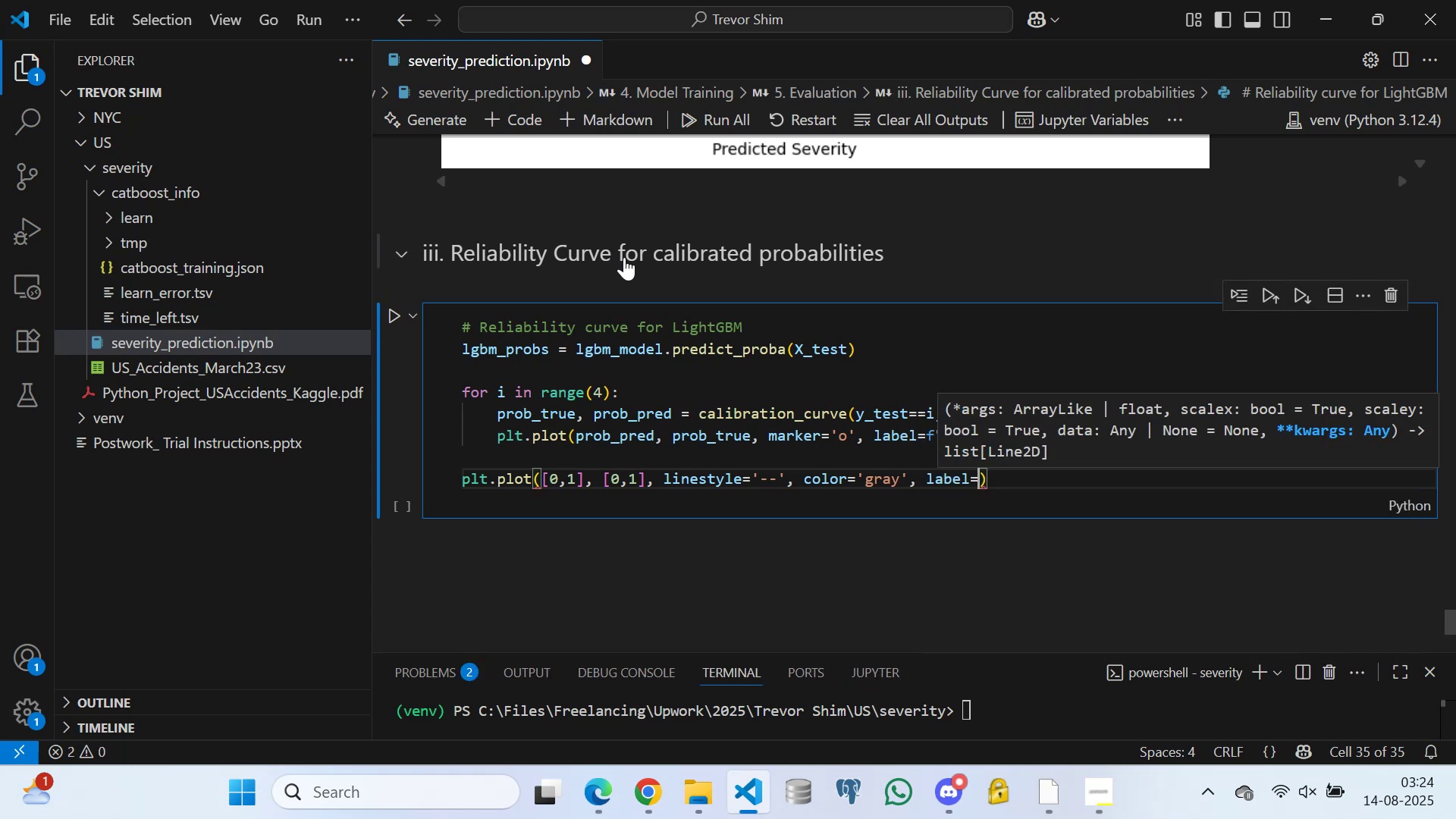 
type('Perfectly Calibrated)
 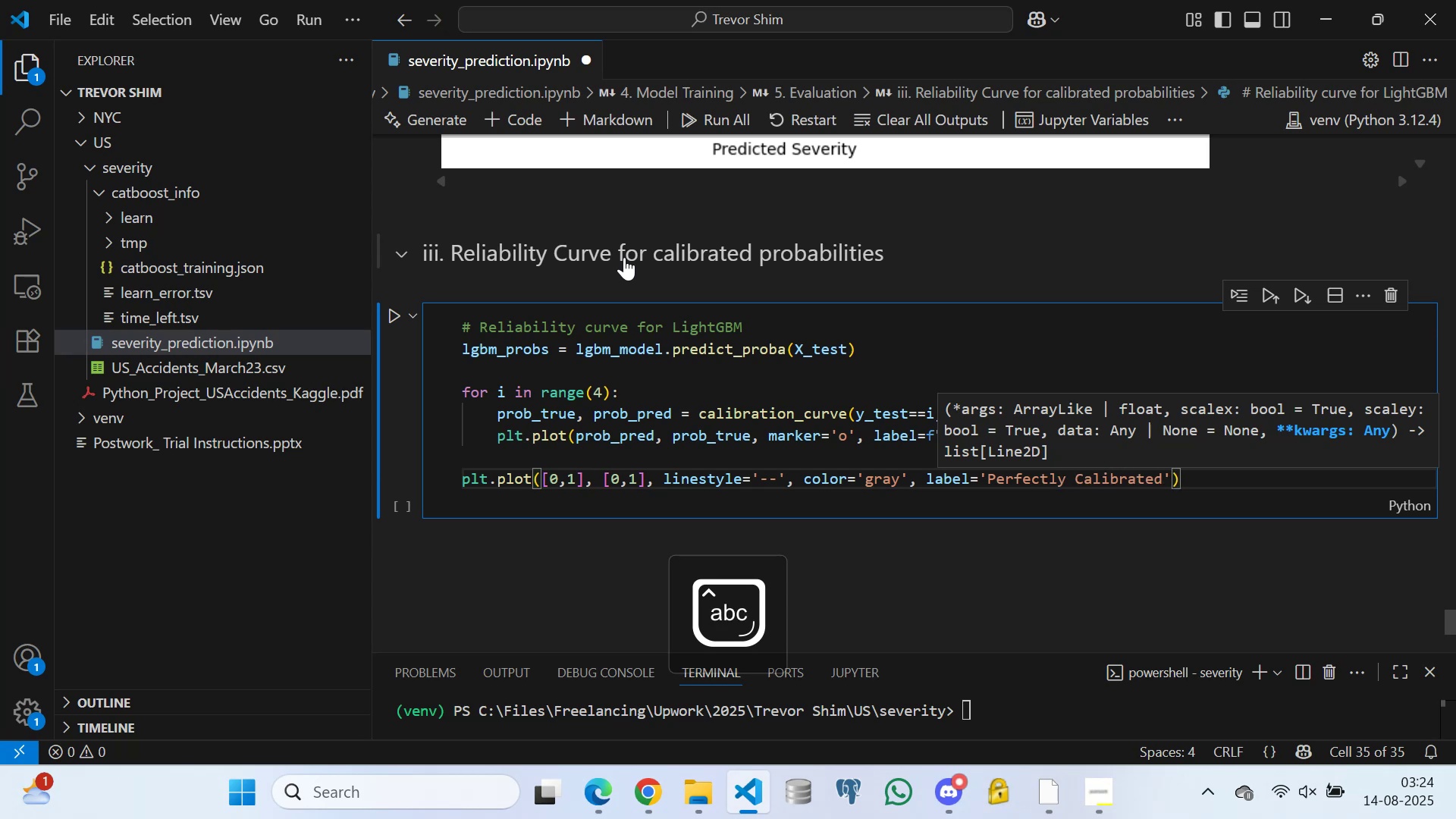 
key(ArrowRight)
 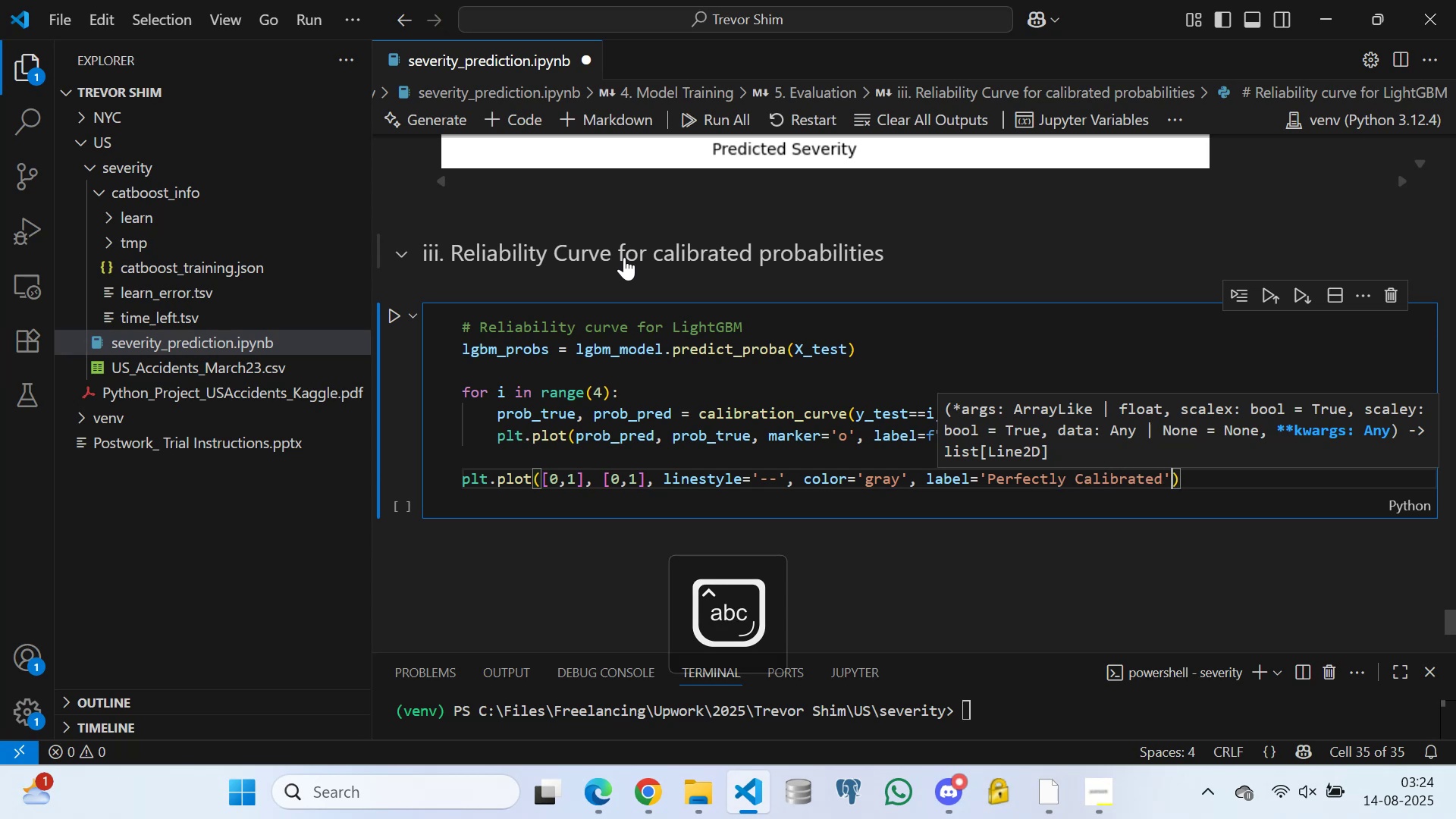 
key(ArrowRight)
 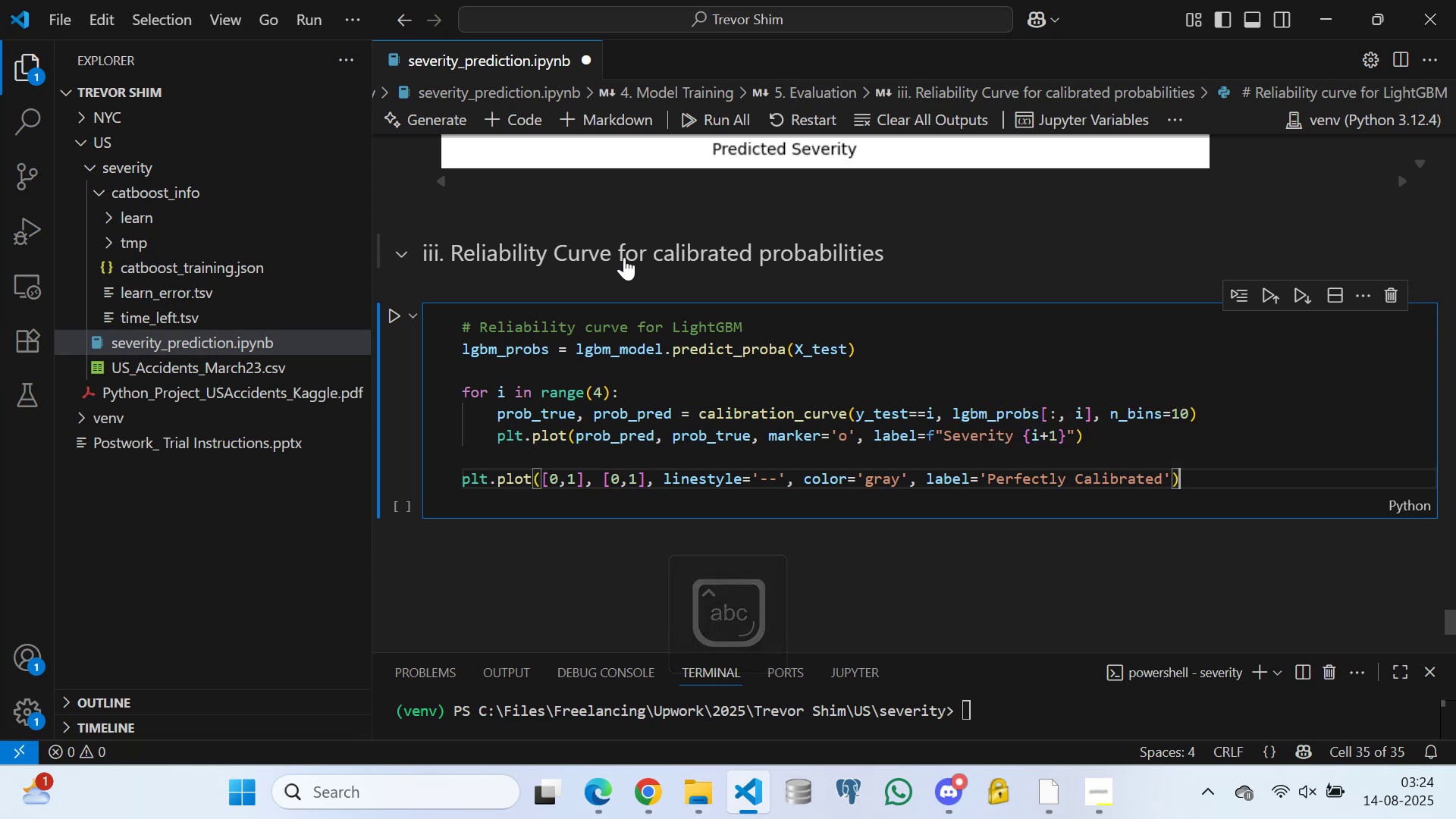 
key(Enter)
 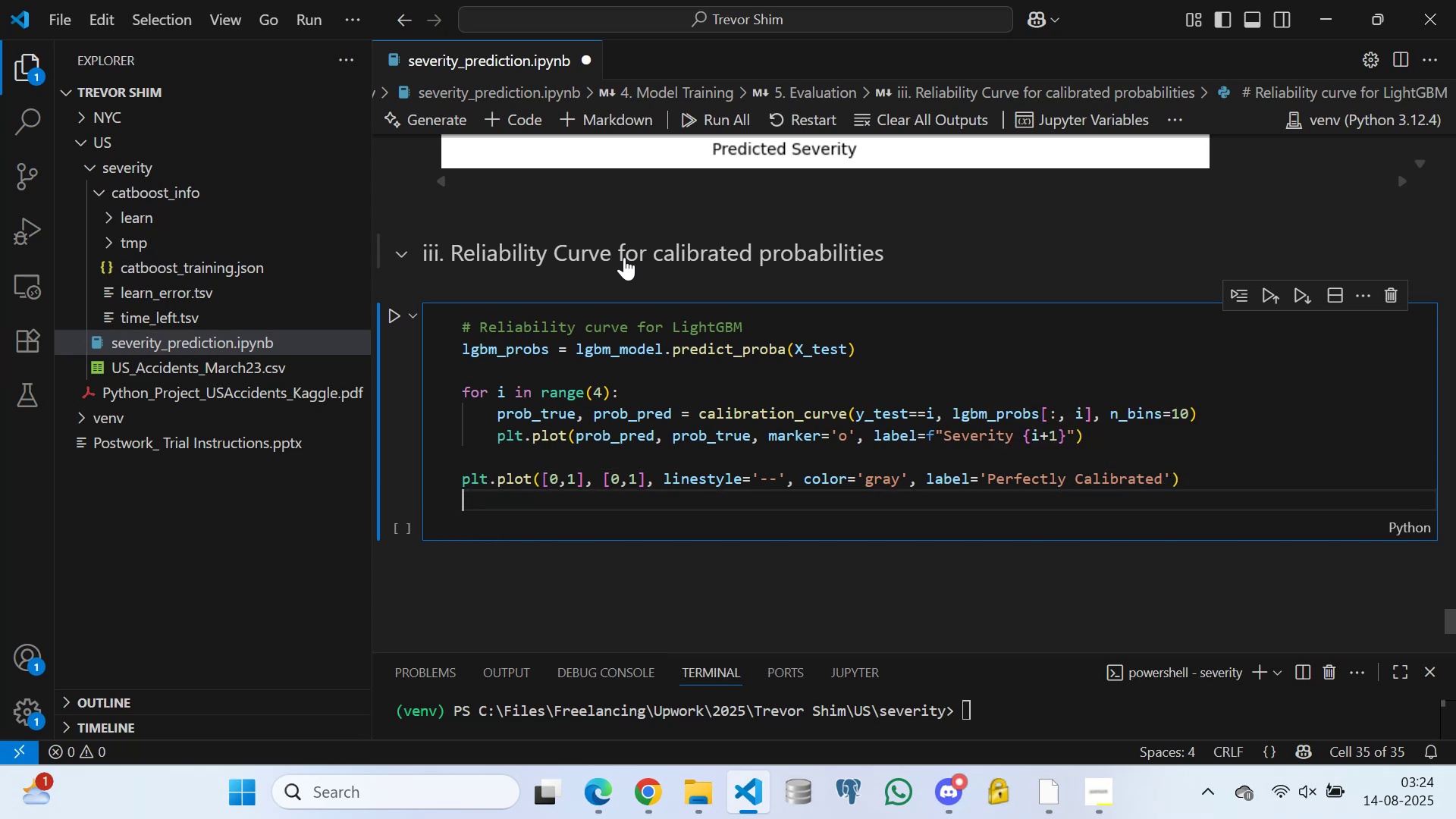 
type(plt.tit)
 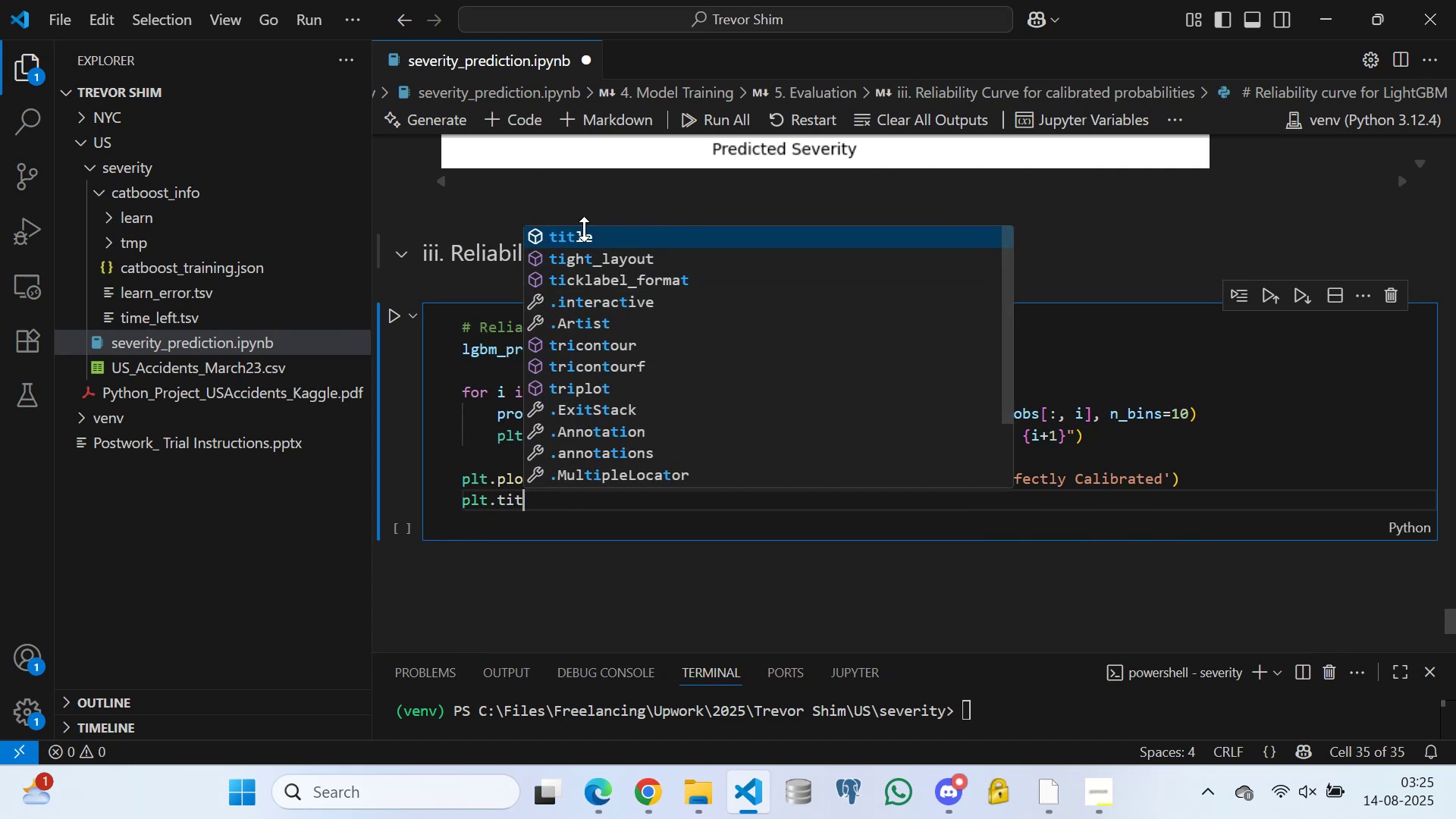 
left_click([579, 237])
 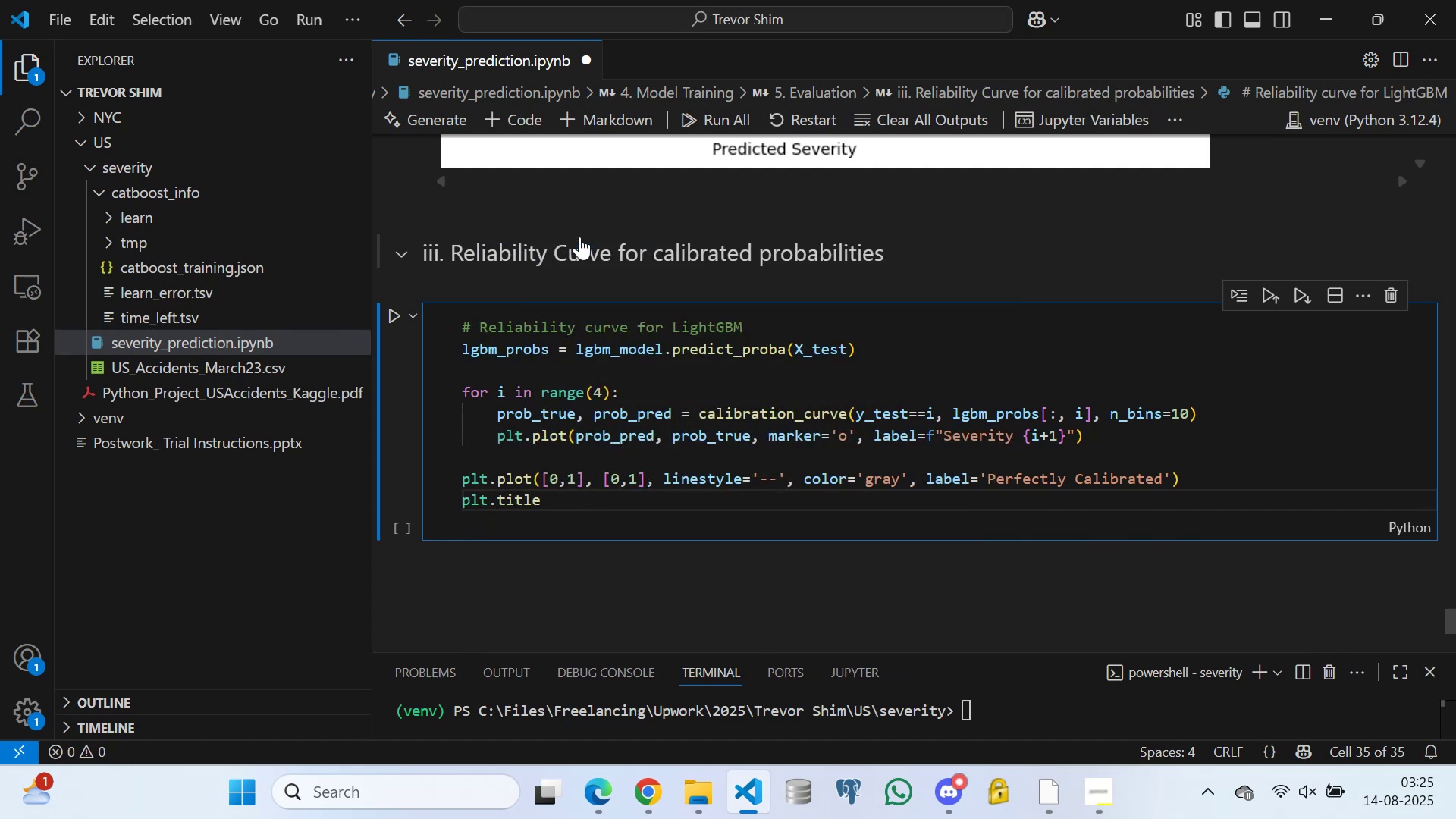 
type(('LightGBM Reliability Curve)
 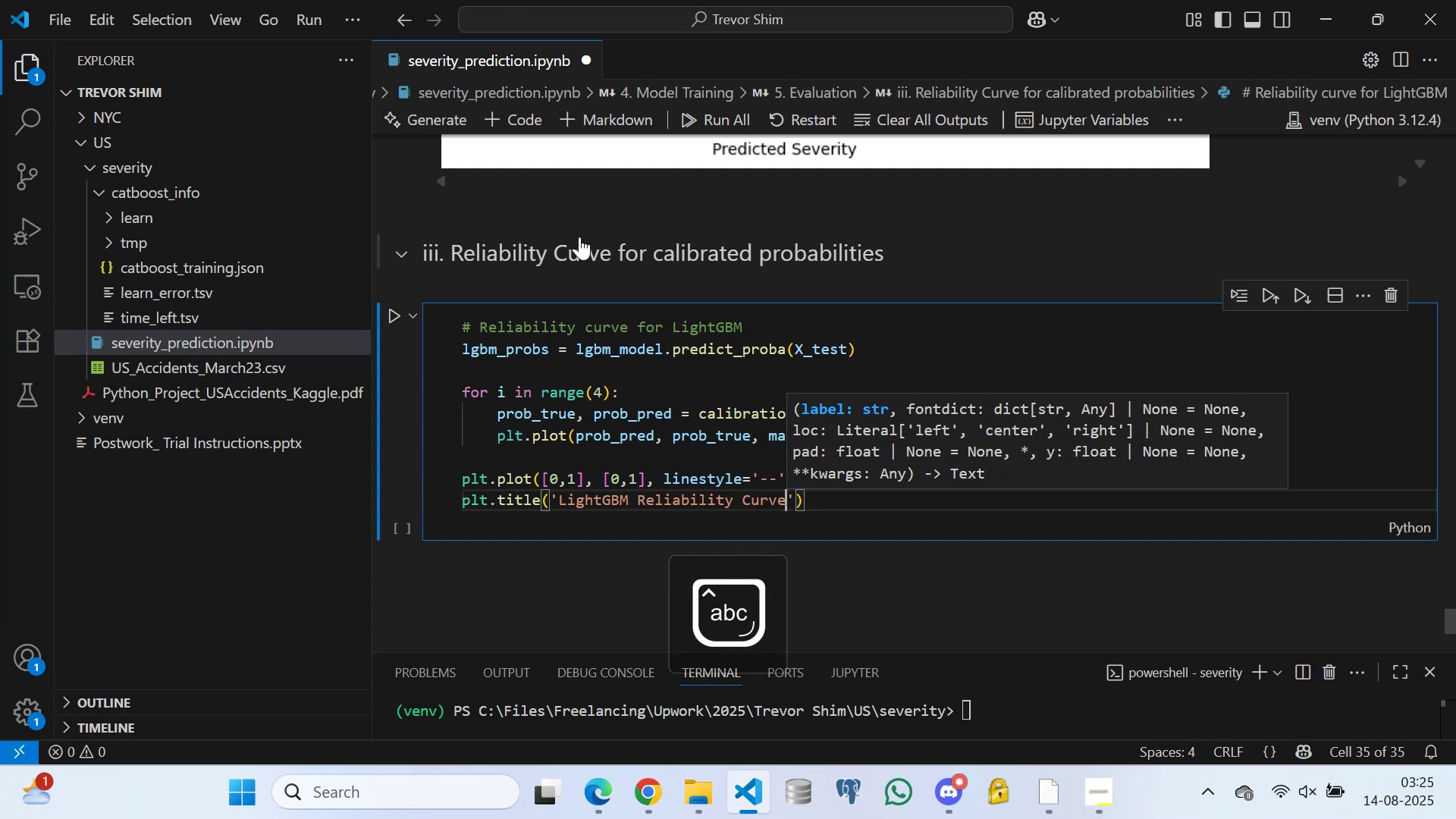 
key(ArrowRight)
 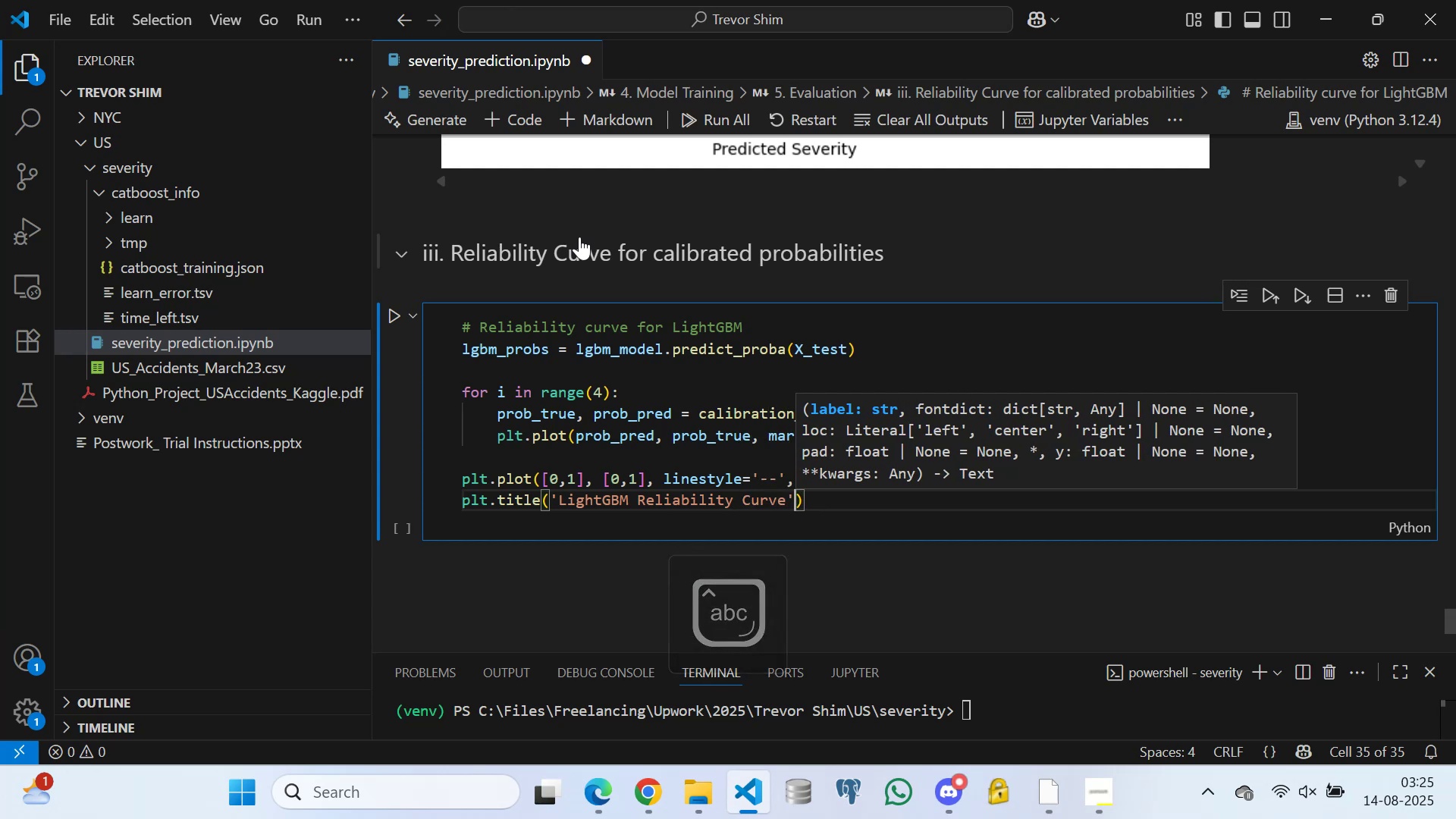 
key(ArrowRight)
 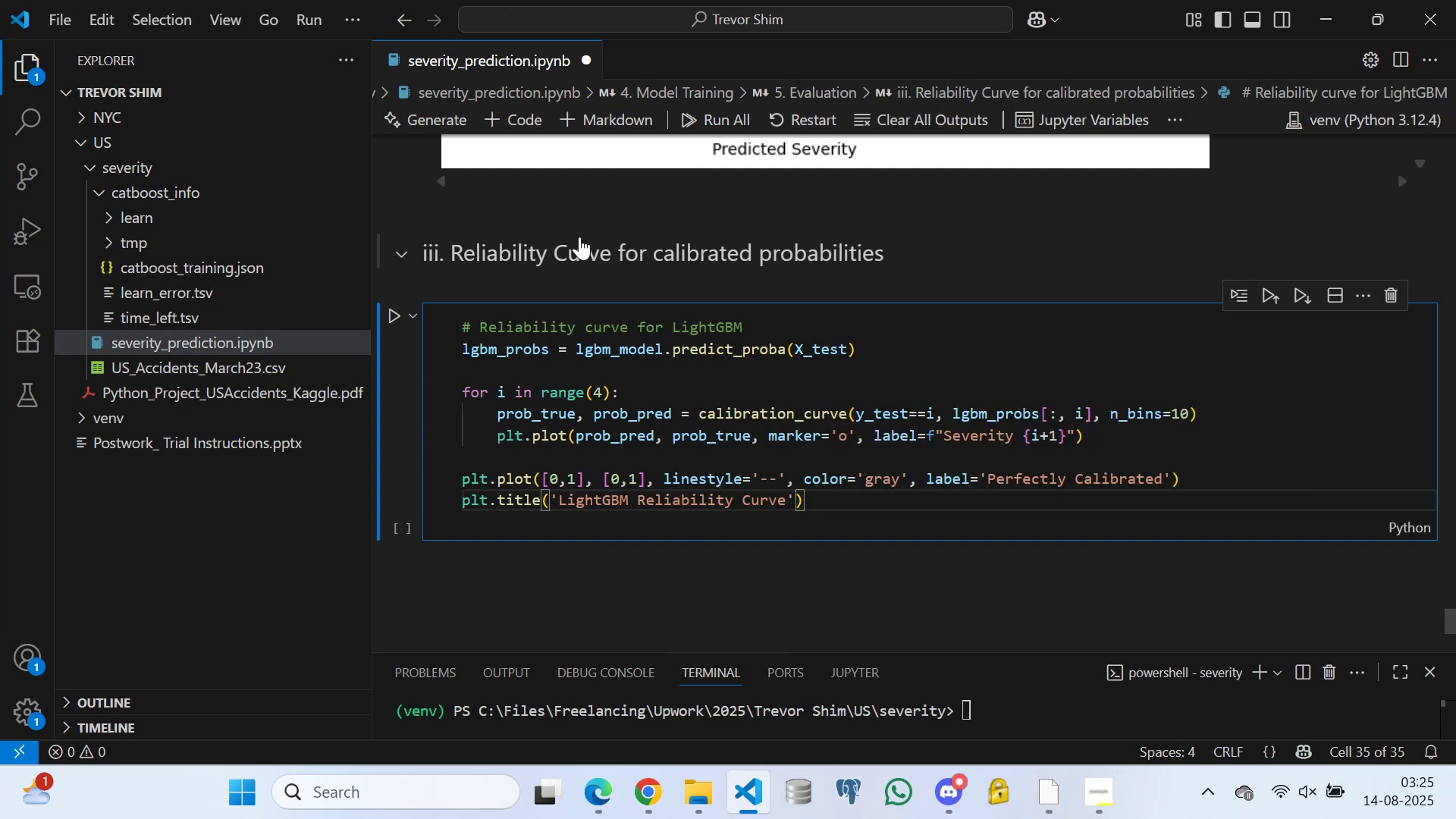 
key(Enter)
 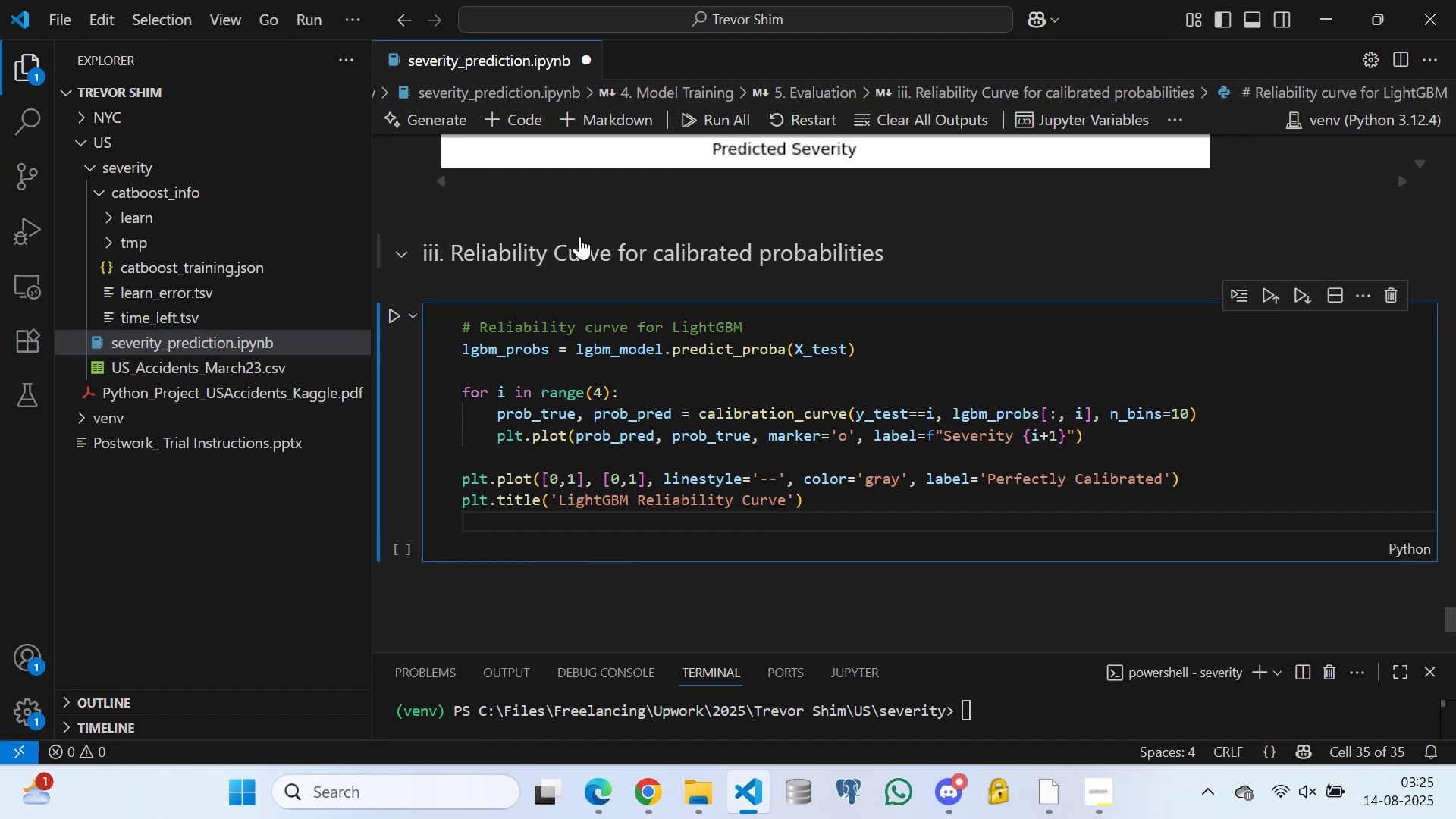 
type(plt/)
key(Backspace)
type(.)
 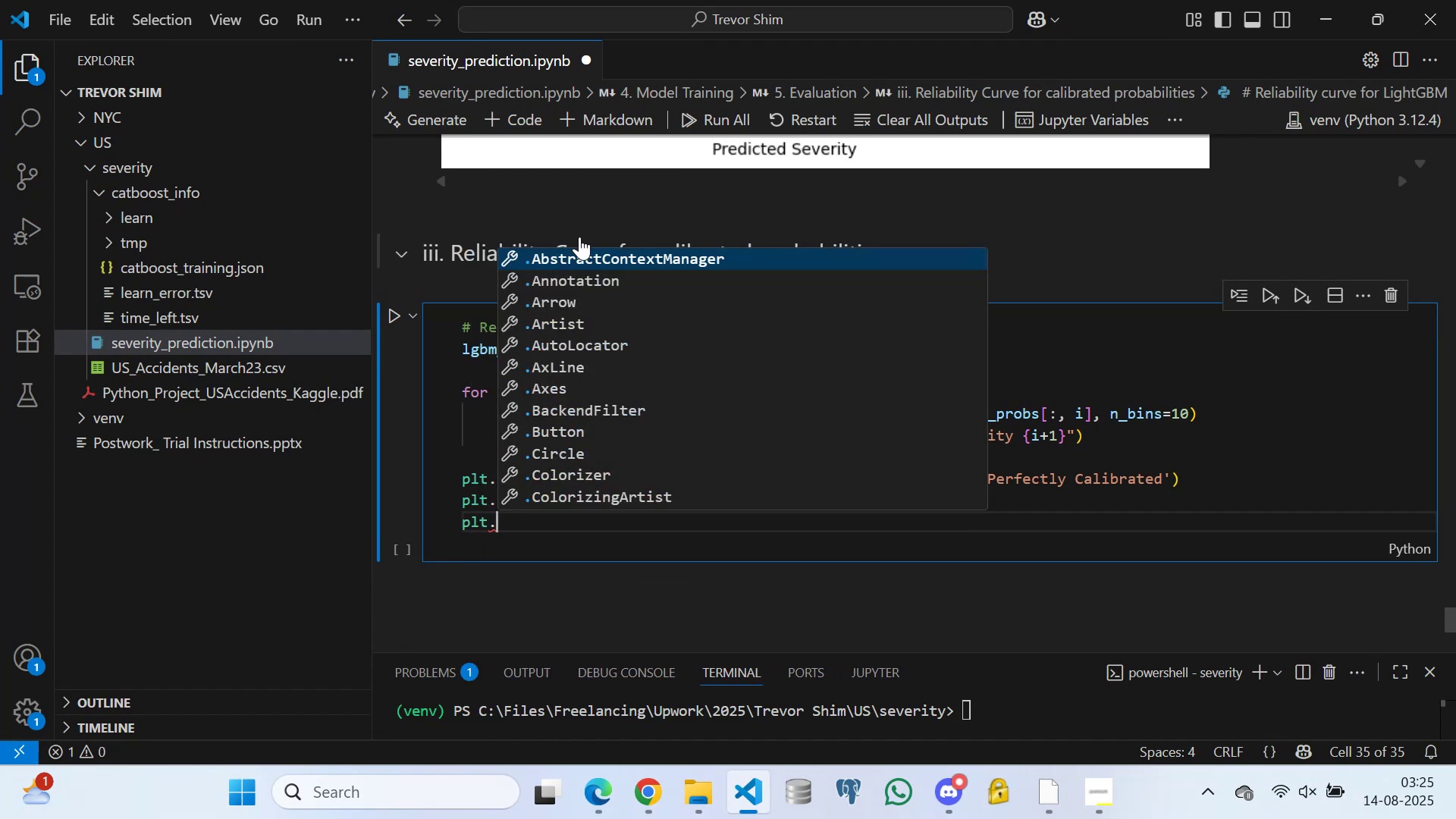 
wait(7.16)
 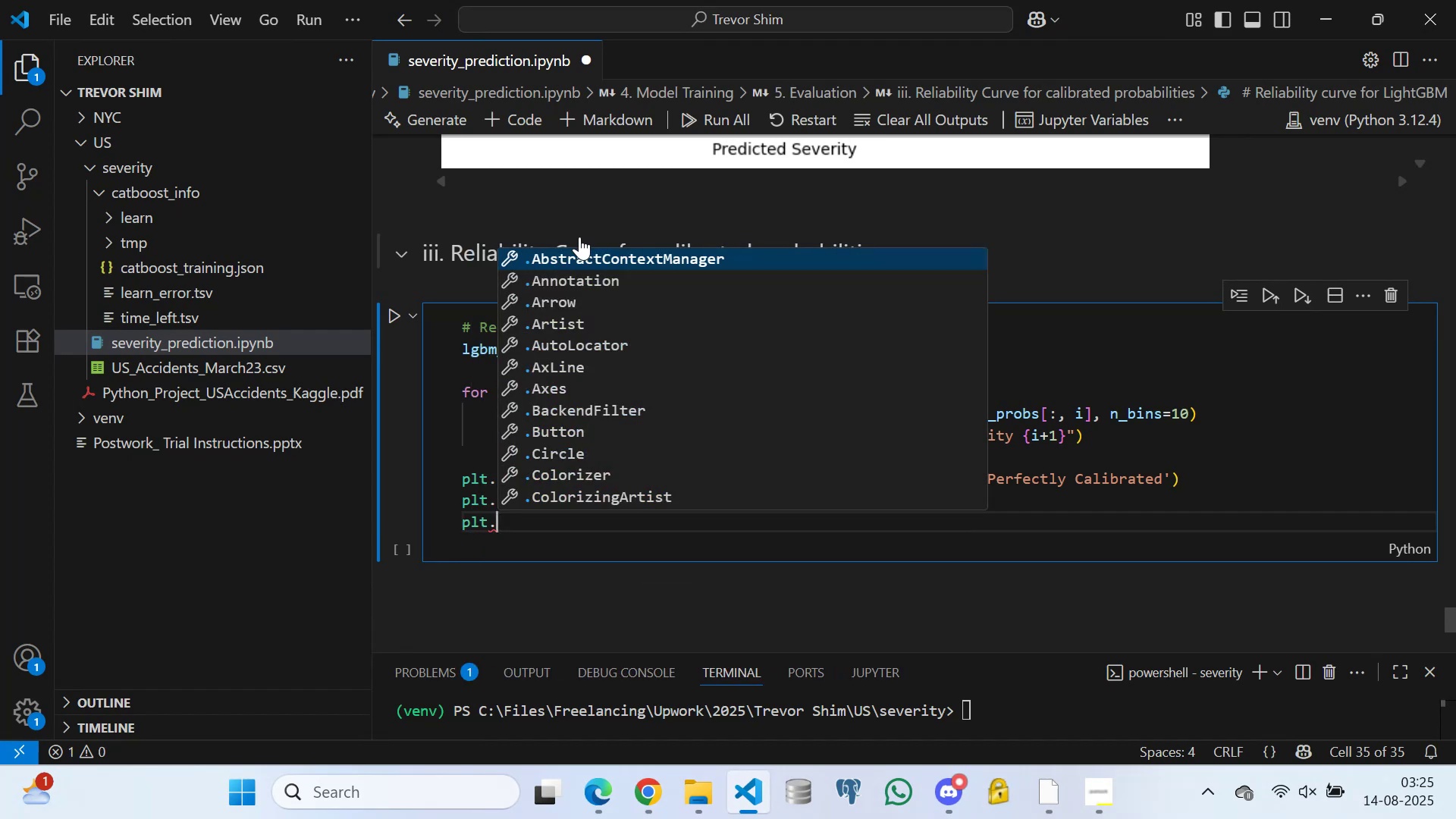 
type(xla)
 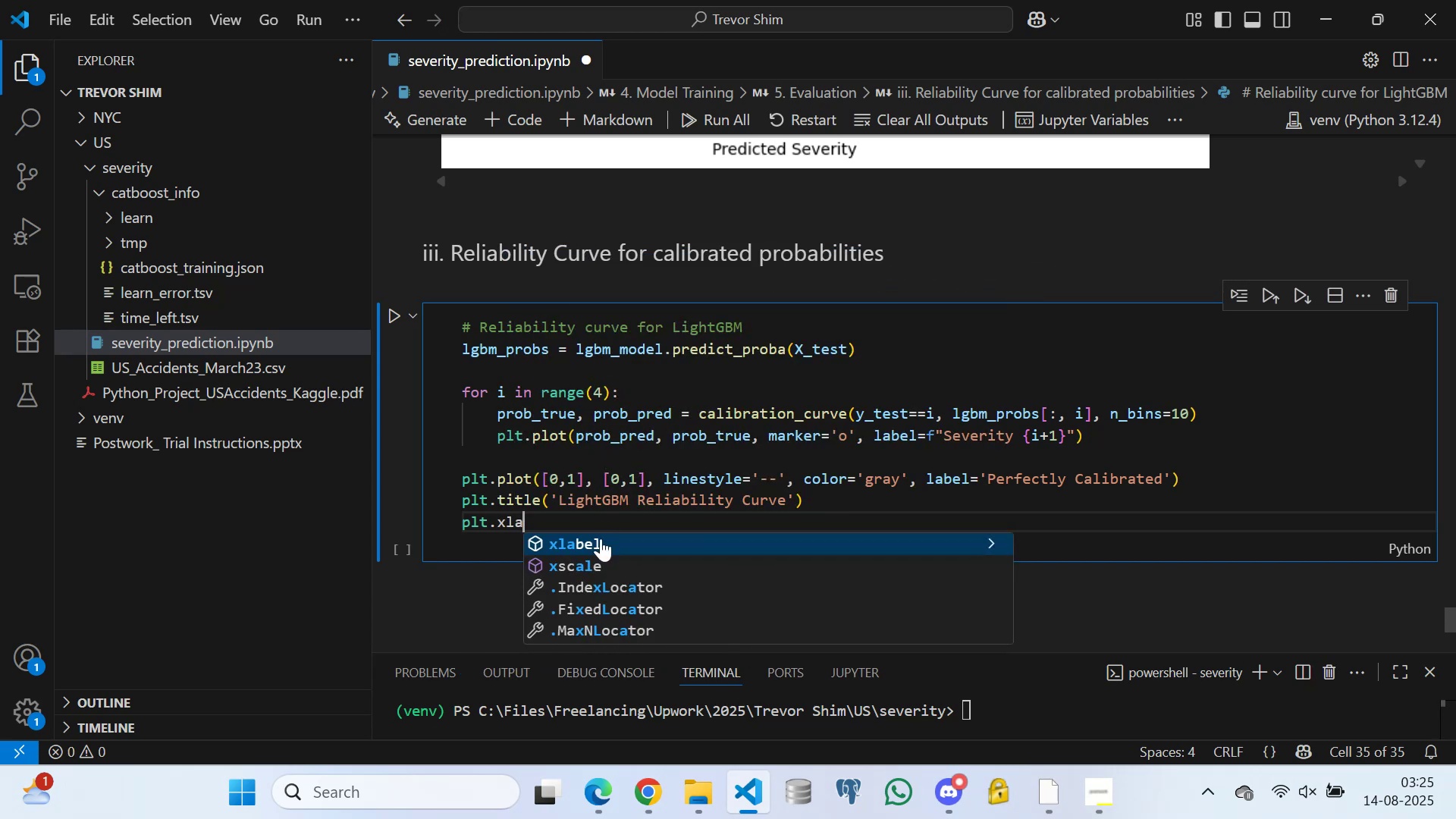 
left_click([593, 548])
 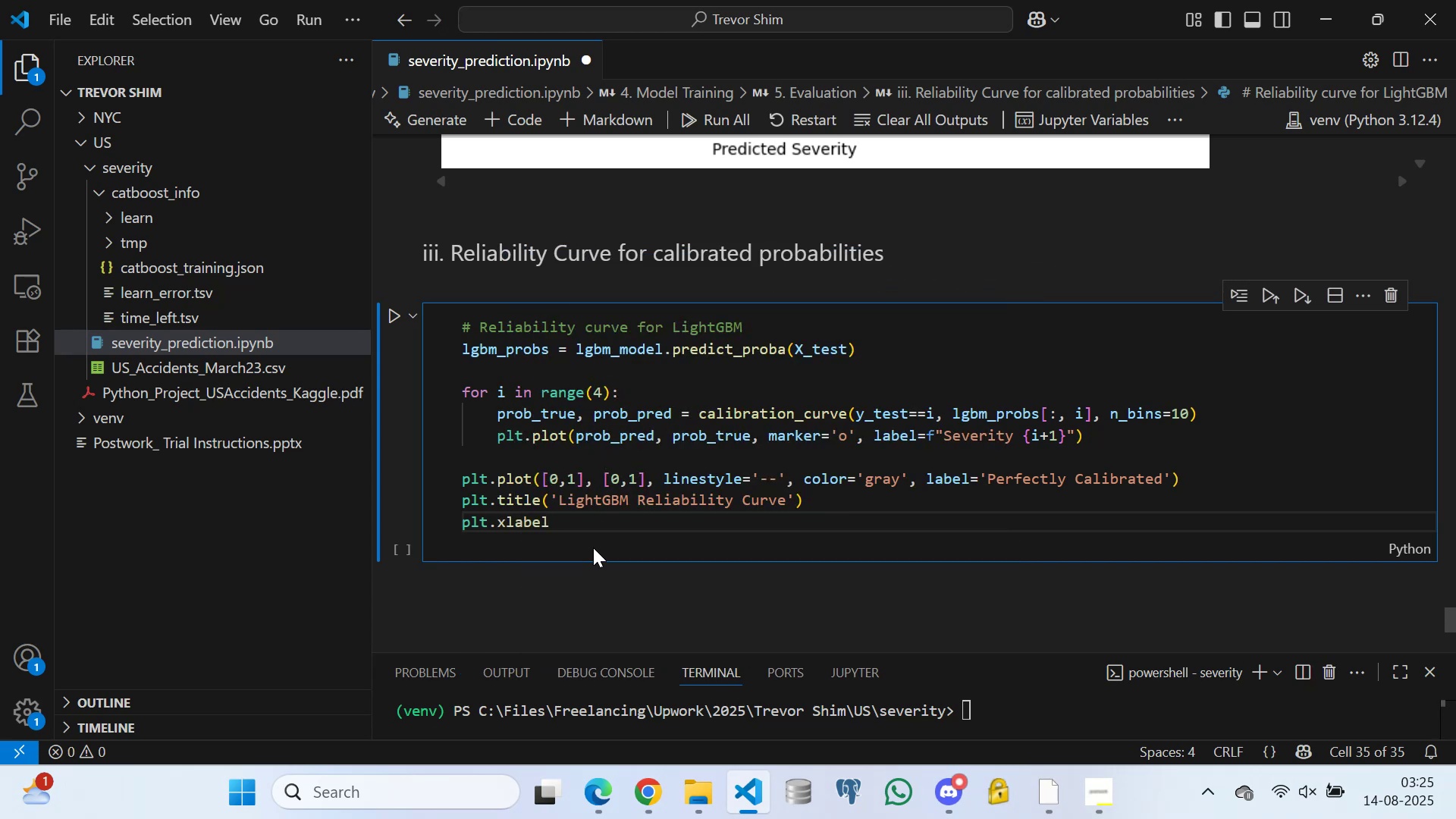 
type(('Mean Predicted )
 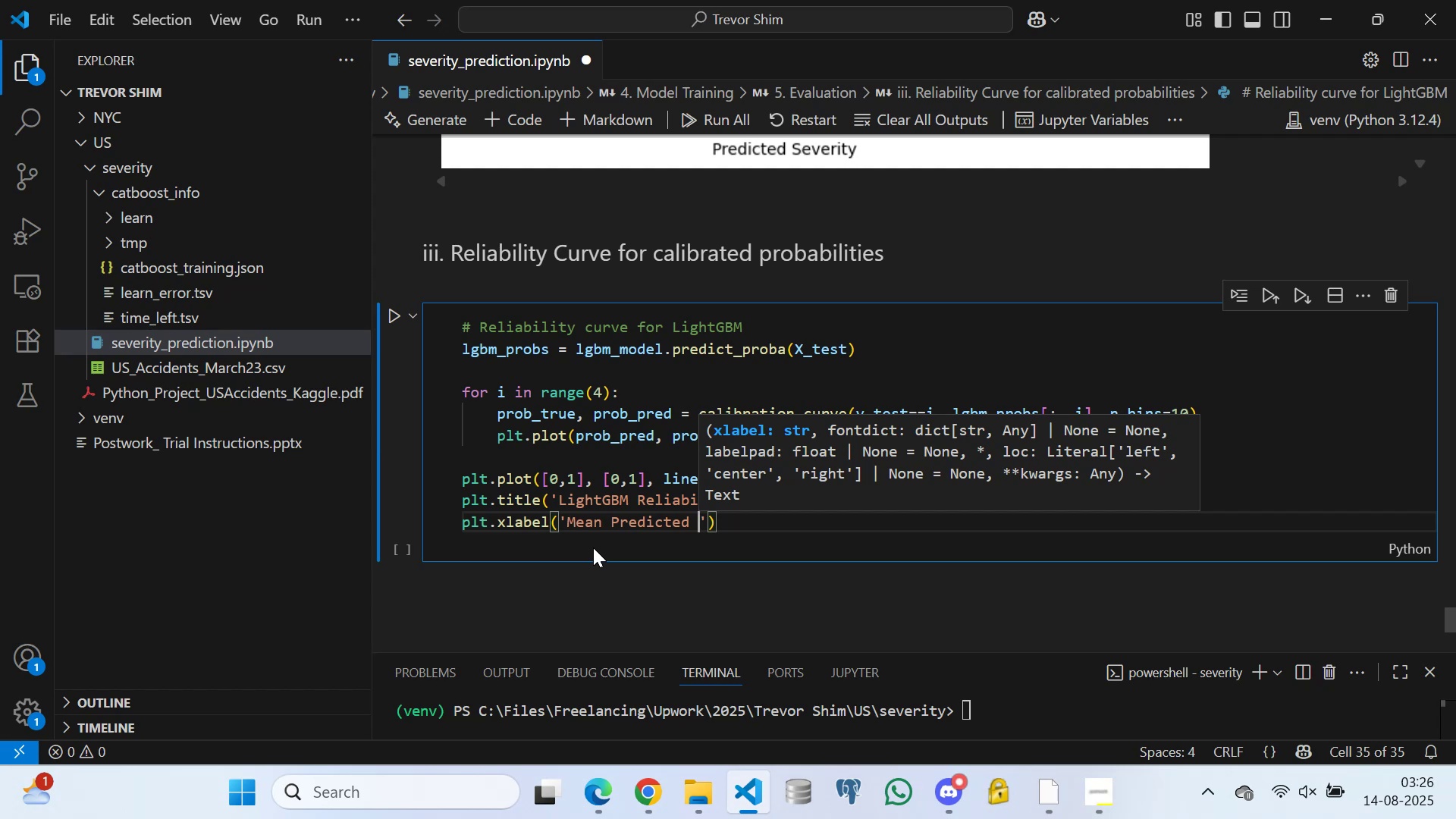 
wait(17.21)
 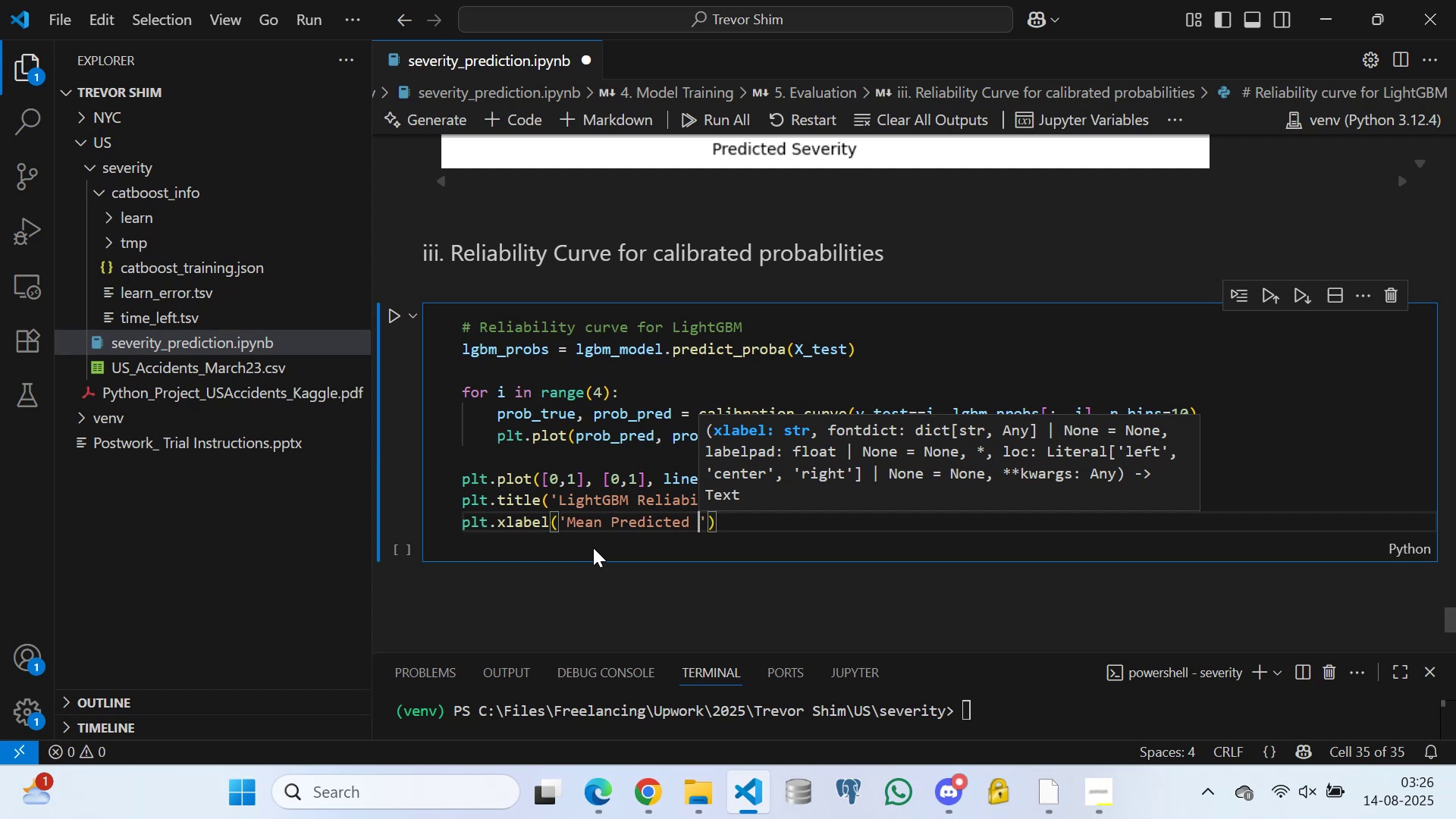 
type(Probability)
 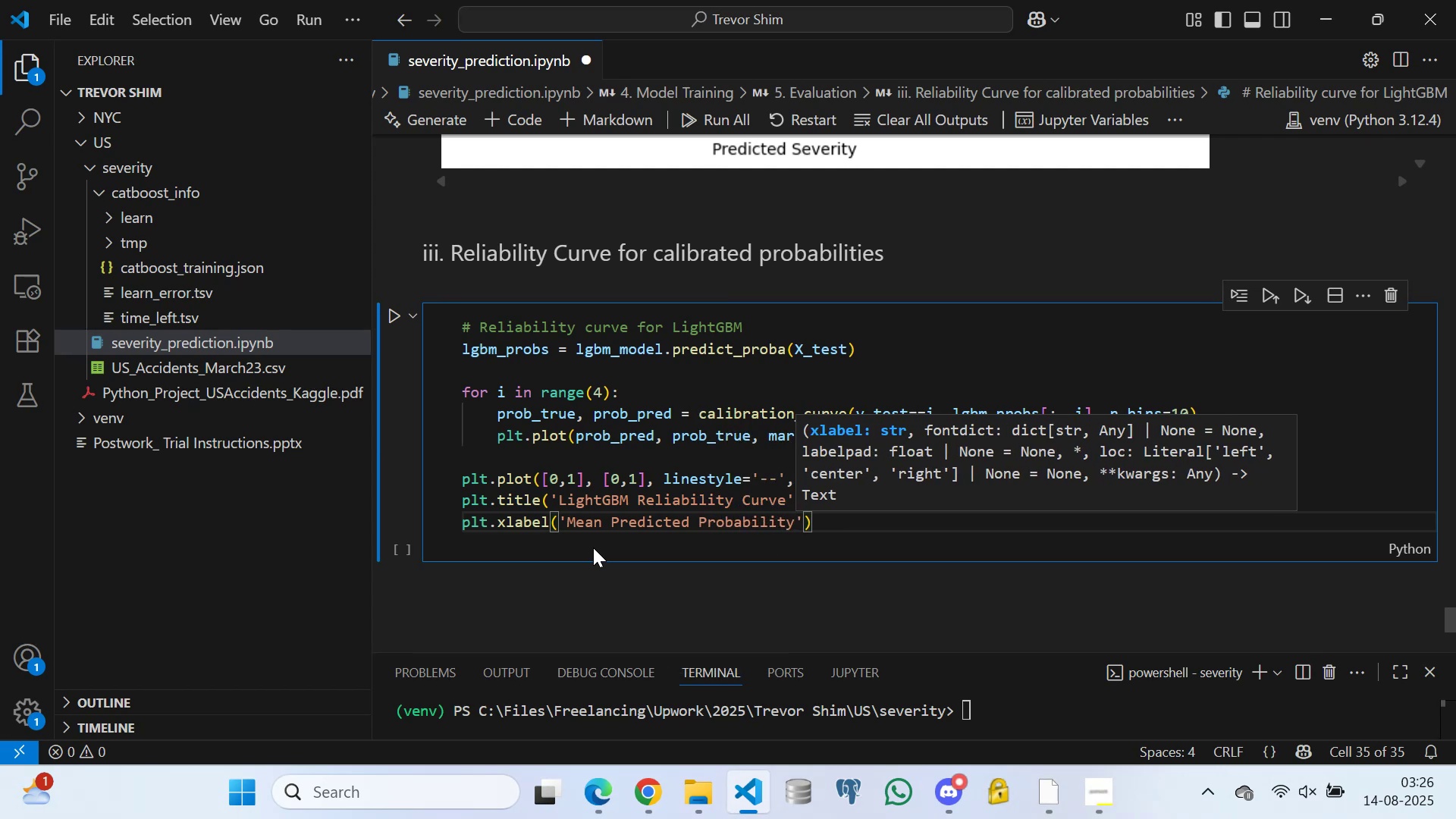 
key(ArrowRight)
 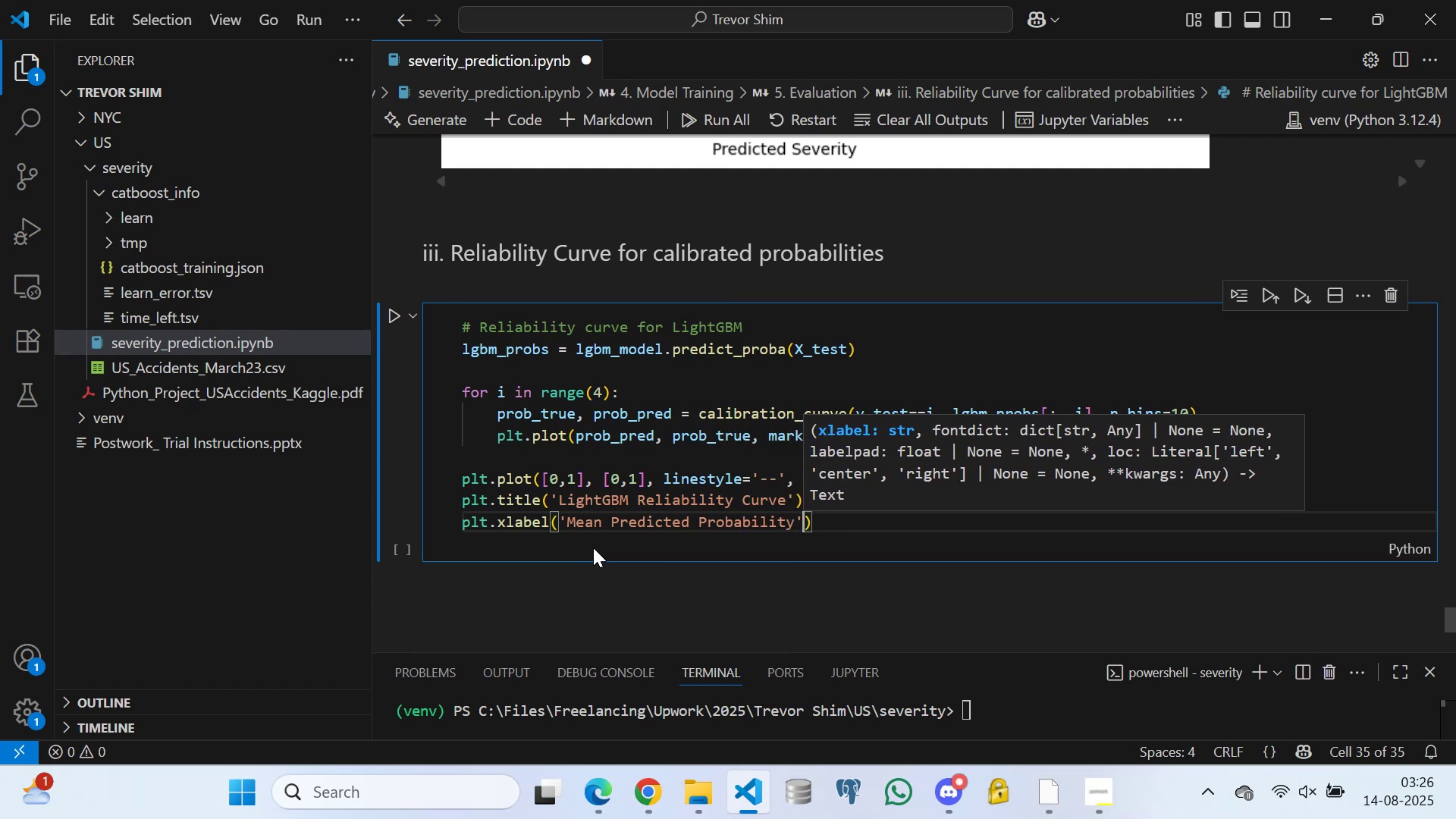 
key(ArrowRight)
 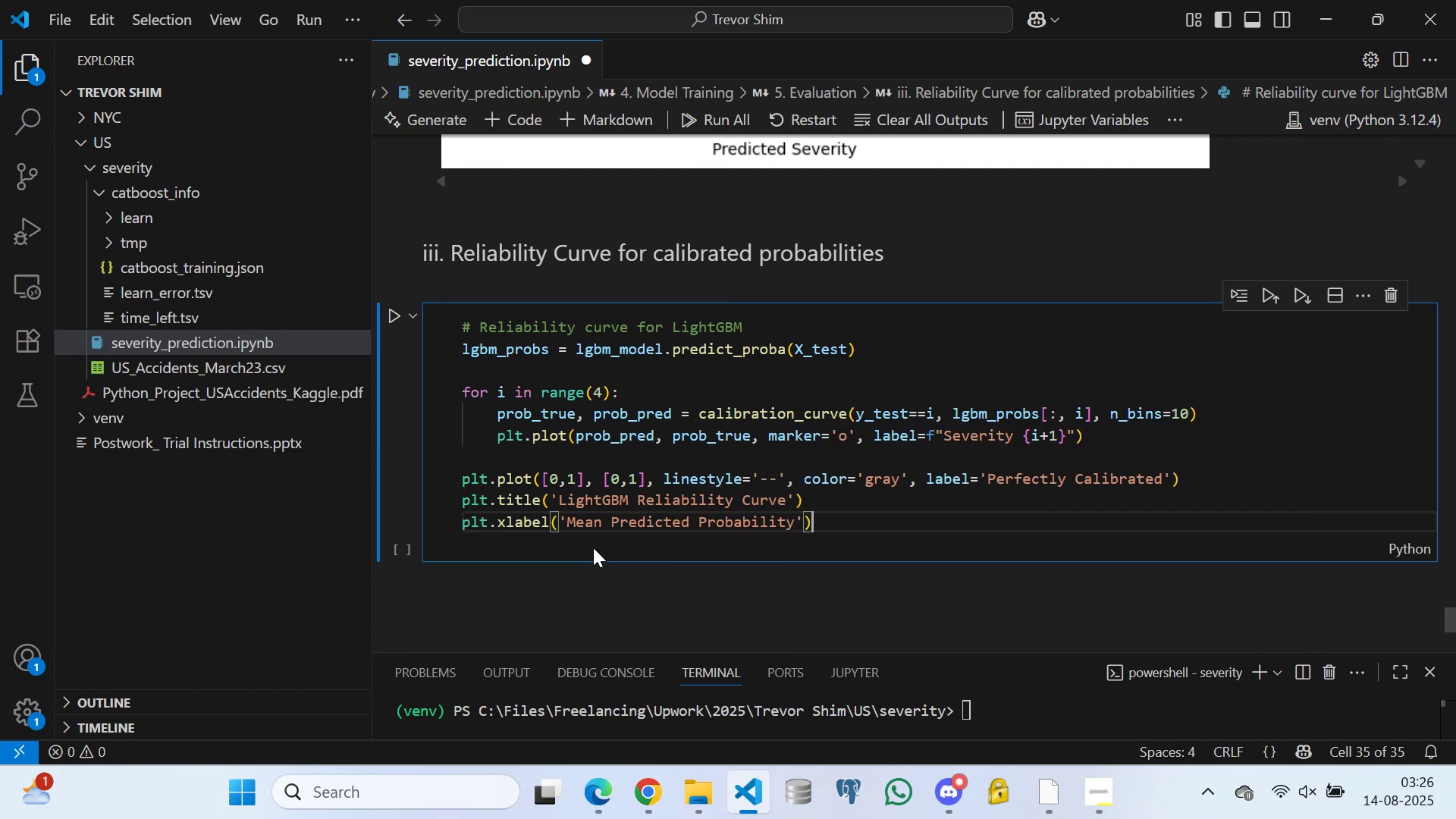 
key(Enter)
 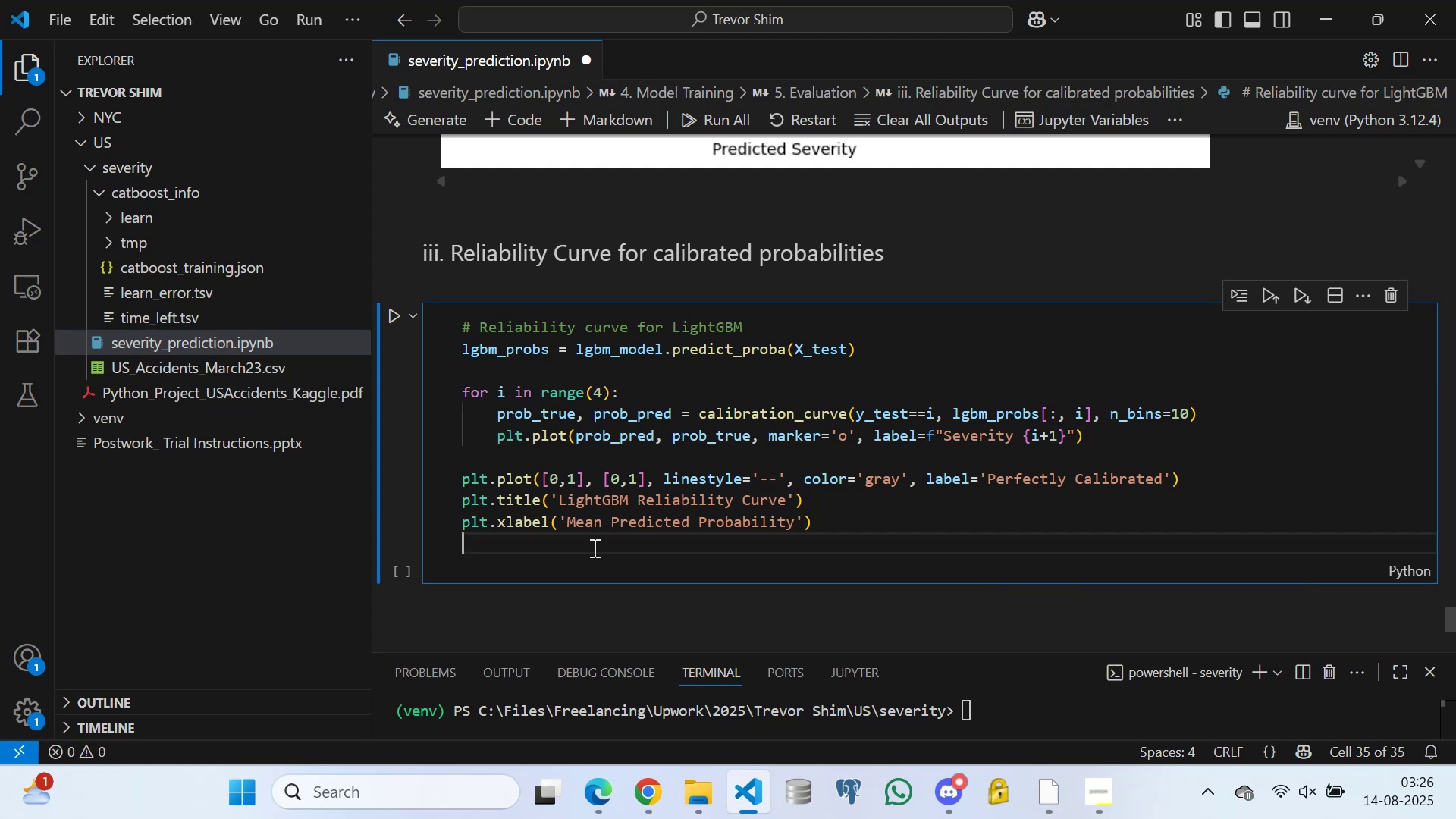 
type(plt.yl)
 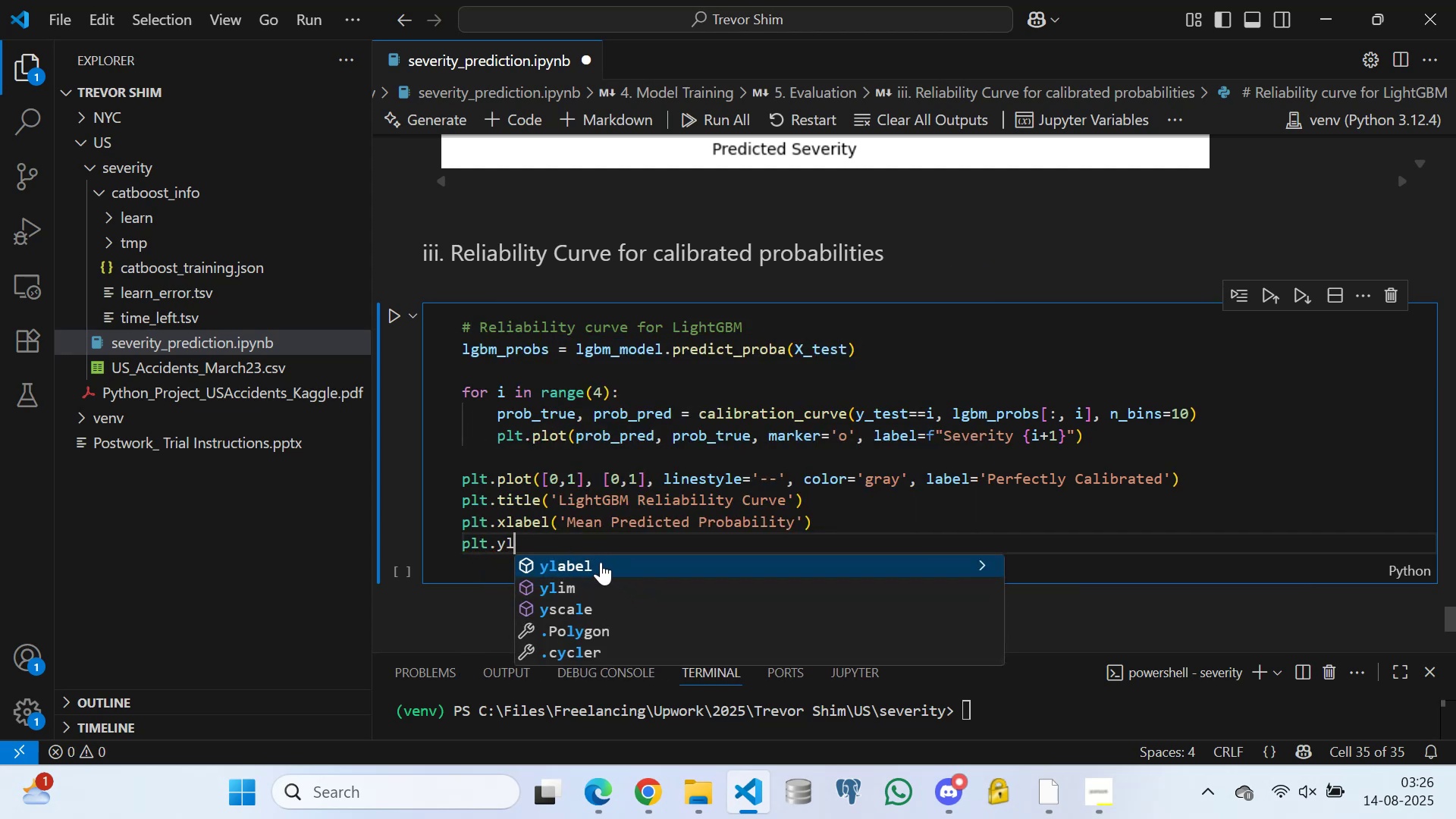 
left_click([600, 562])
 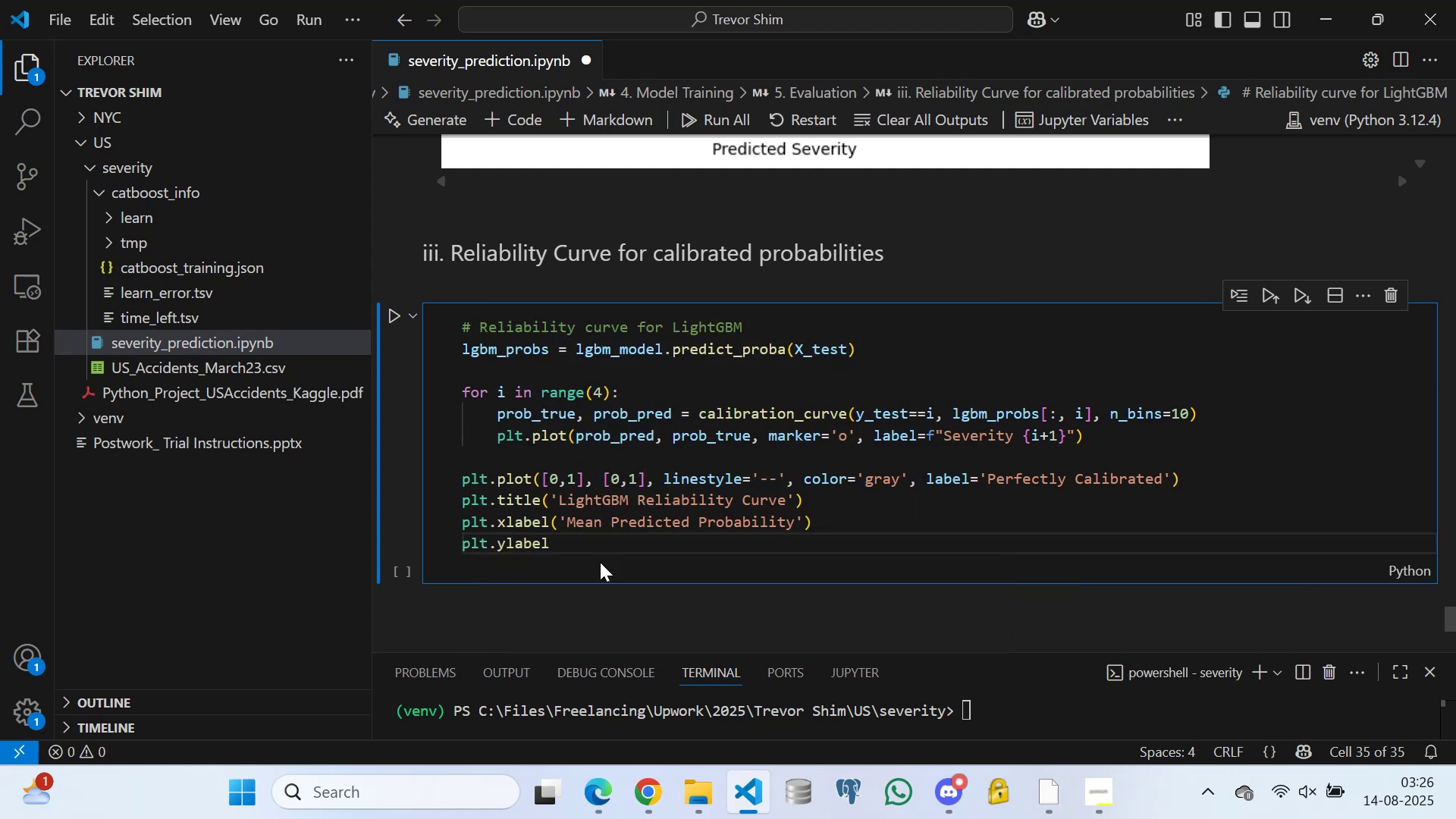 
type((Fr)
key(Backspace)
key(Backspace)
type('Fraction of Positives)
 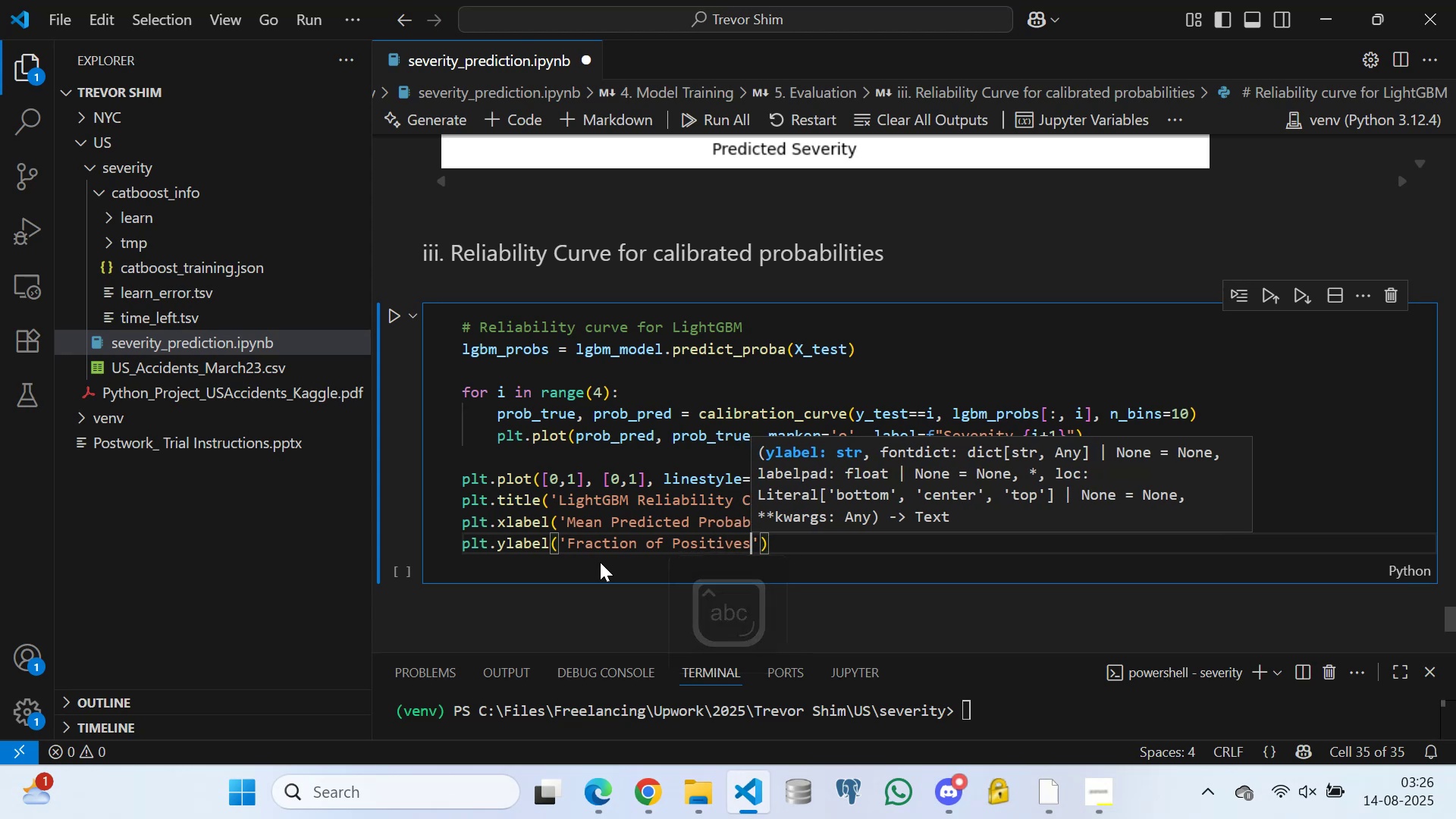 
key(ArrowRight)
 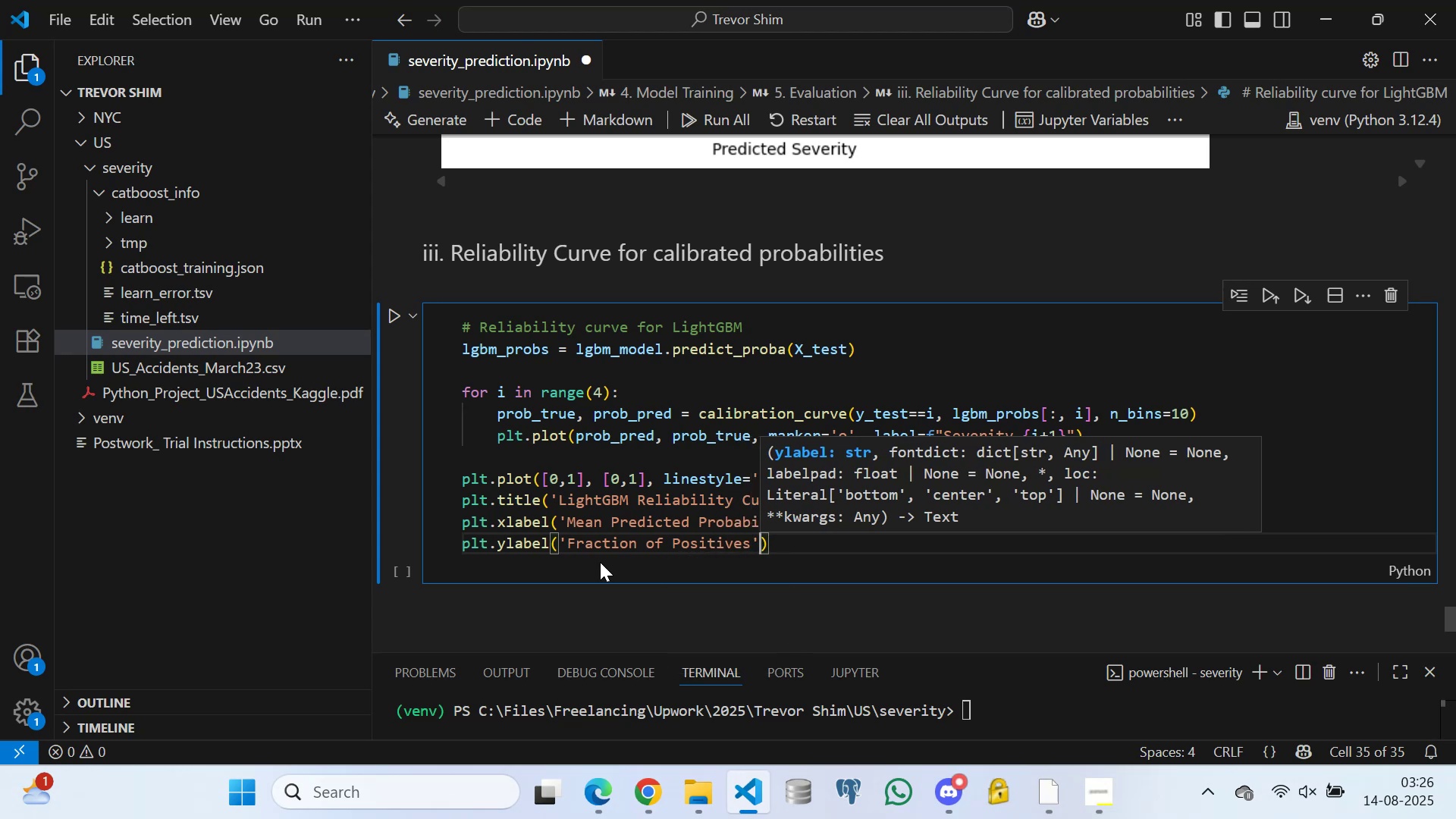 
key(ArrowRight)
 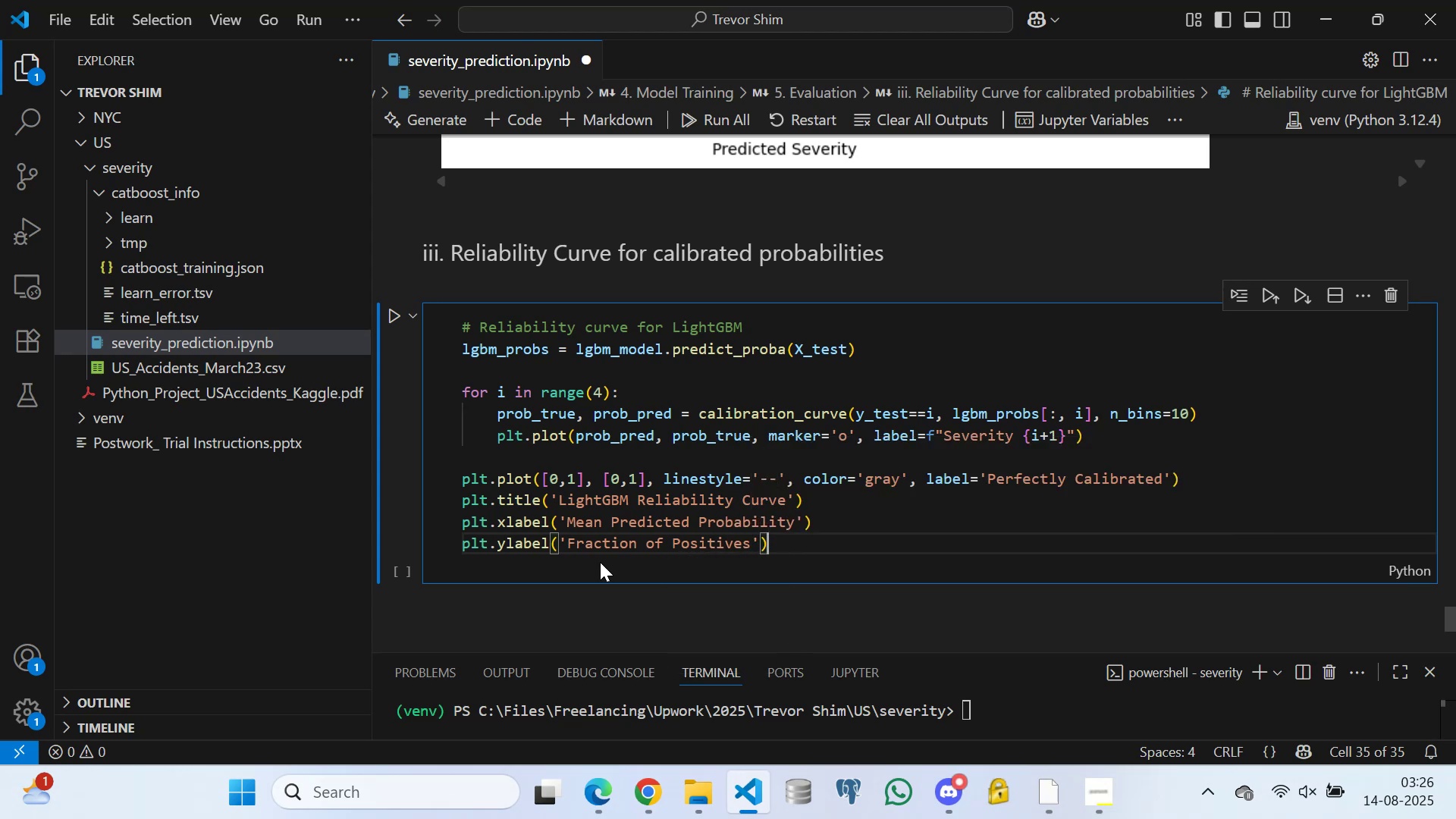 
key(Enter)
 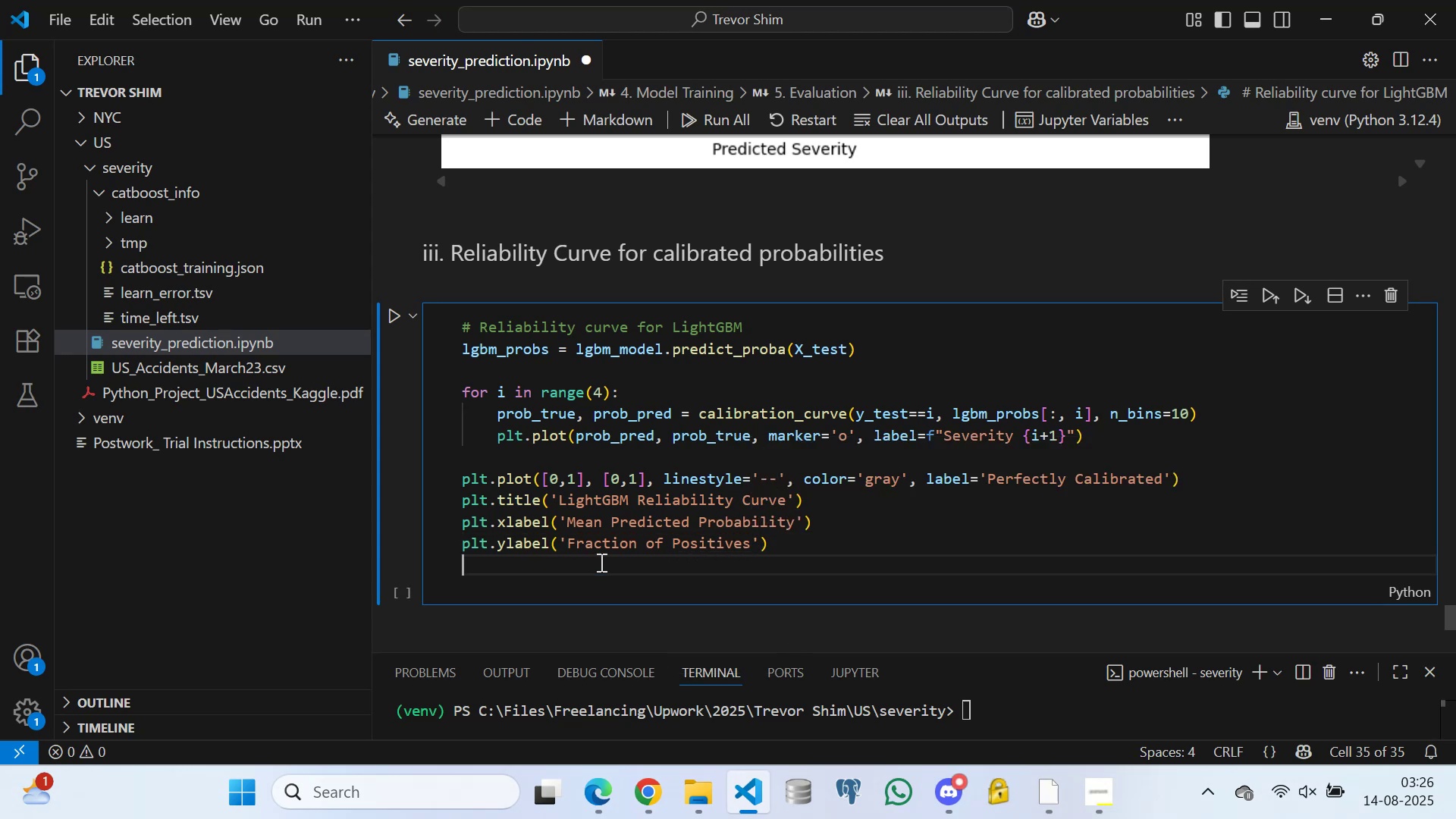 
type(plt.leg)
 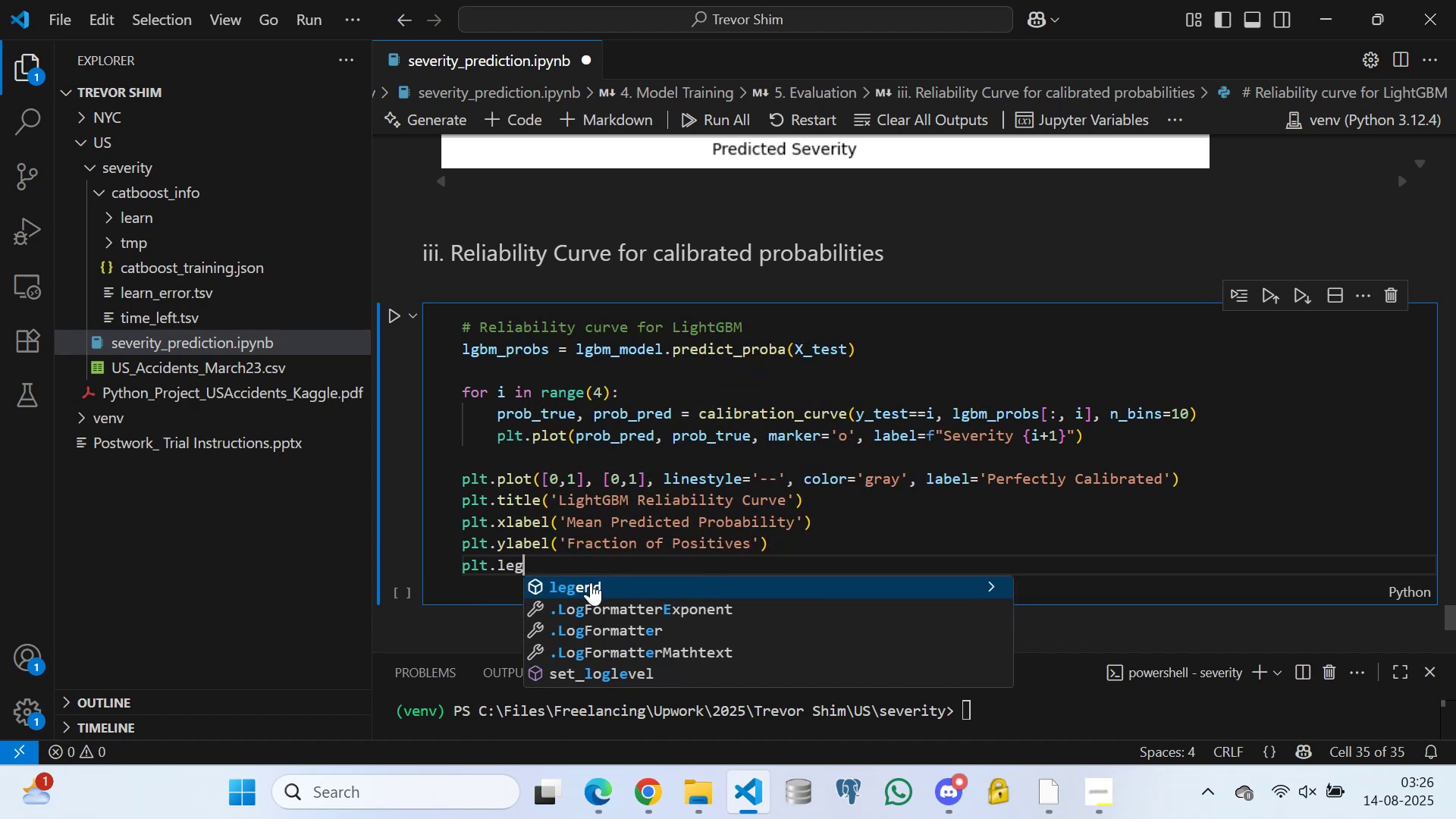 
left_click([591, 582])
 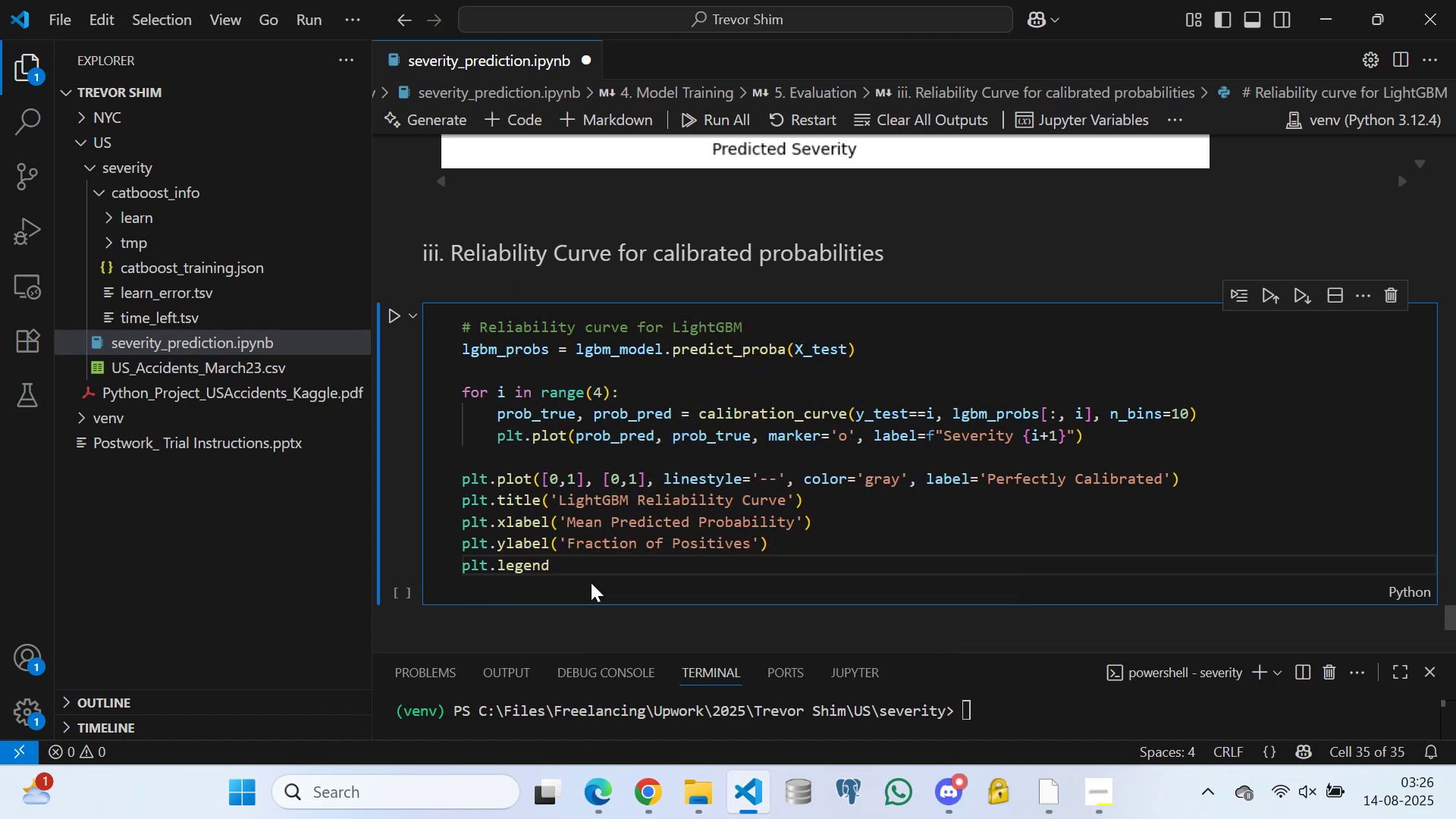 
key(Shift+9)
 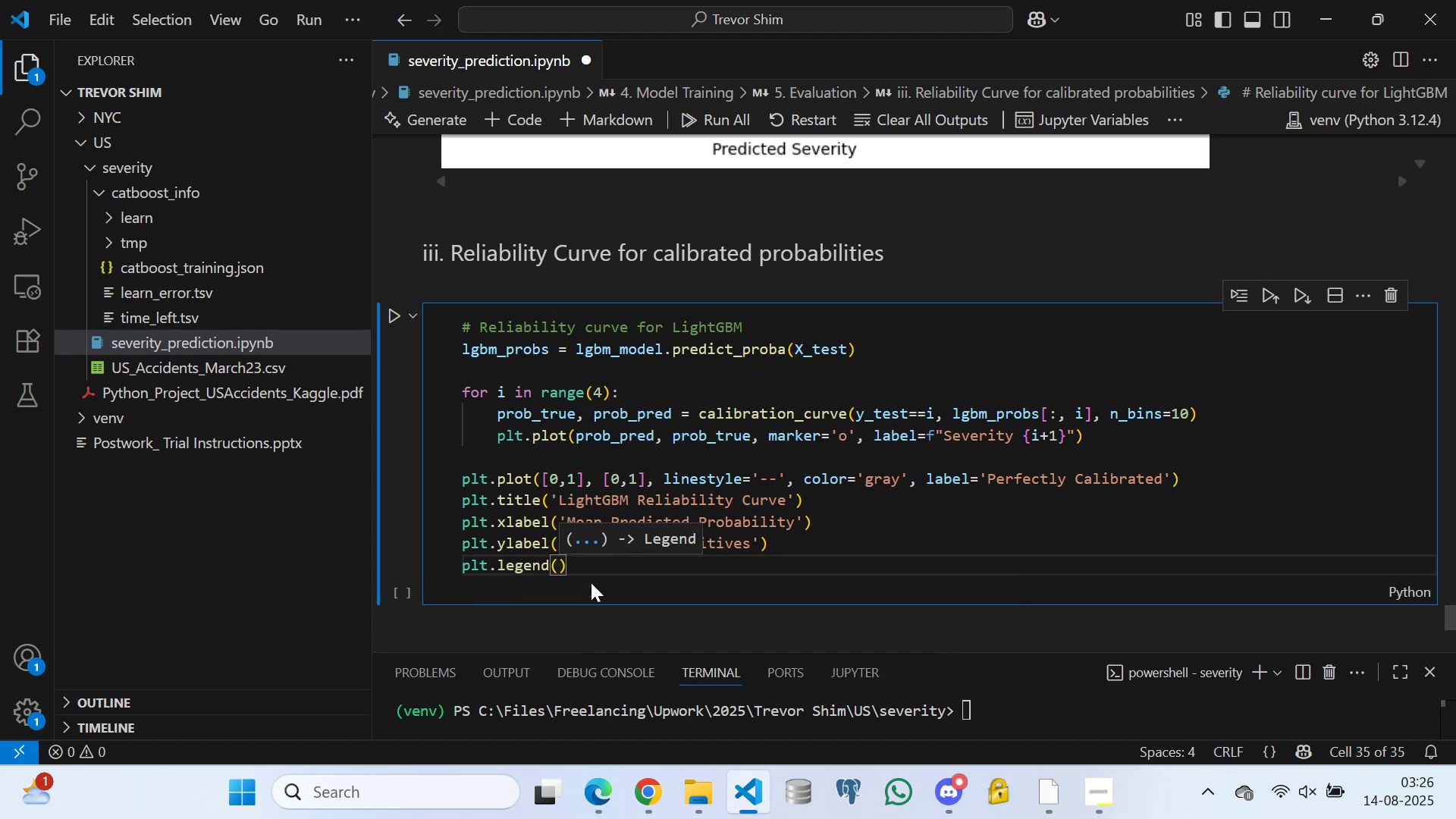 
key(ArrowRight)
 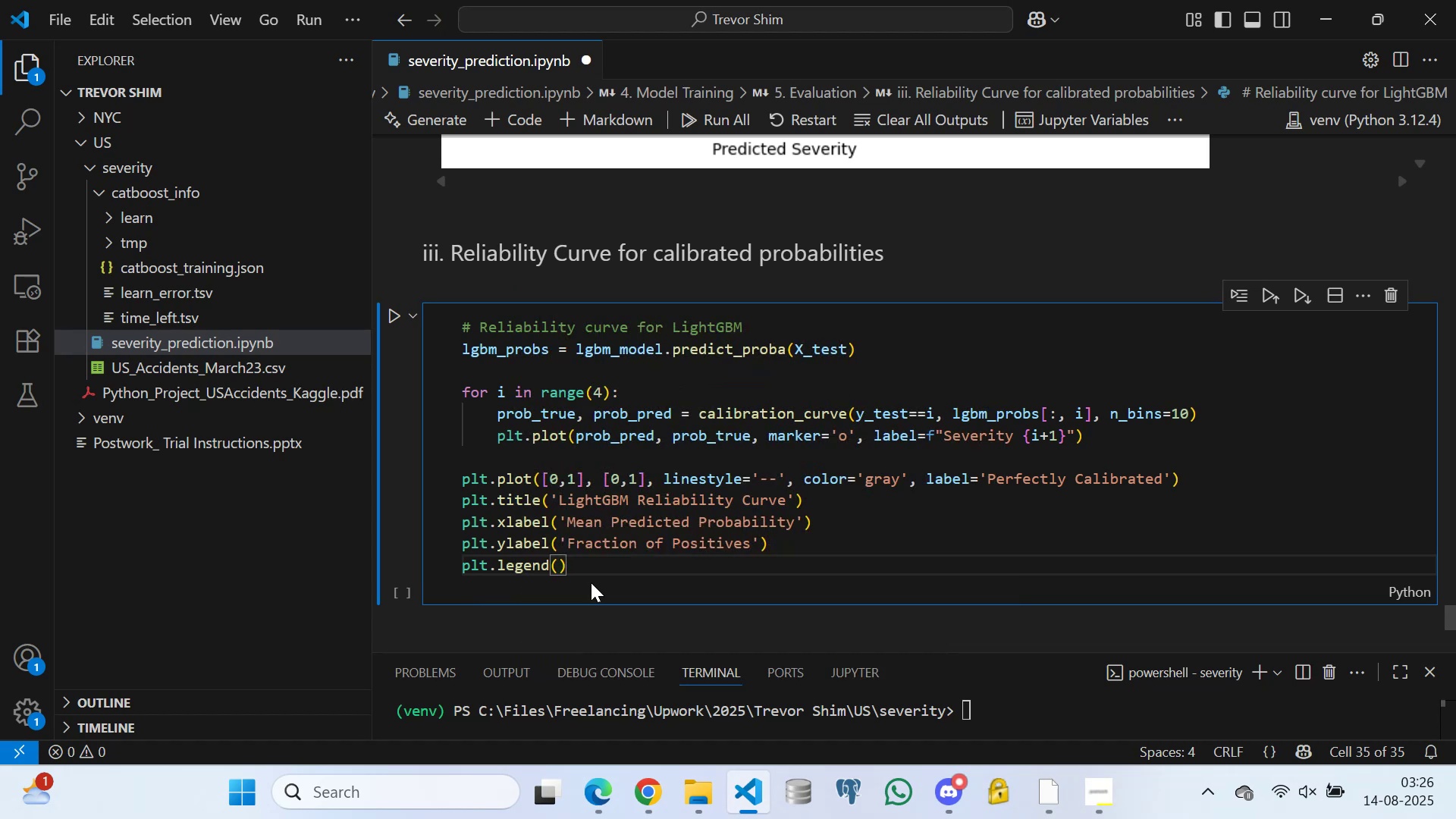 
key(Enter)
 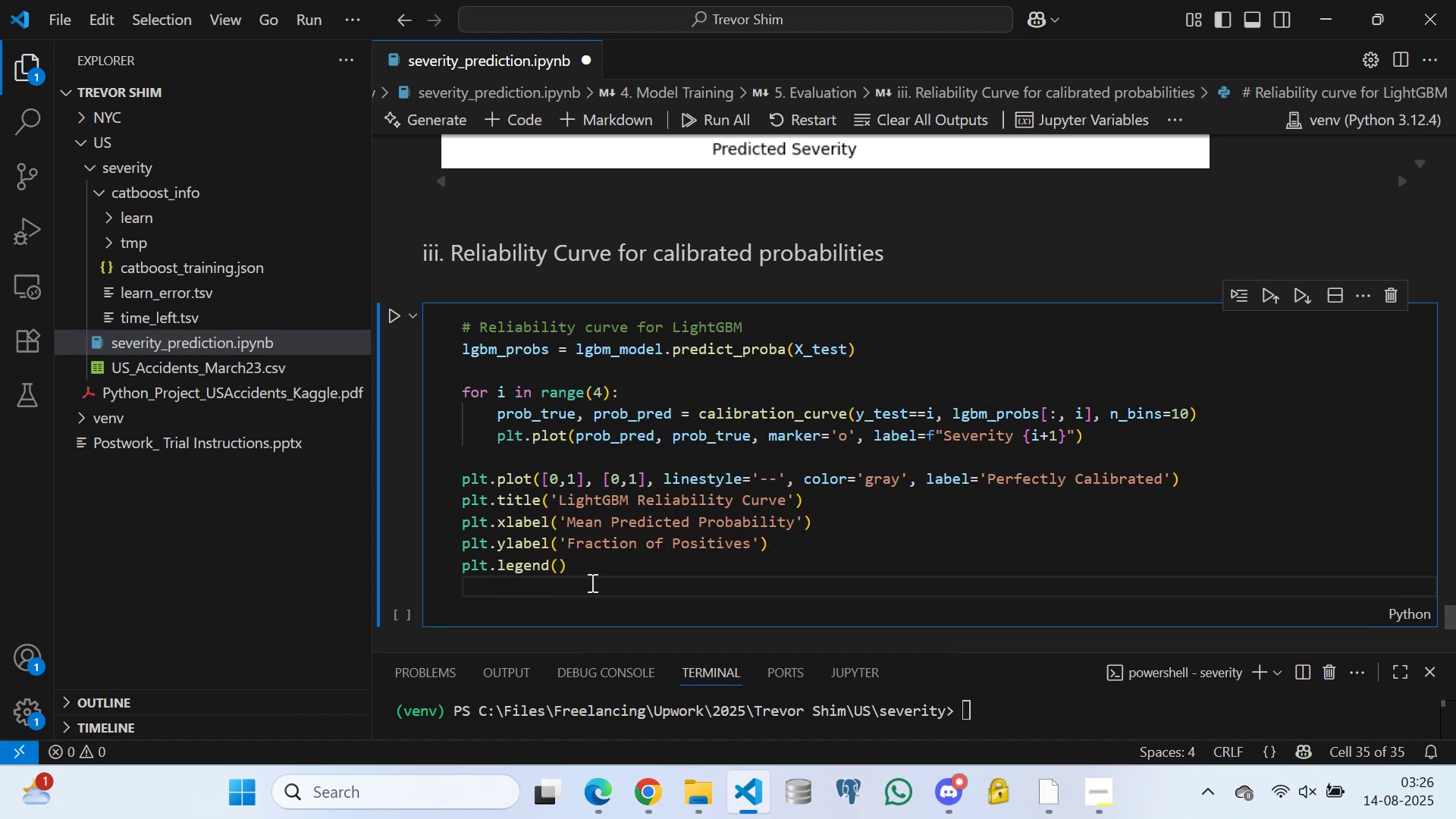 
type(plt.show()
 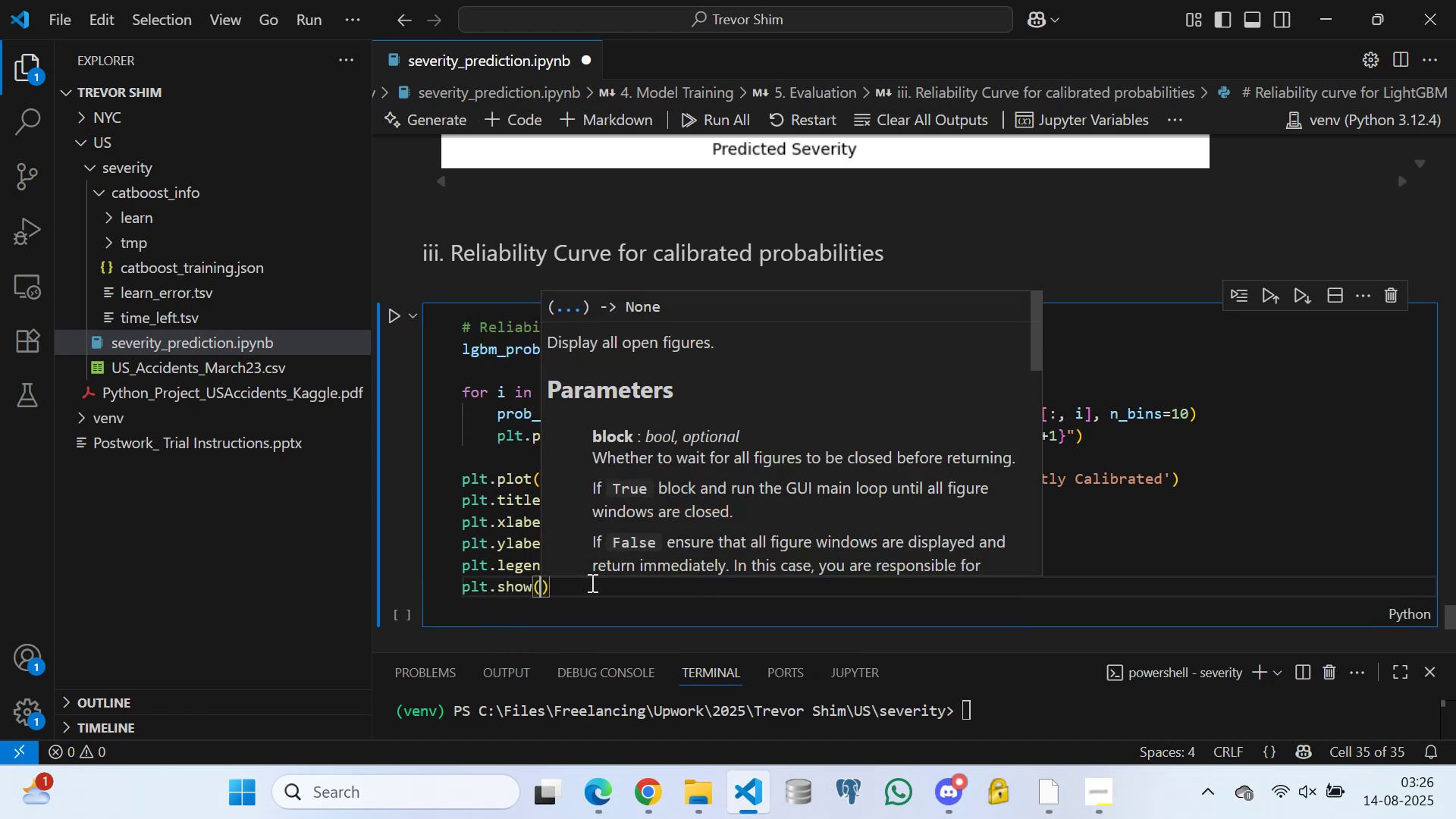 
left_click([488, 448])
 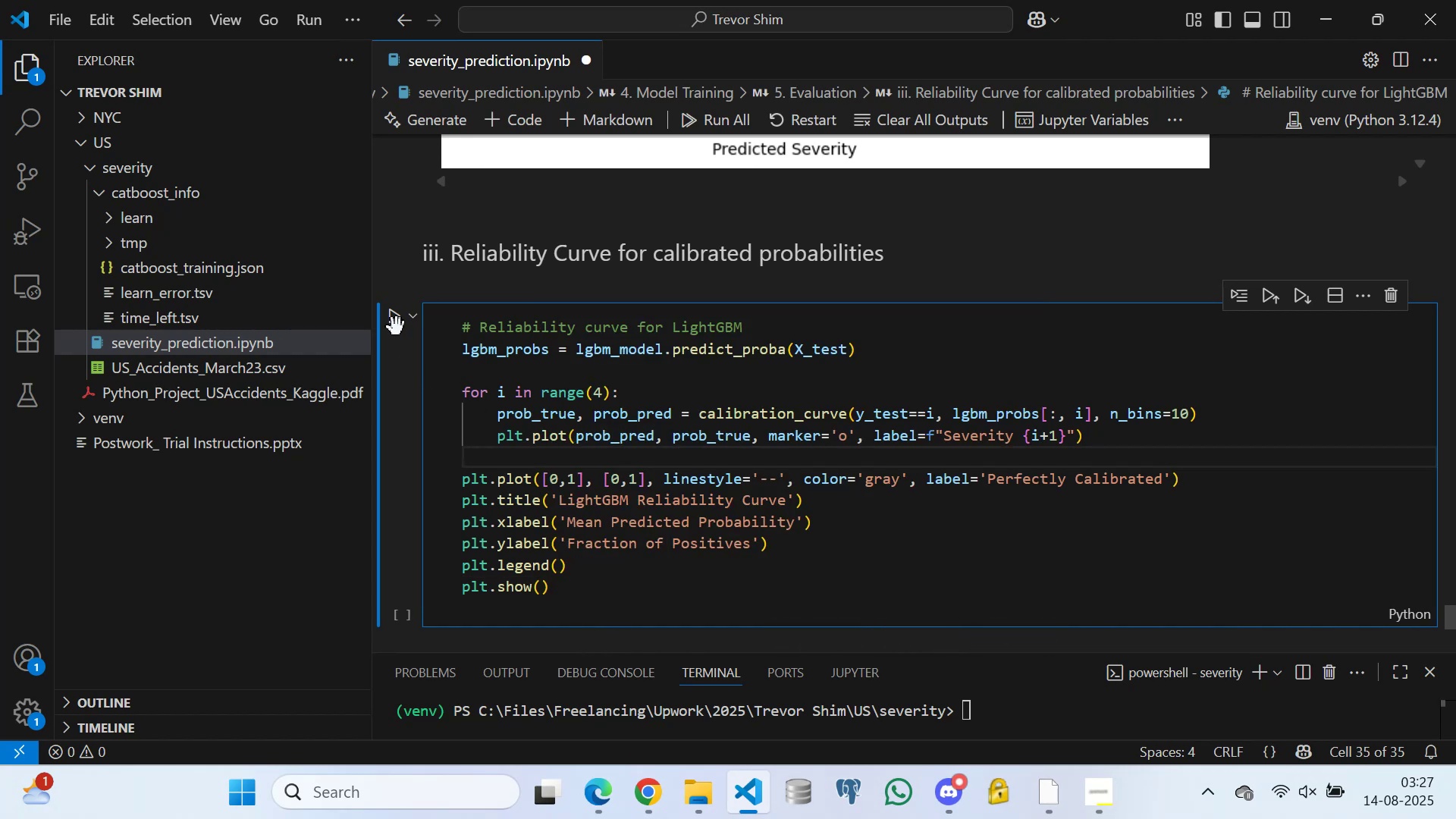 
left_click([397, 322])
 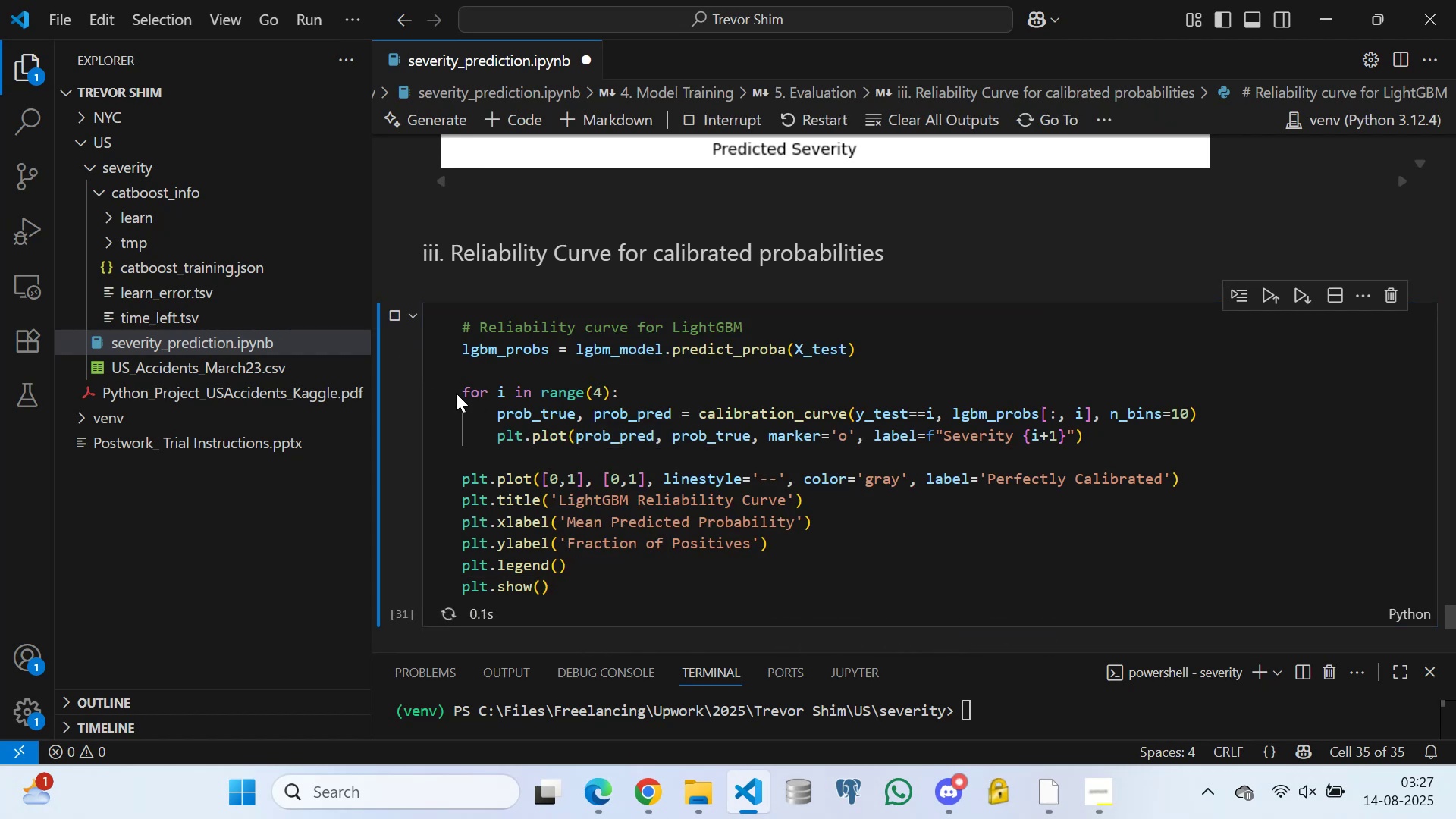 
scroll: coordinate [603, 420], scroll_direction: down, amount: 6.0
 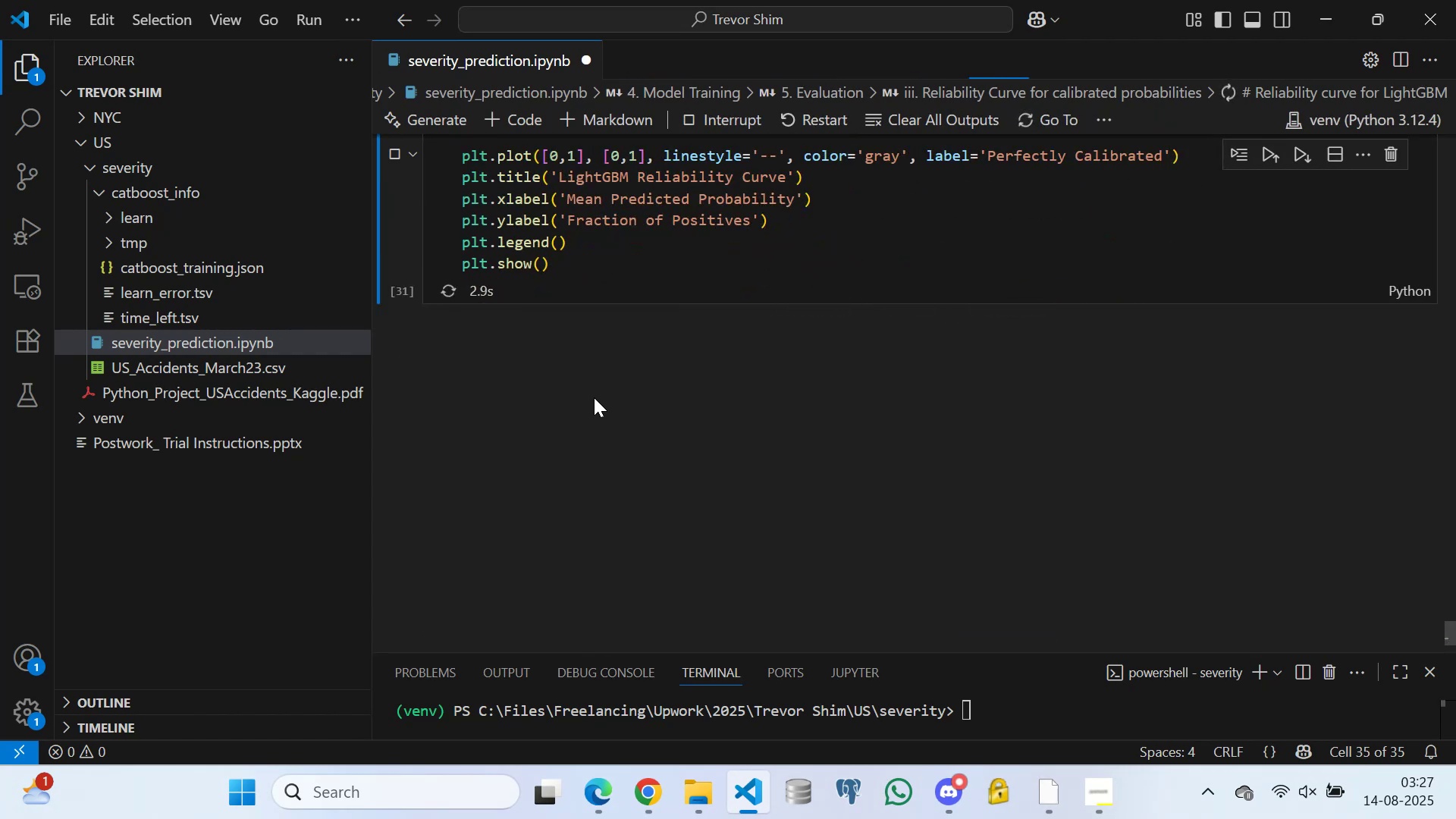 
scroll: coordinate [598, 433], scroll_direction: up, amount: 1.0
 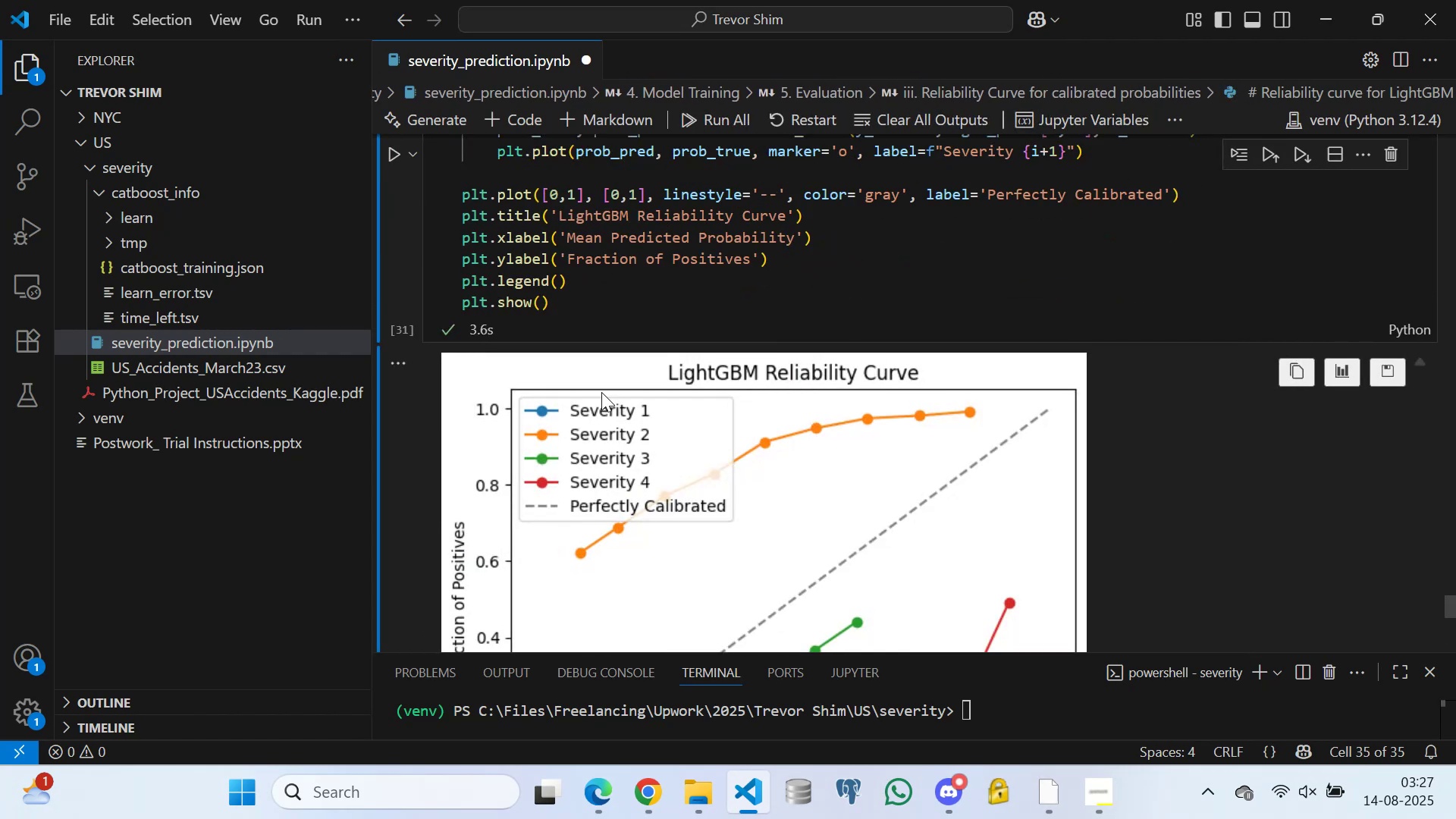 
scroll: coordinate [796, 416], scroll_direction: down, amount: 10.0
 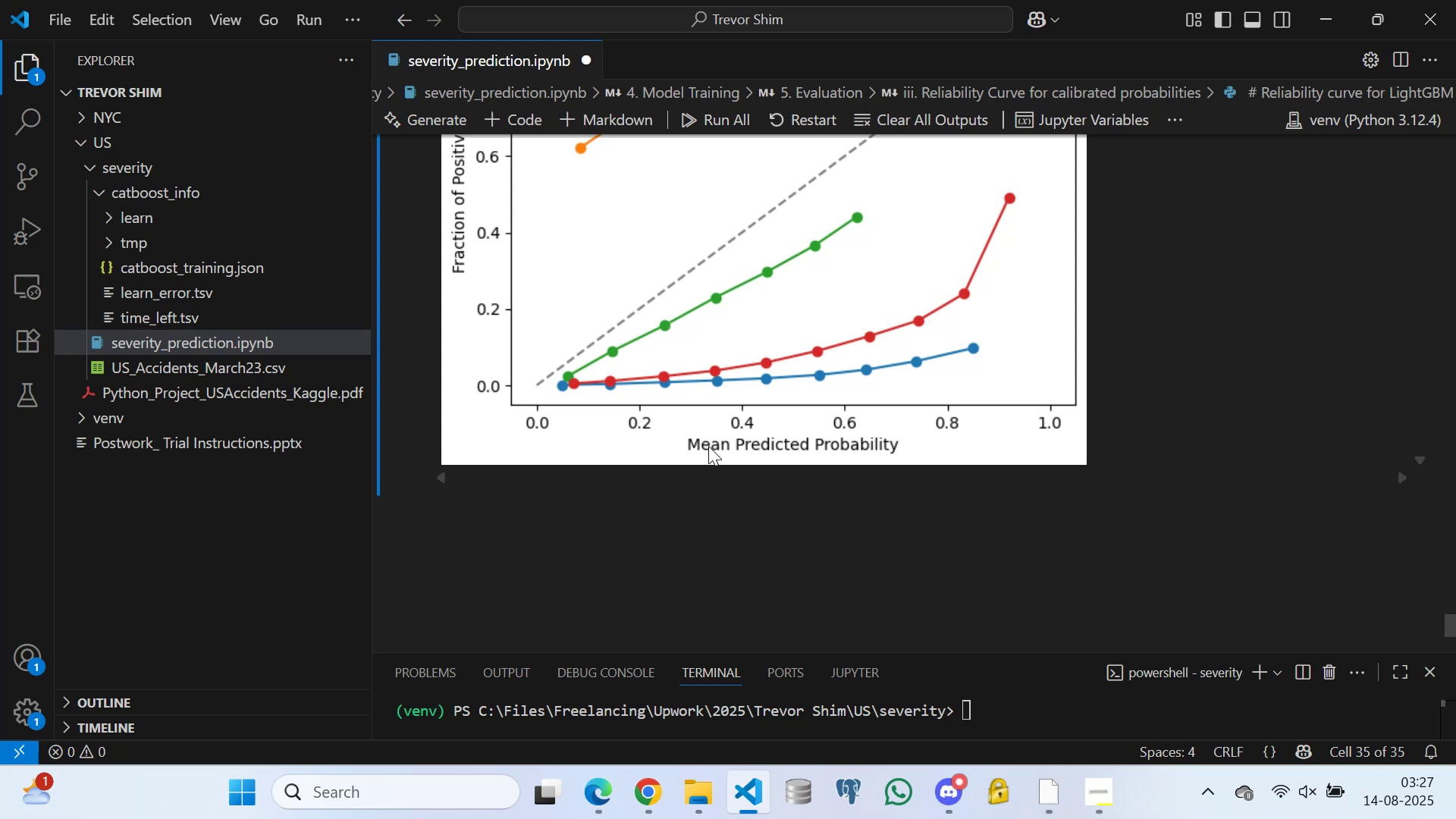 
scroll: coordinate [783, 428], scroll_direction: up, amount: 2.0
 